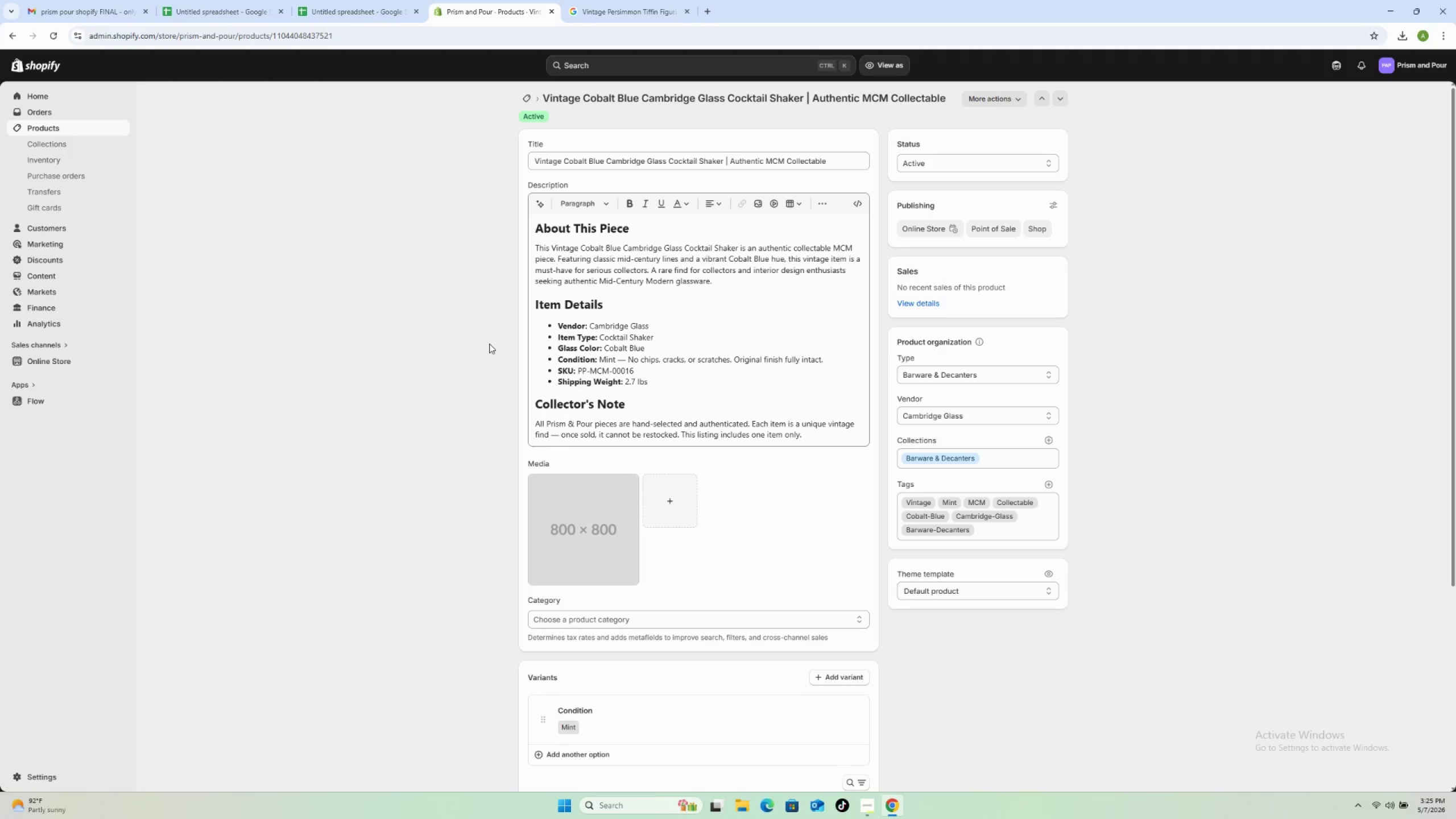 
wait(9.19)
 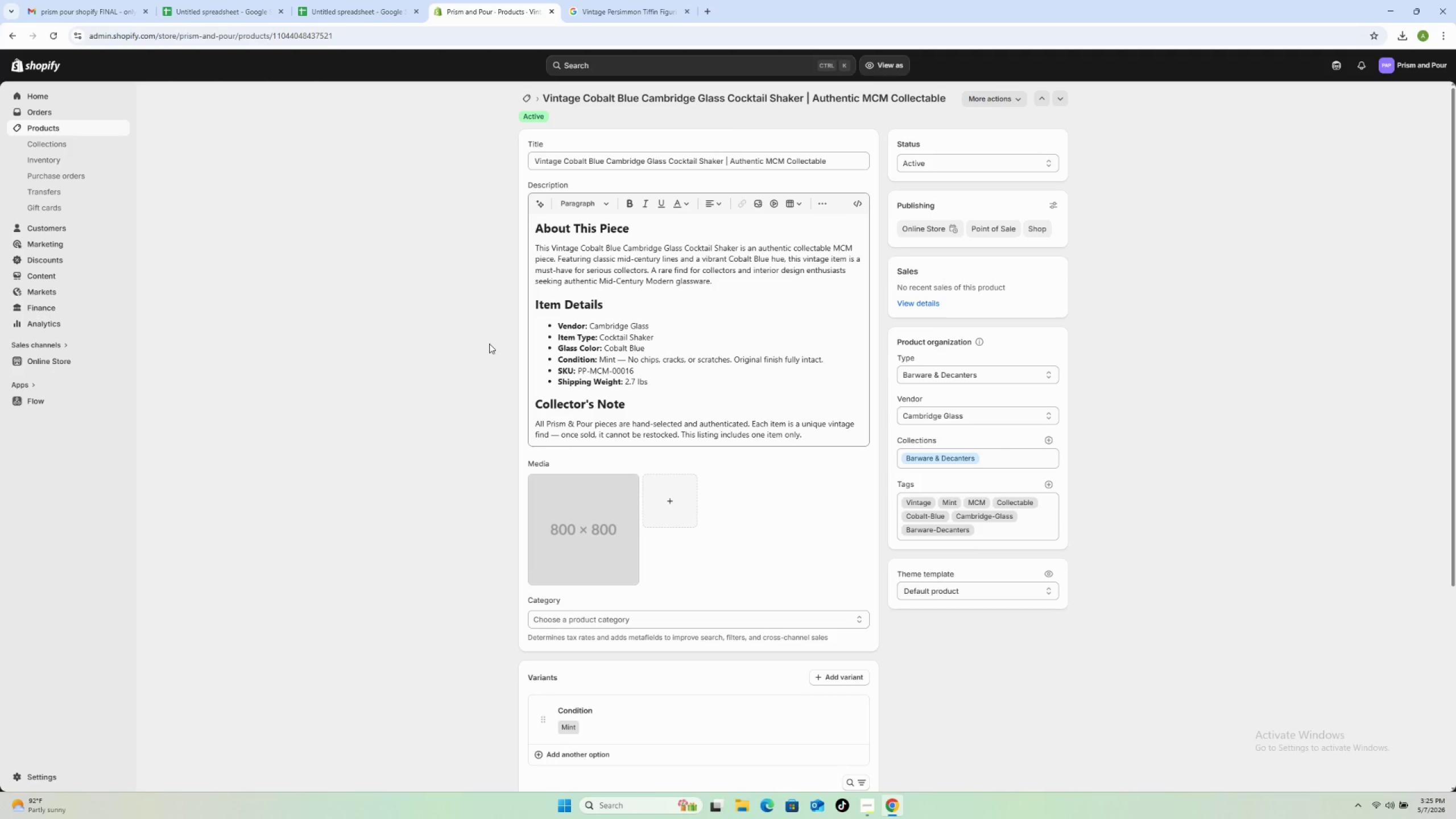 
left_click_drag(start_coordinate=[540, 96], to_coordinate=[804, 106])
 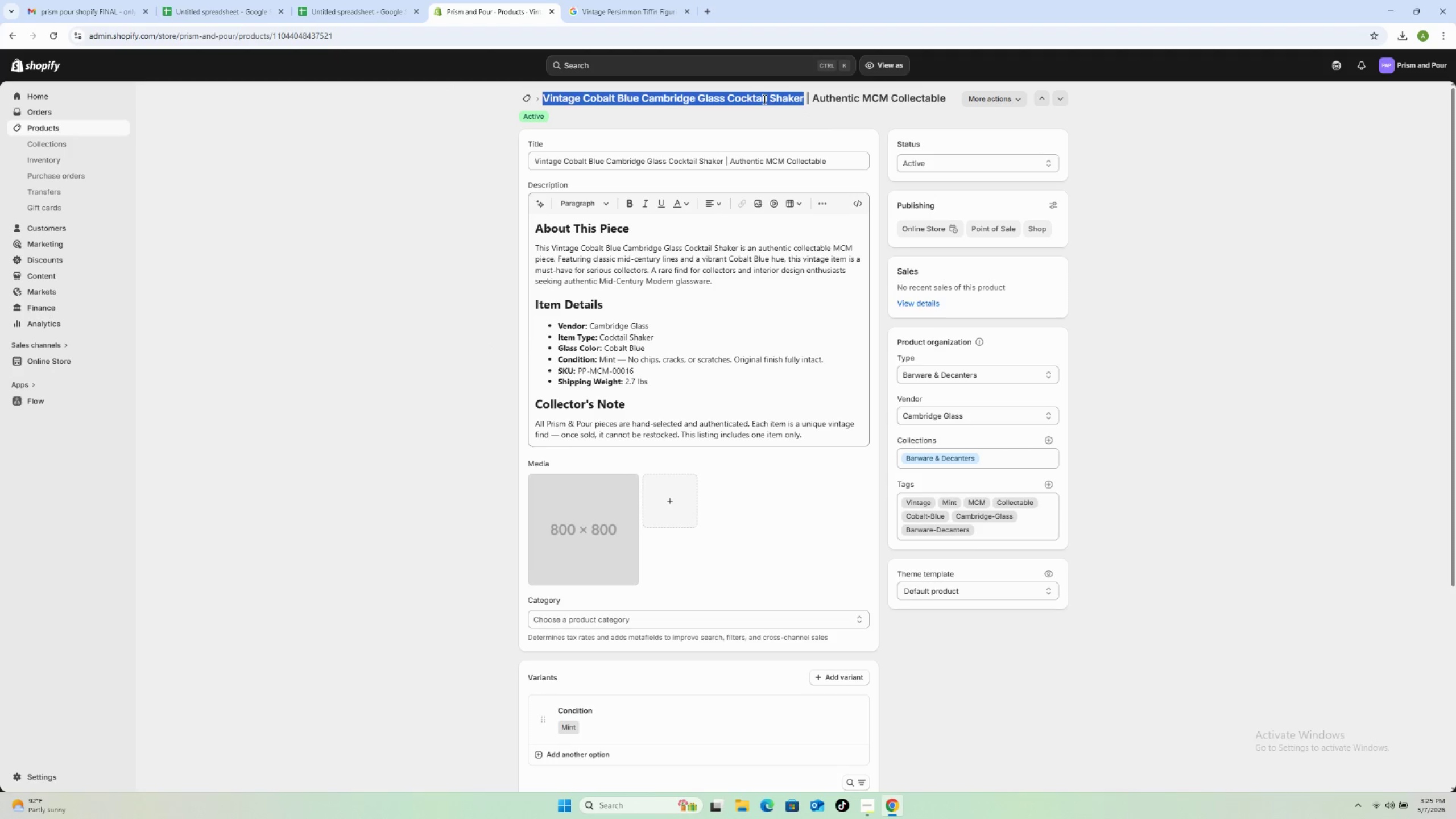 
right_click([763, 99])
 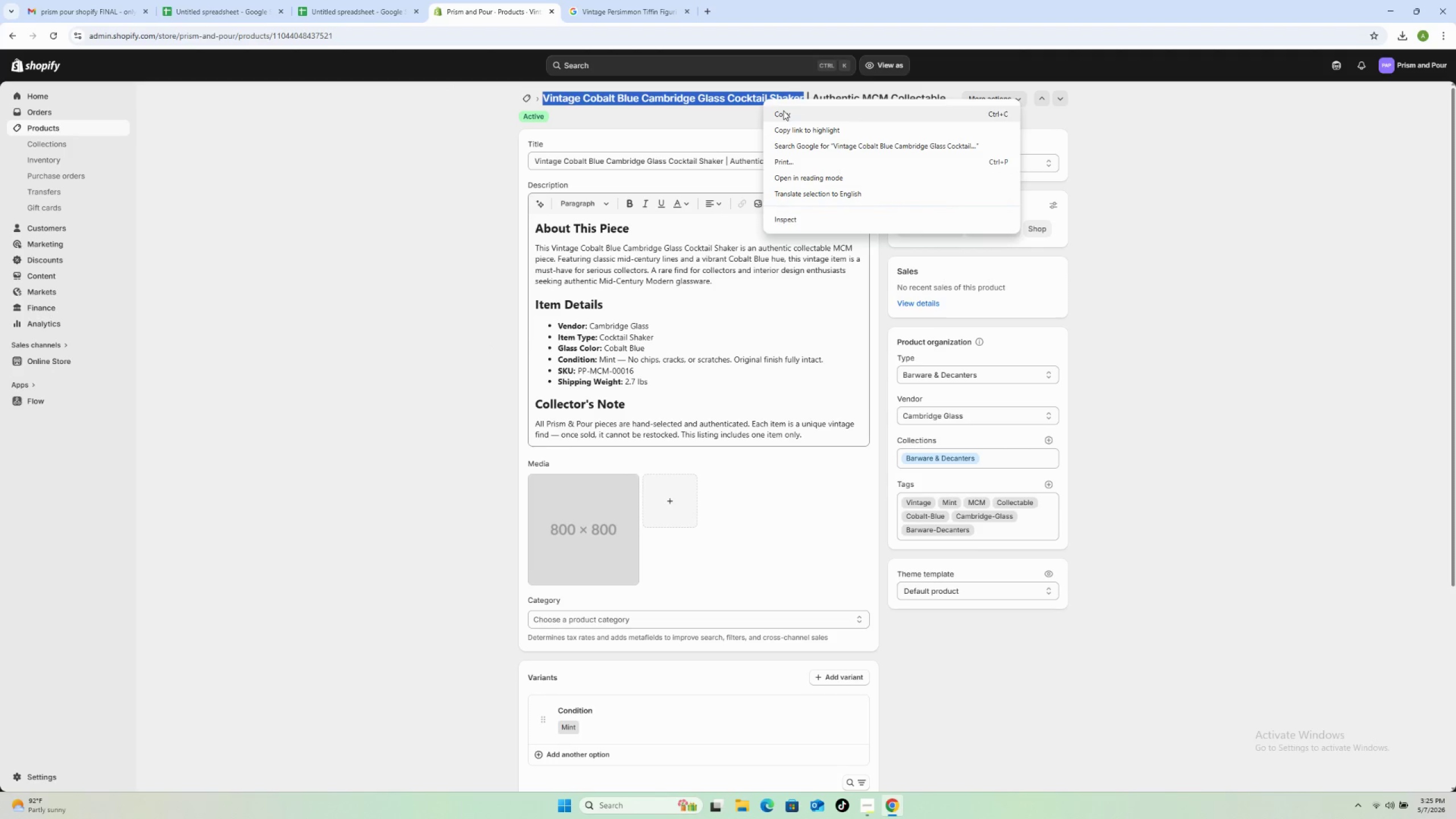 
left_click([783, 110])
 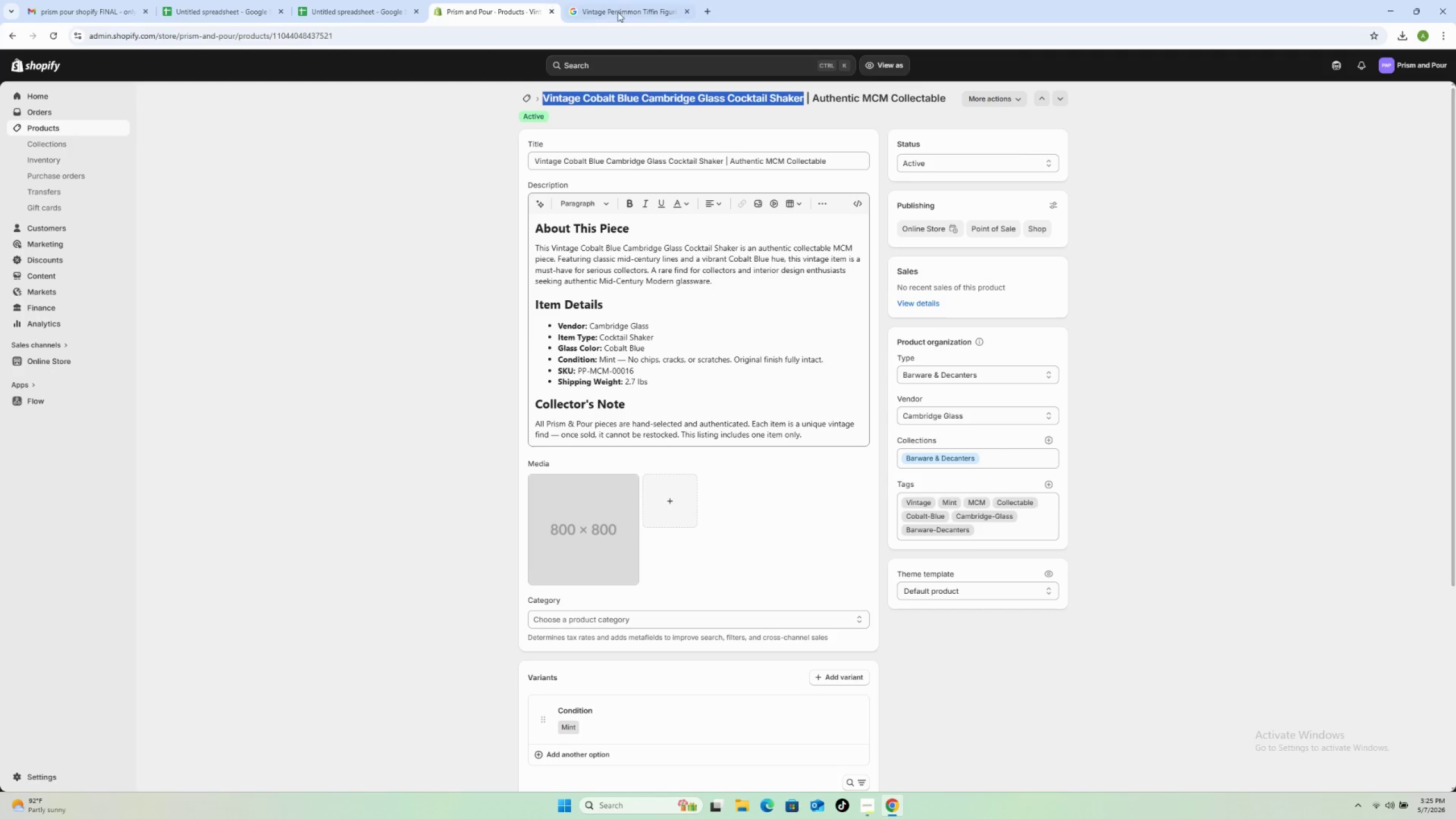 
left_click([621, 13])
 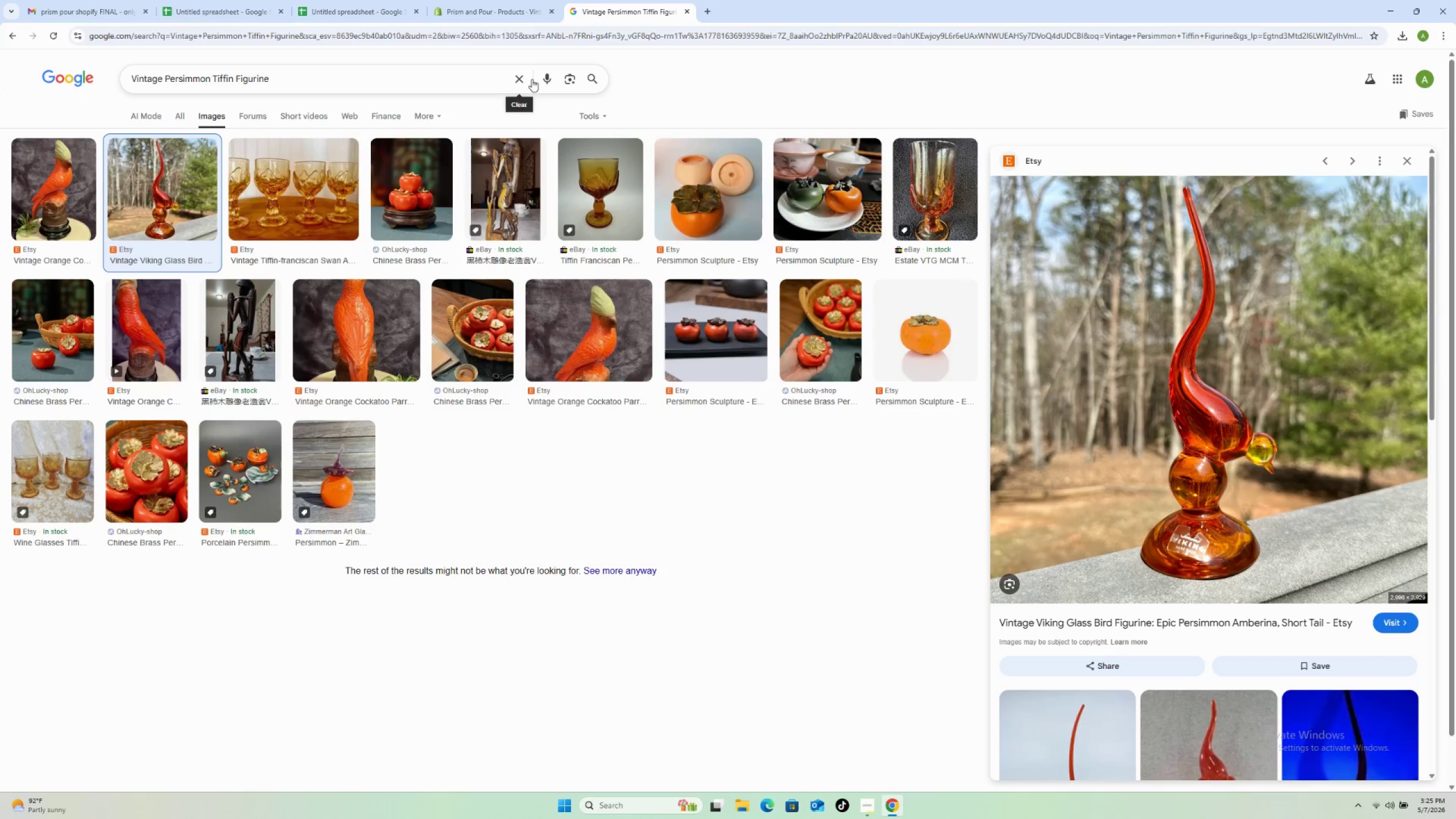 
left_click([524, 78])
 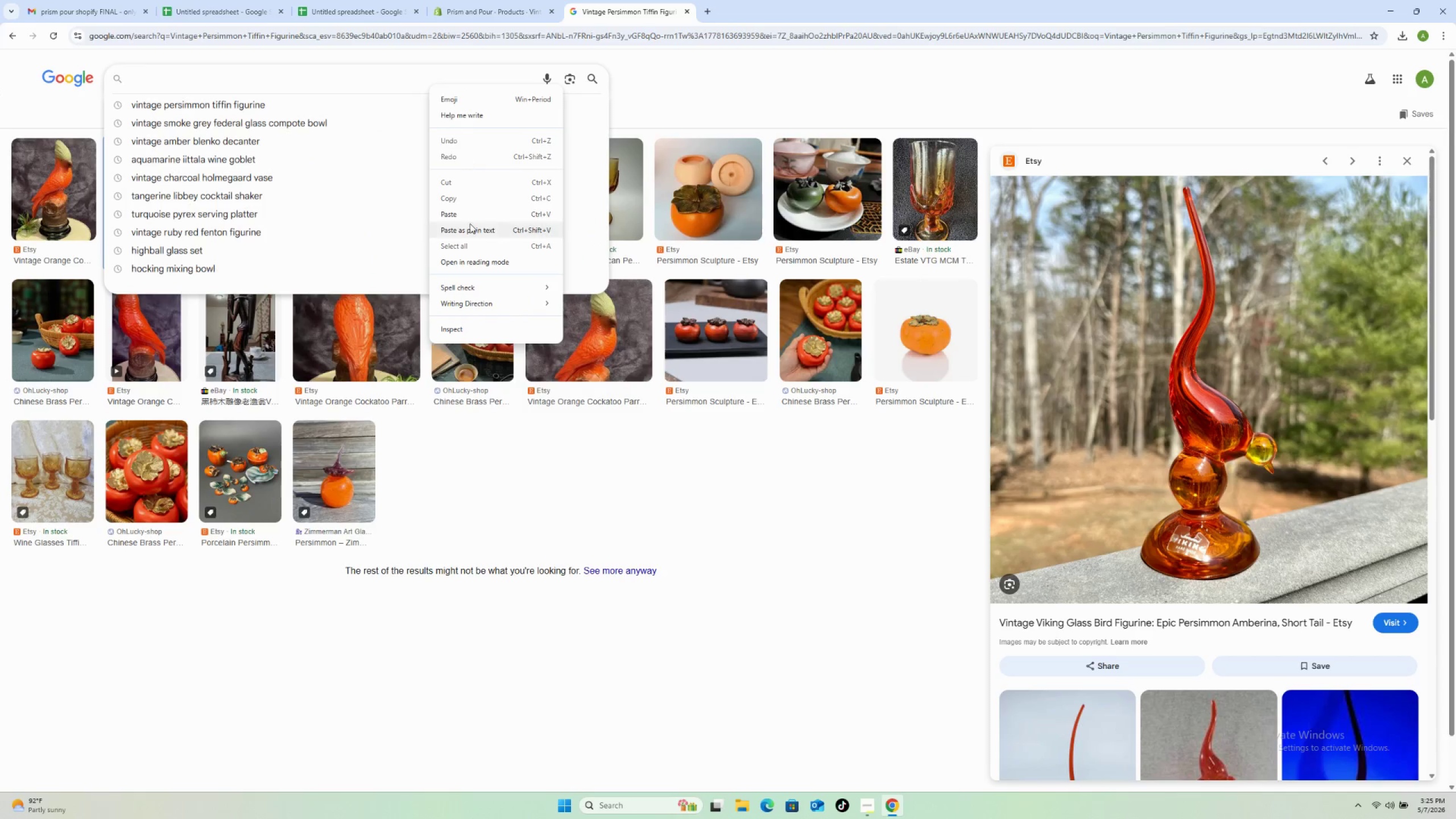 
left_click([466, 212])
 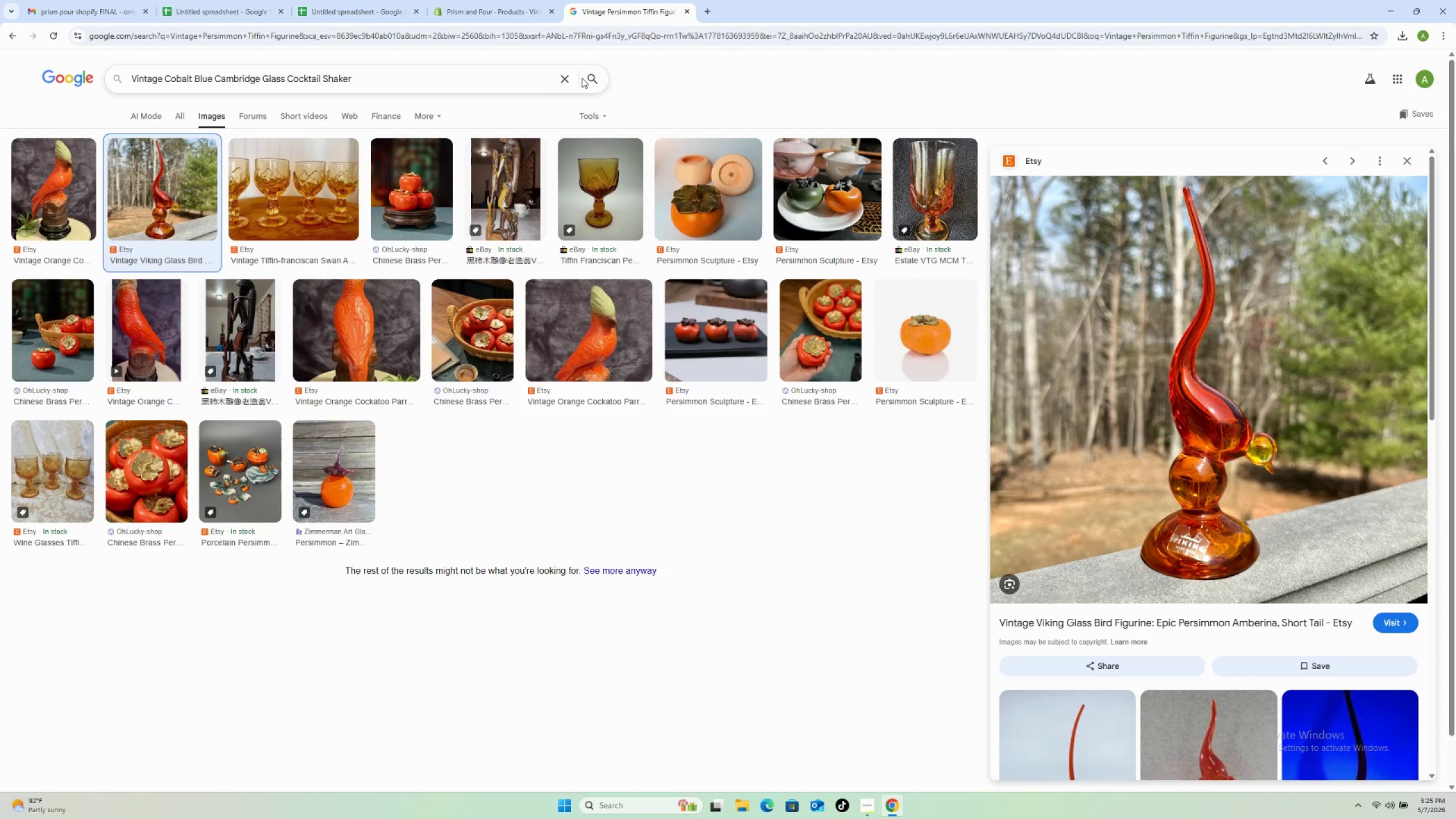 
left_click([593, 77])
 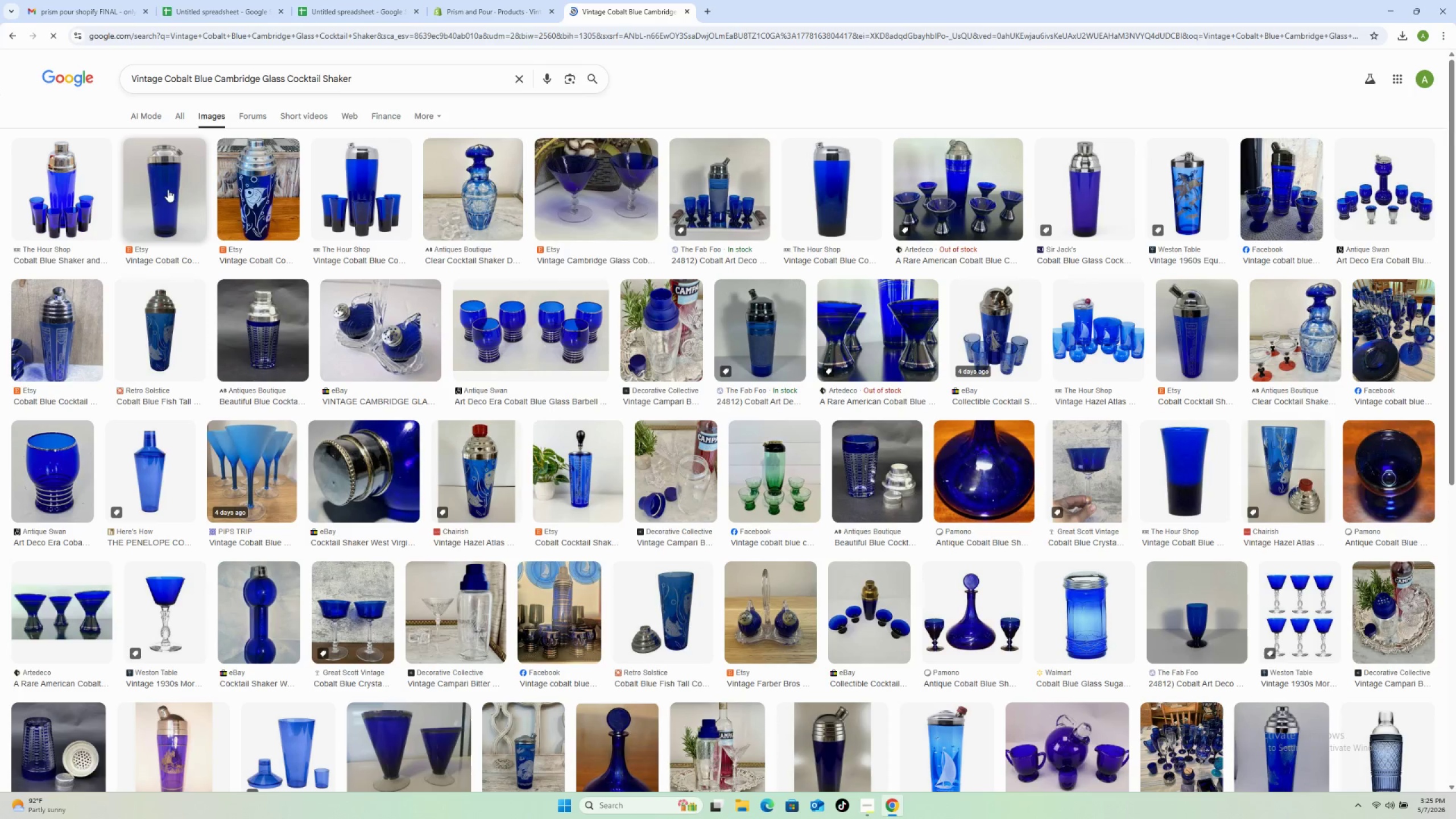 
left_click([173, 187])
 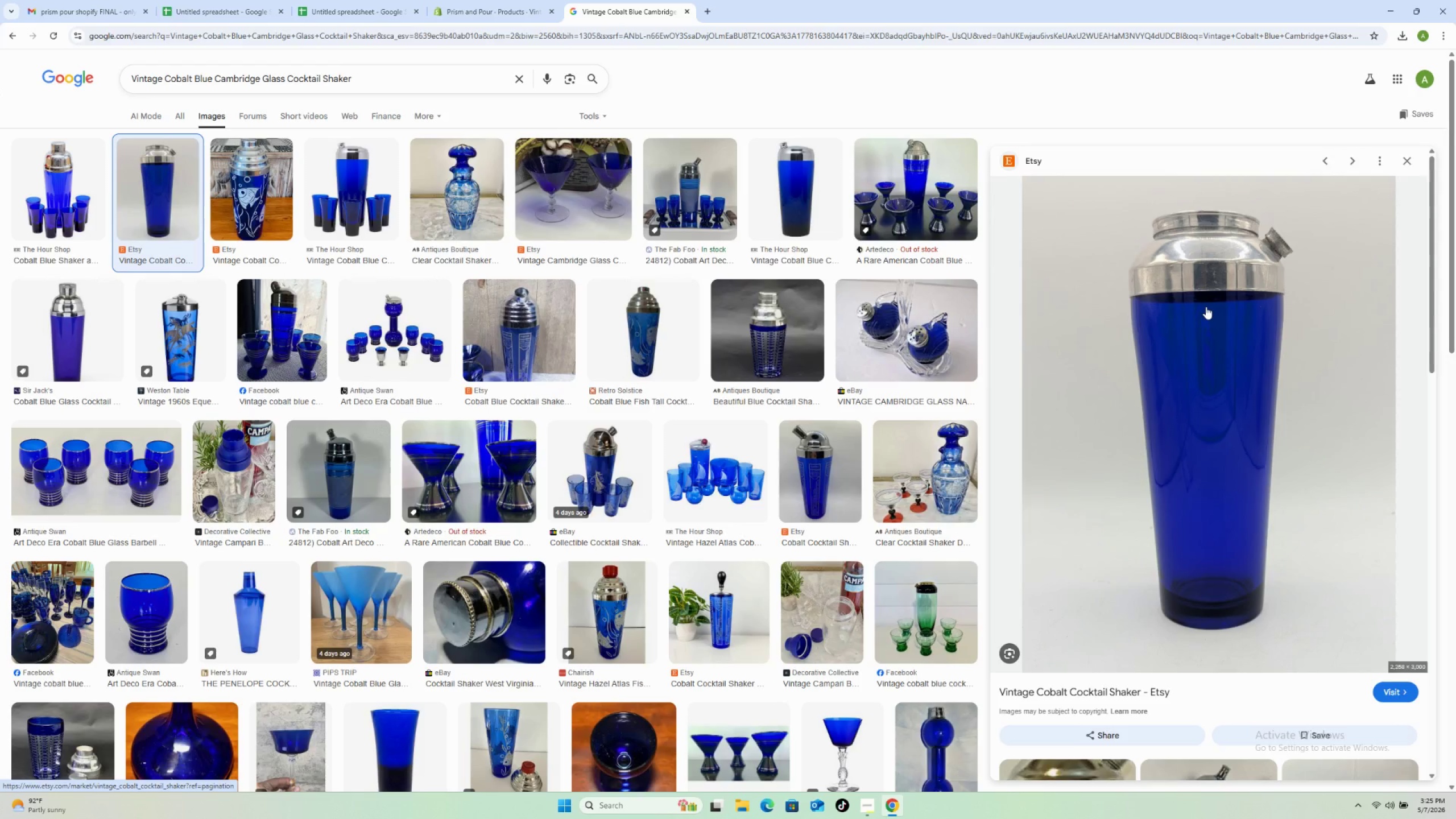 
right_click([1206, 306])
 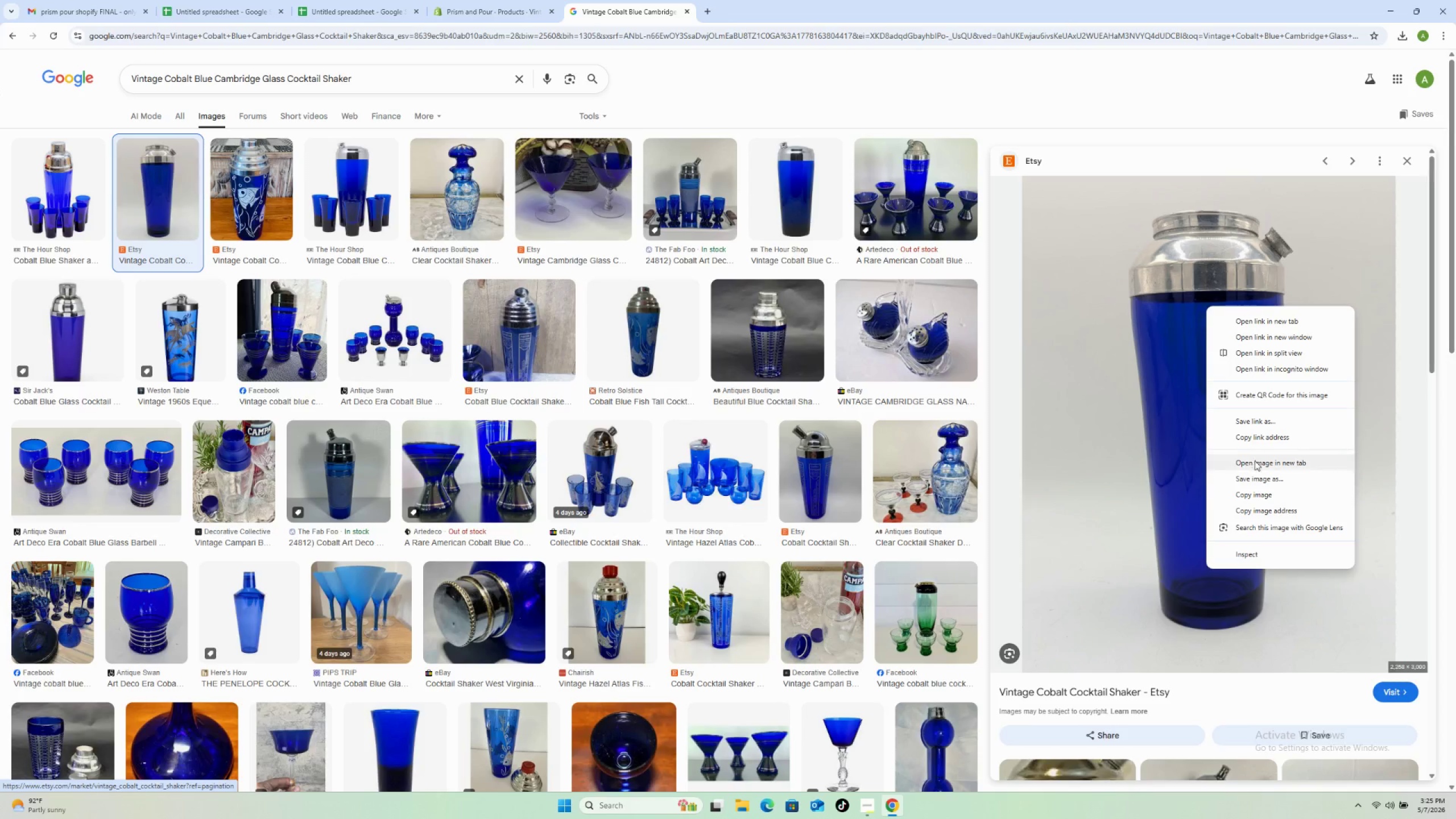 
left_click([1252, 472])
 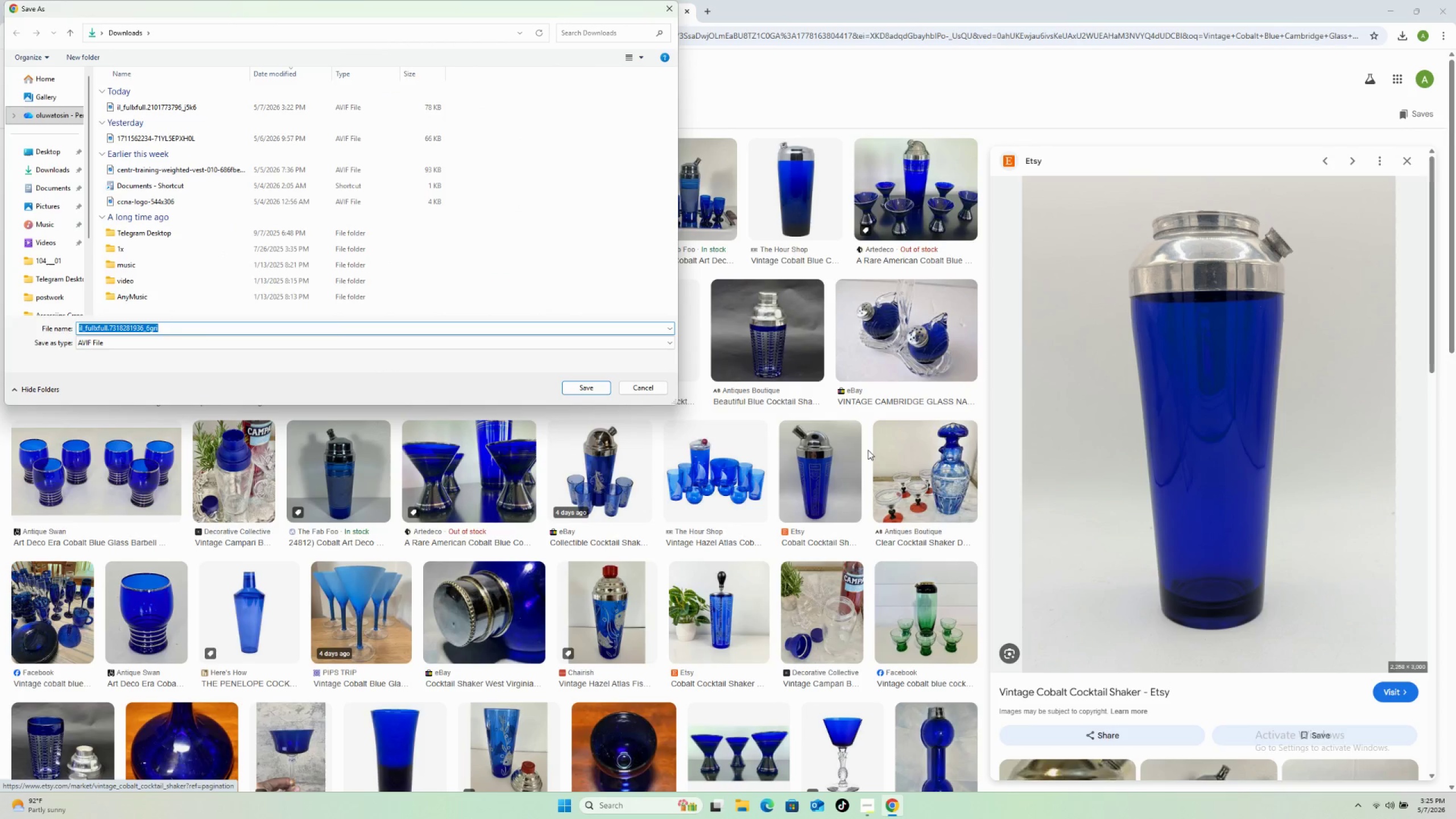 
wait(5.19)
 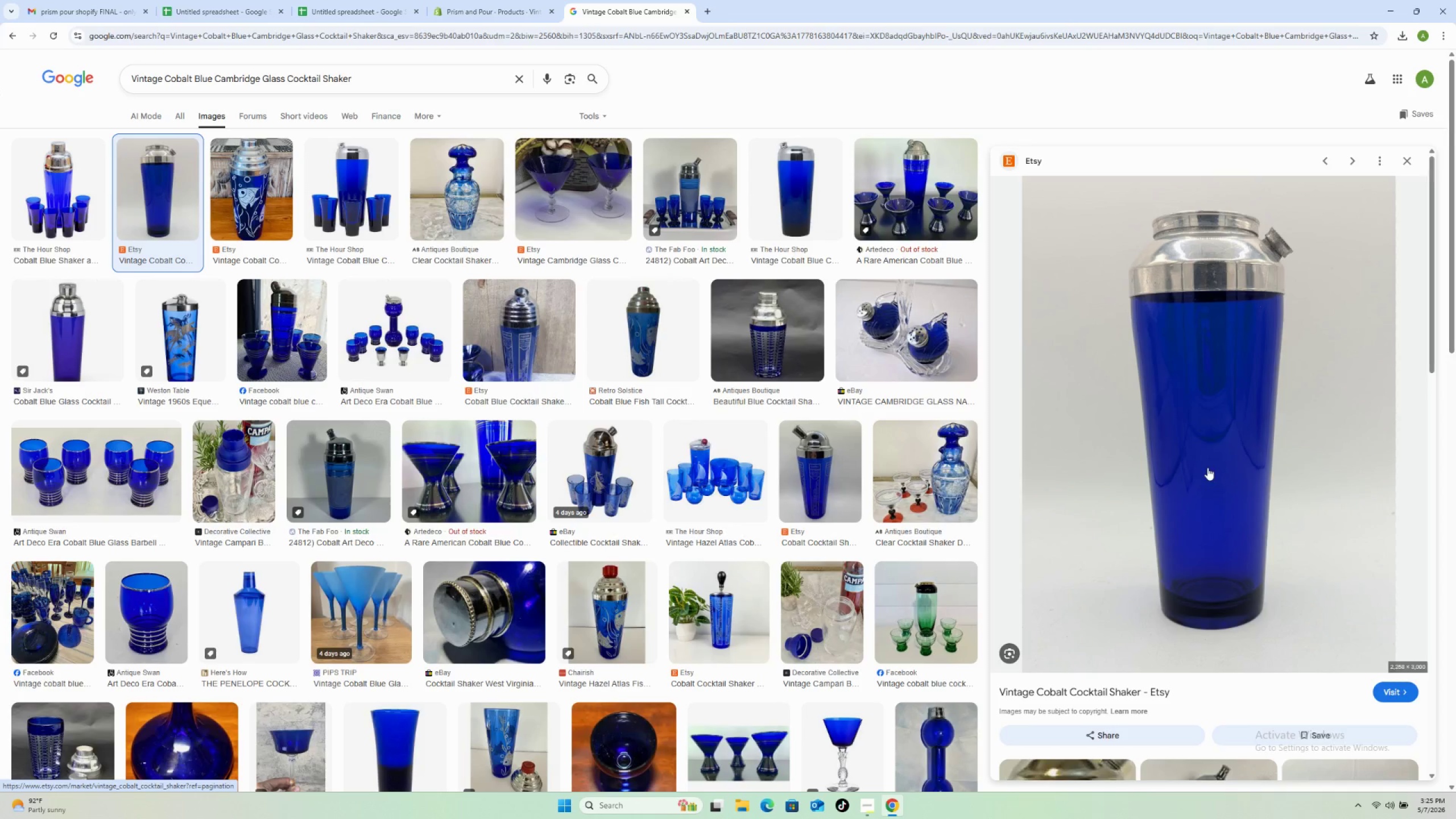 
left_click([578, 385])
 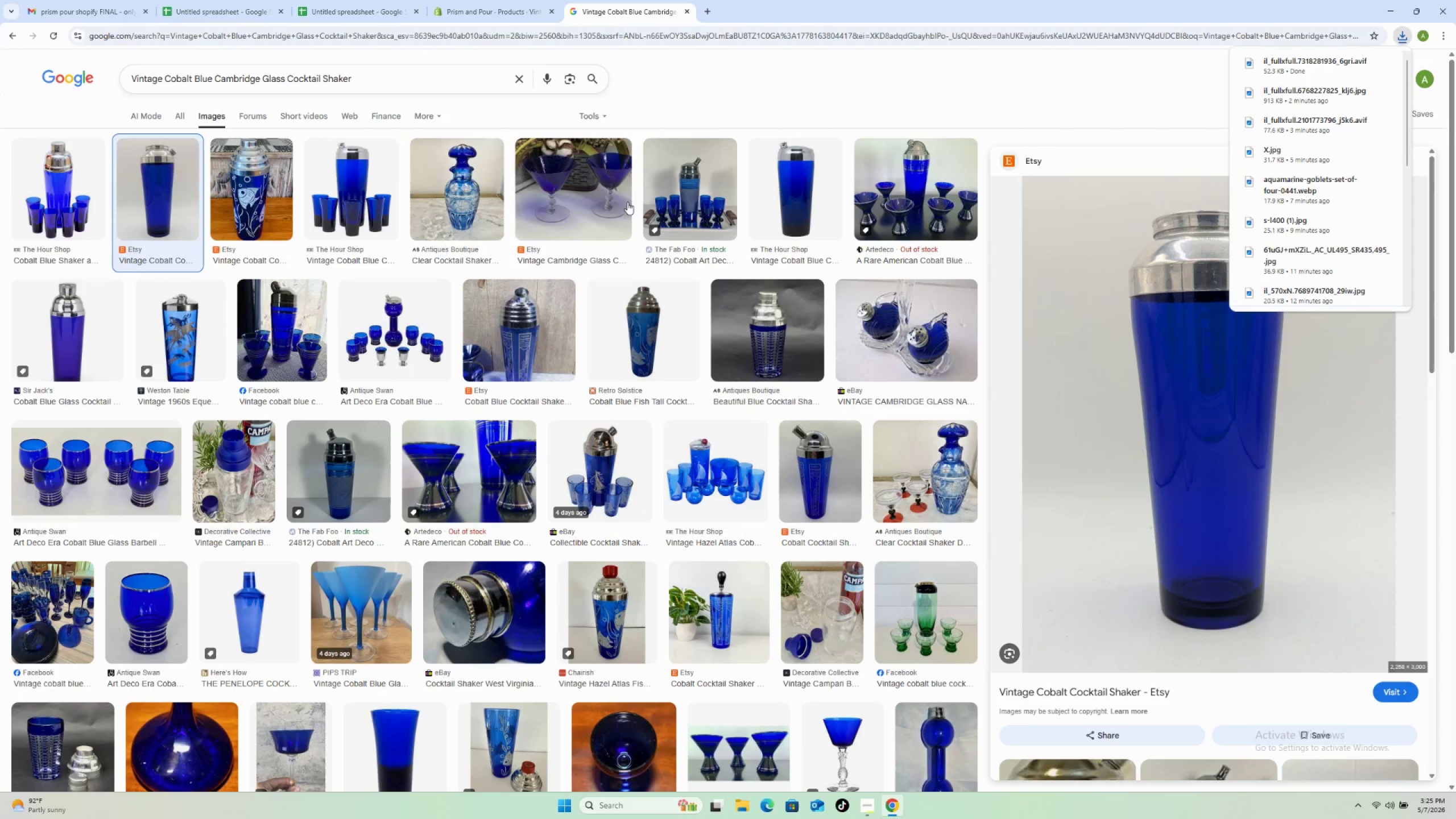 
left_click([481, 0])
 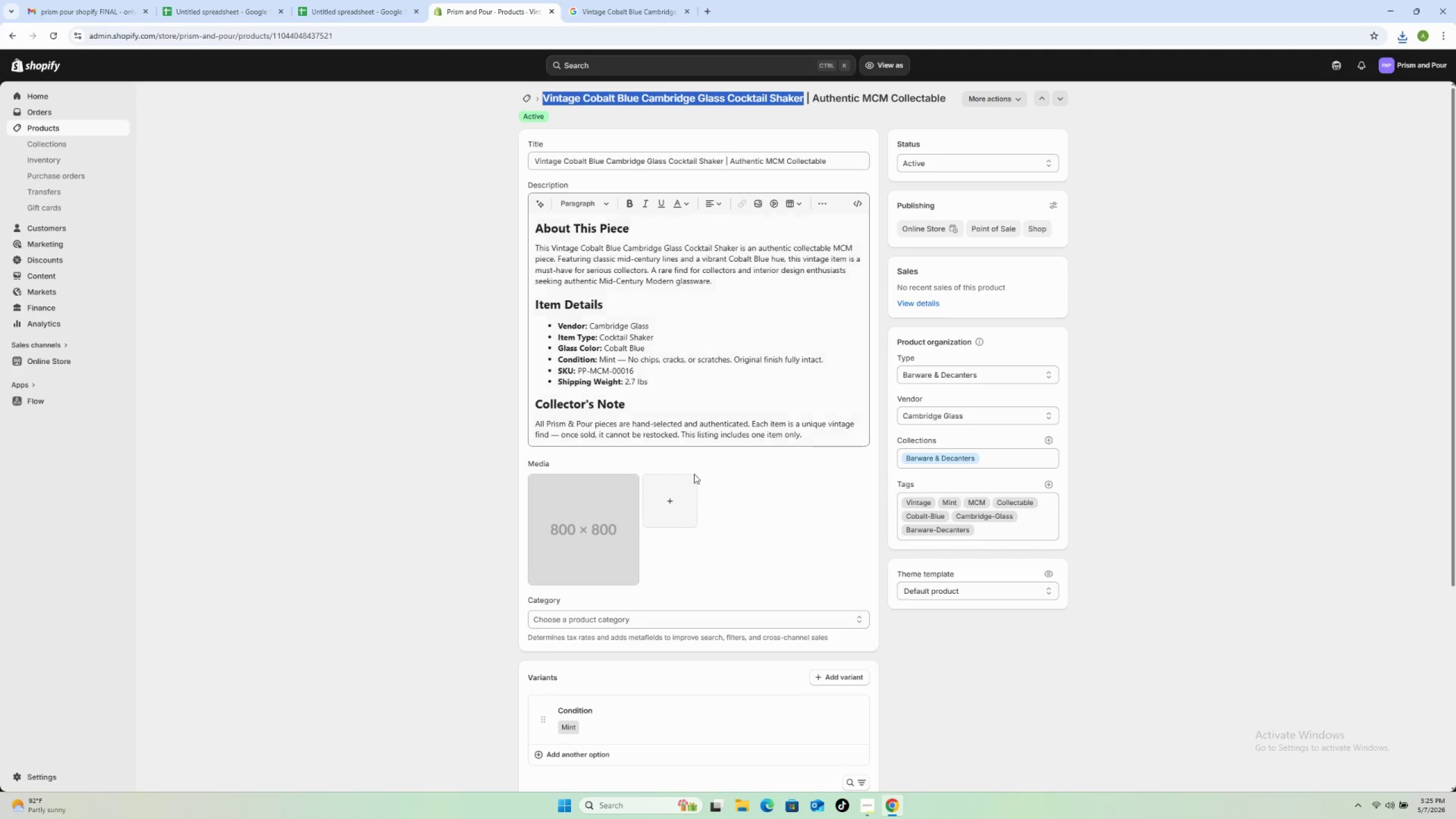 
left_click([671, 488])
 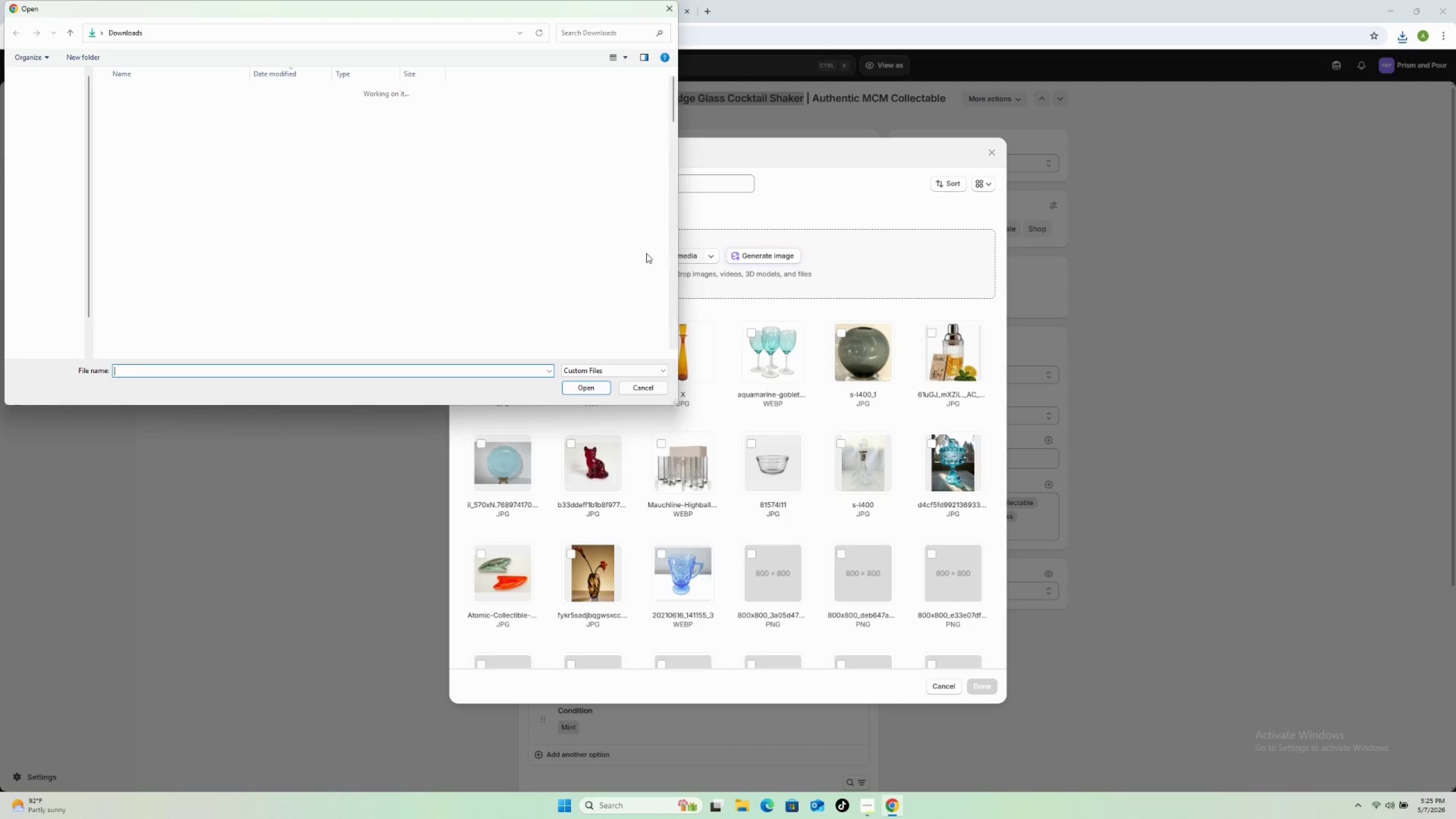 
wait(5.36)
 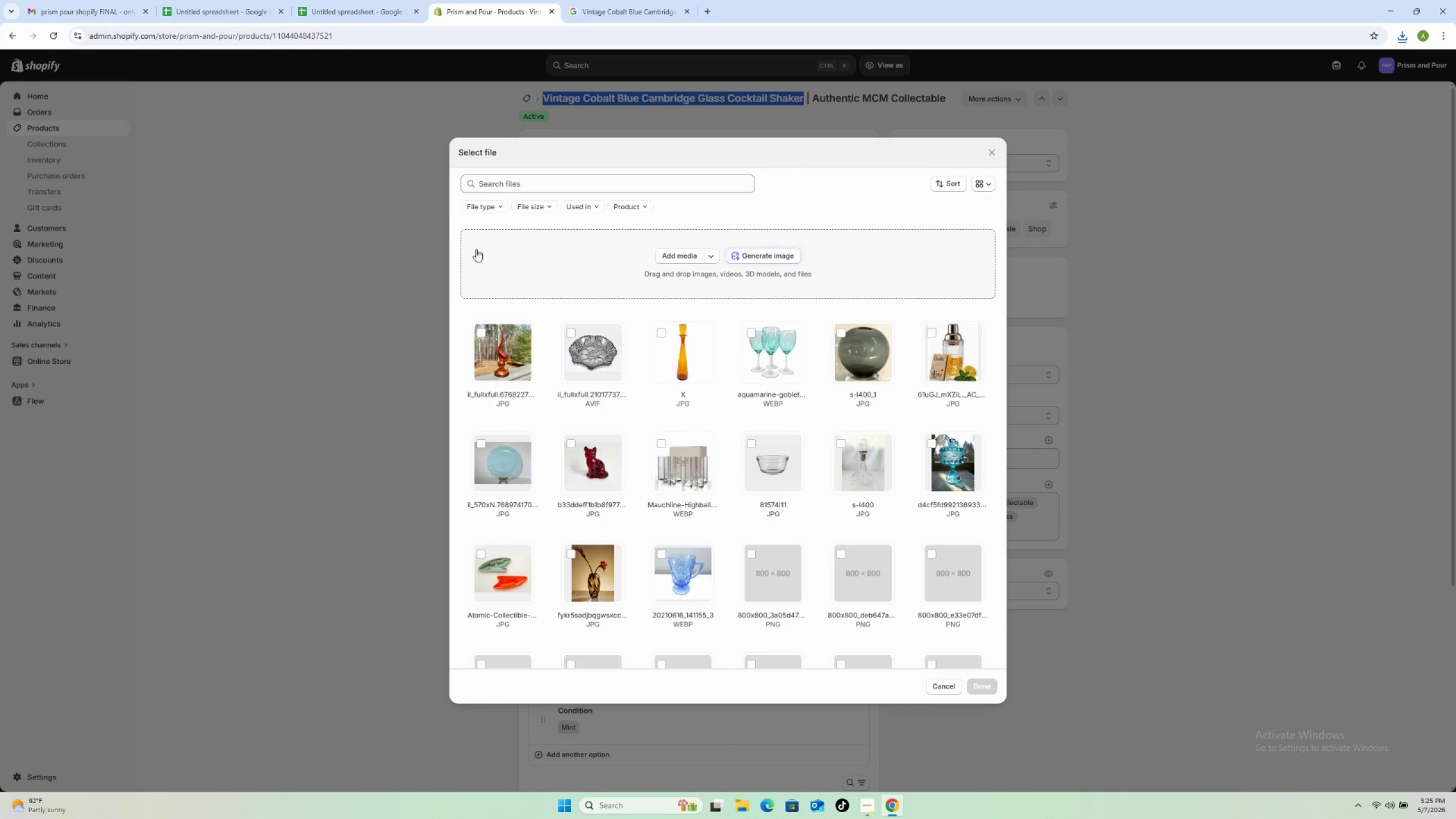 
left_click([246, 106])
 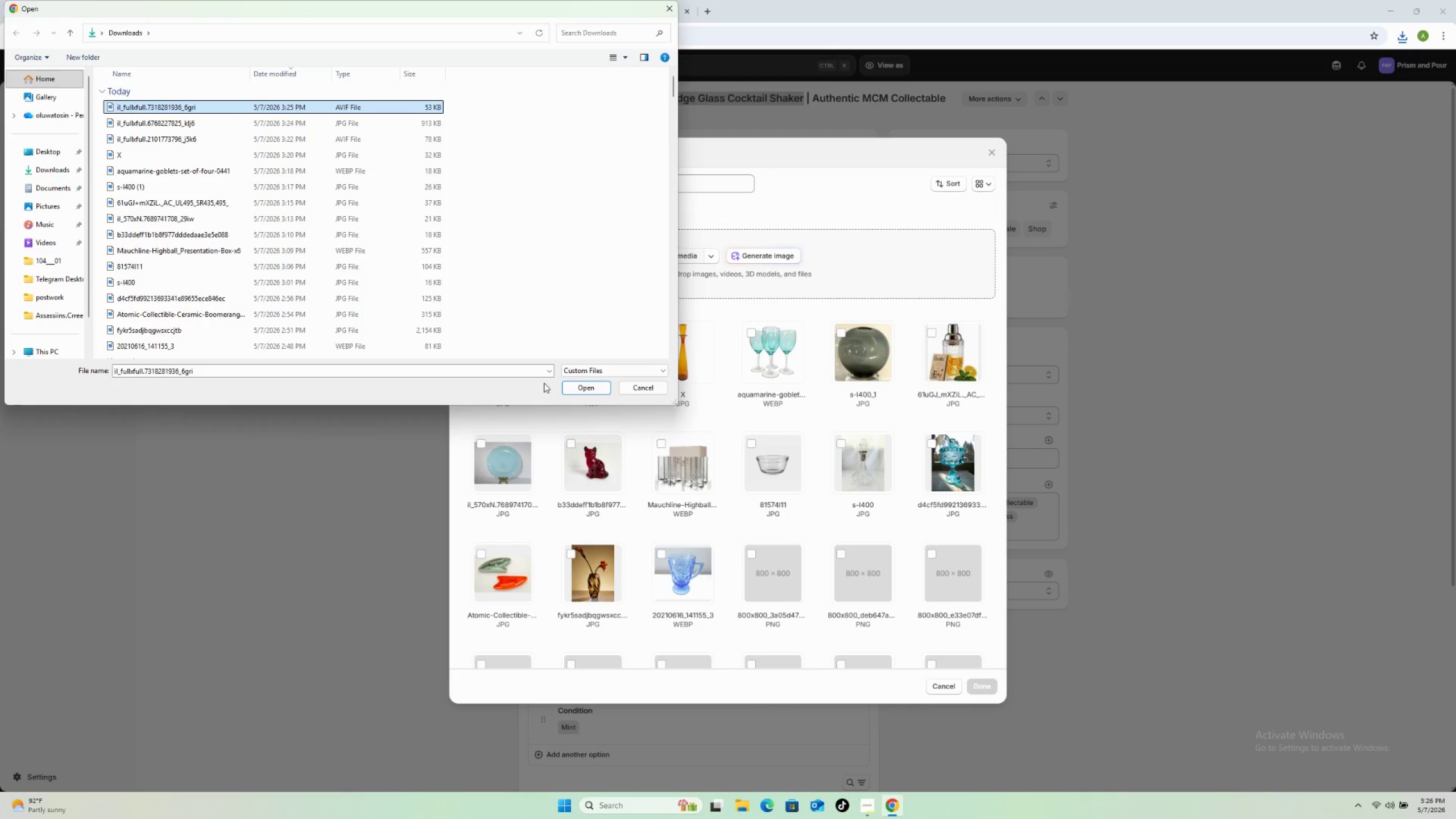 
left_click([567, 388])
 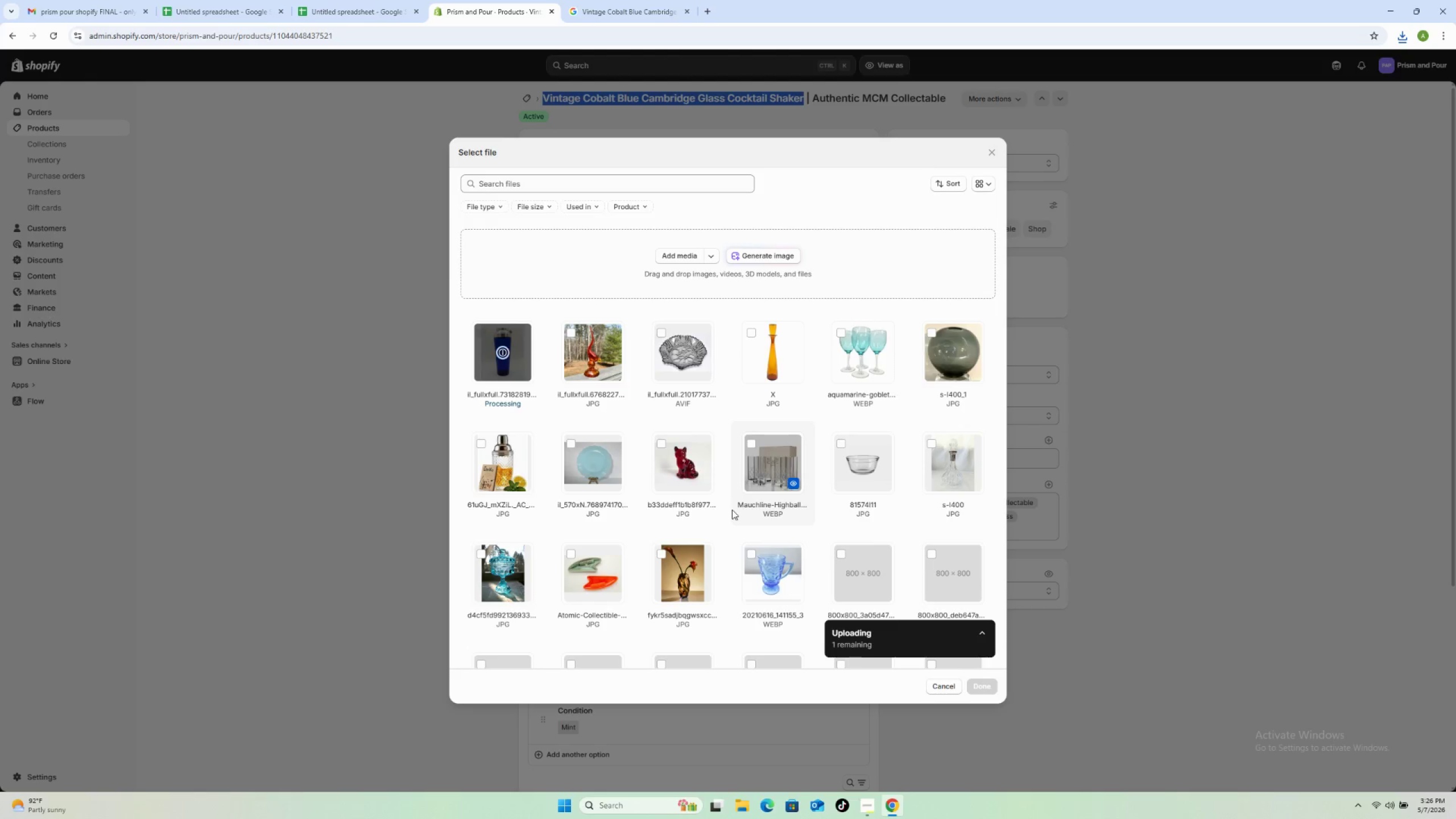 
scroll: coordinate [741, 508], scroll_direction: down, amount: 7.0
 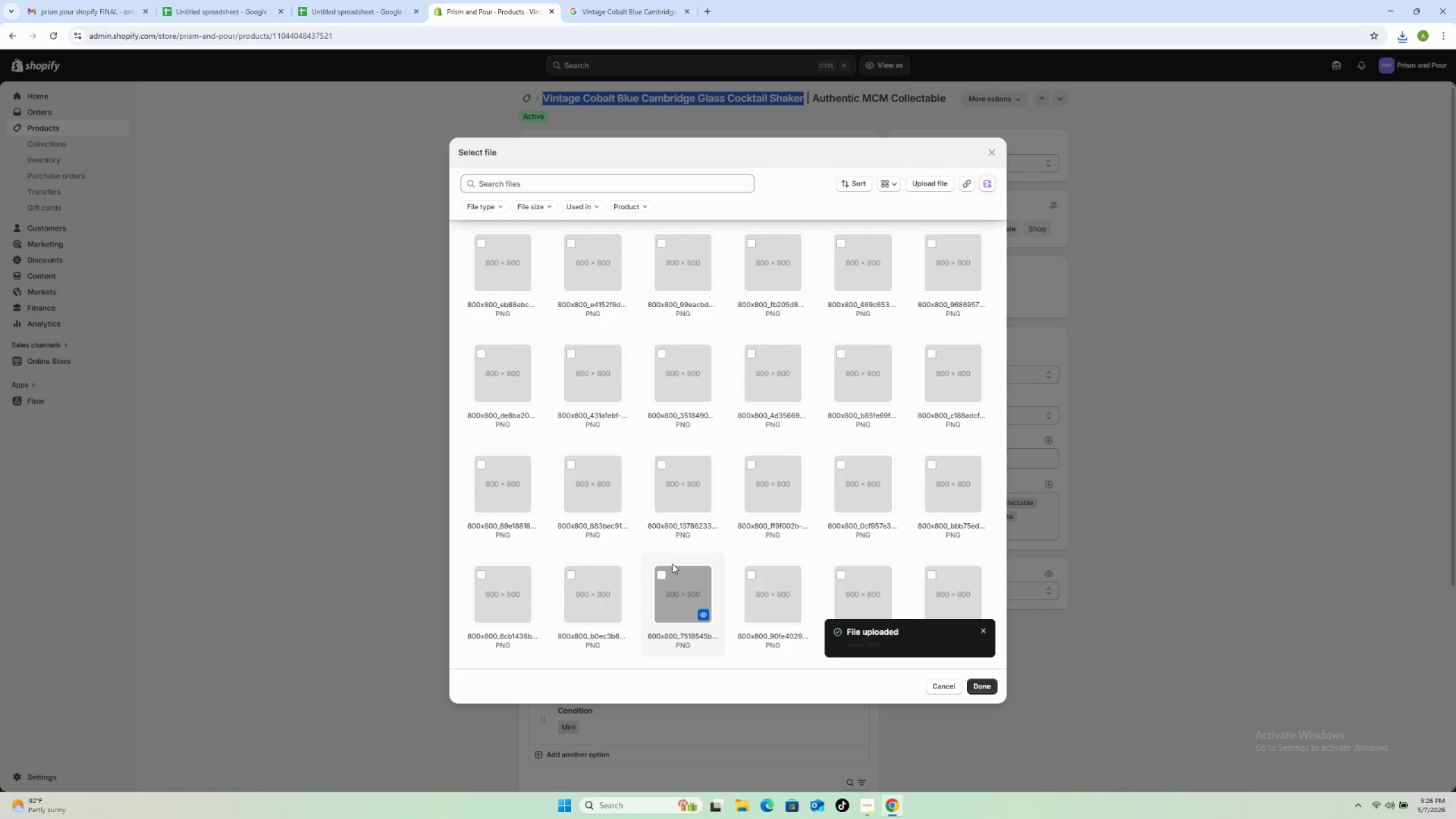 
wait(11.14)
 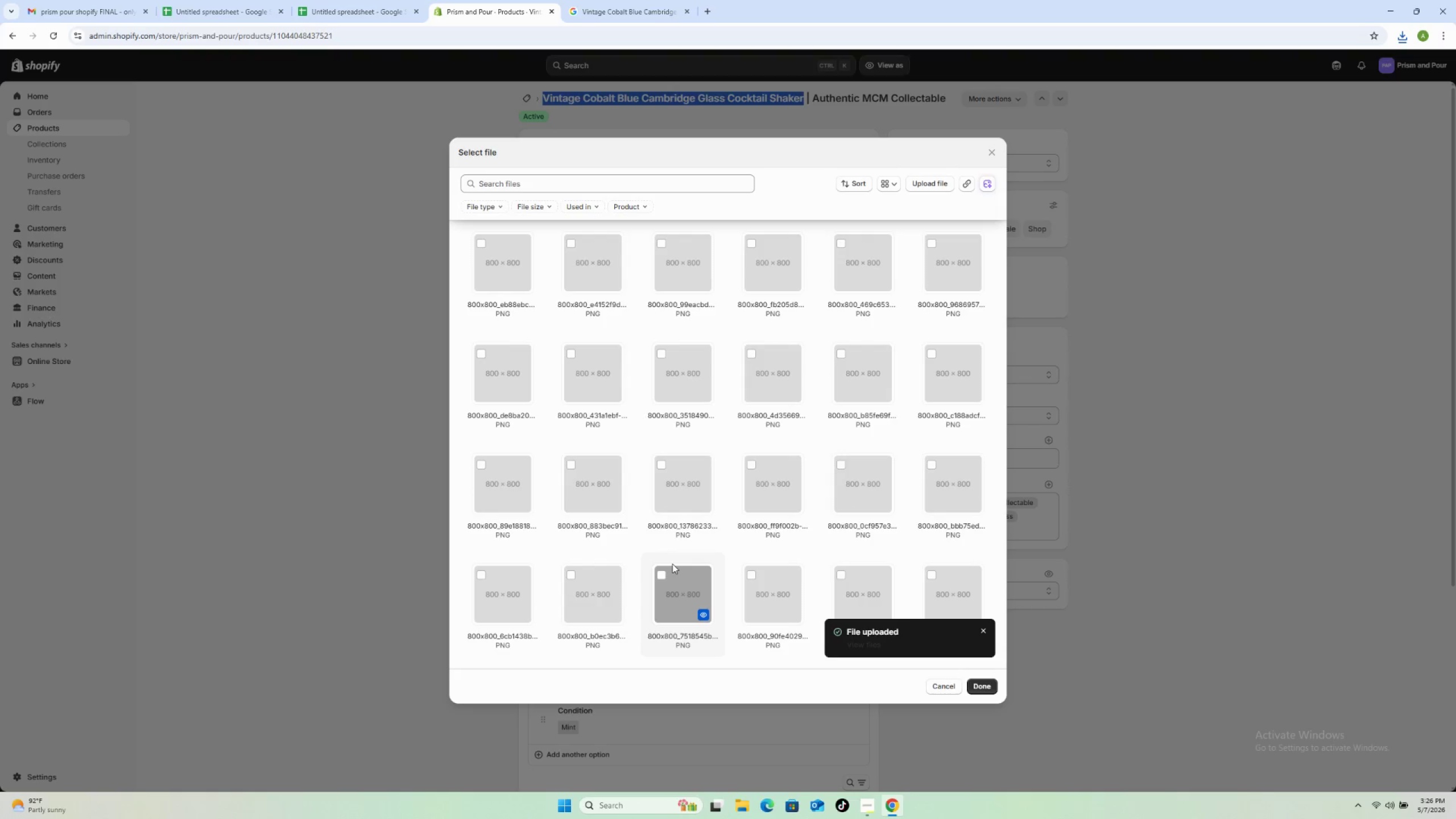 
left_click([971, 684])
 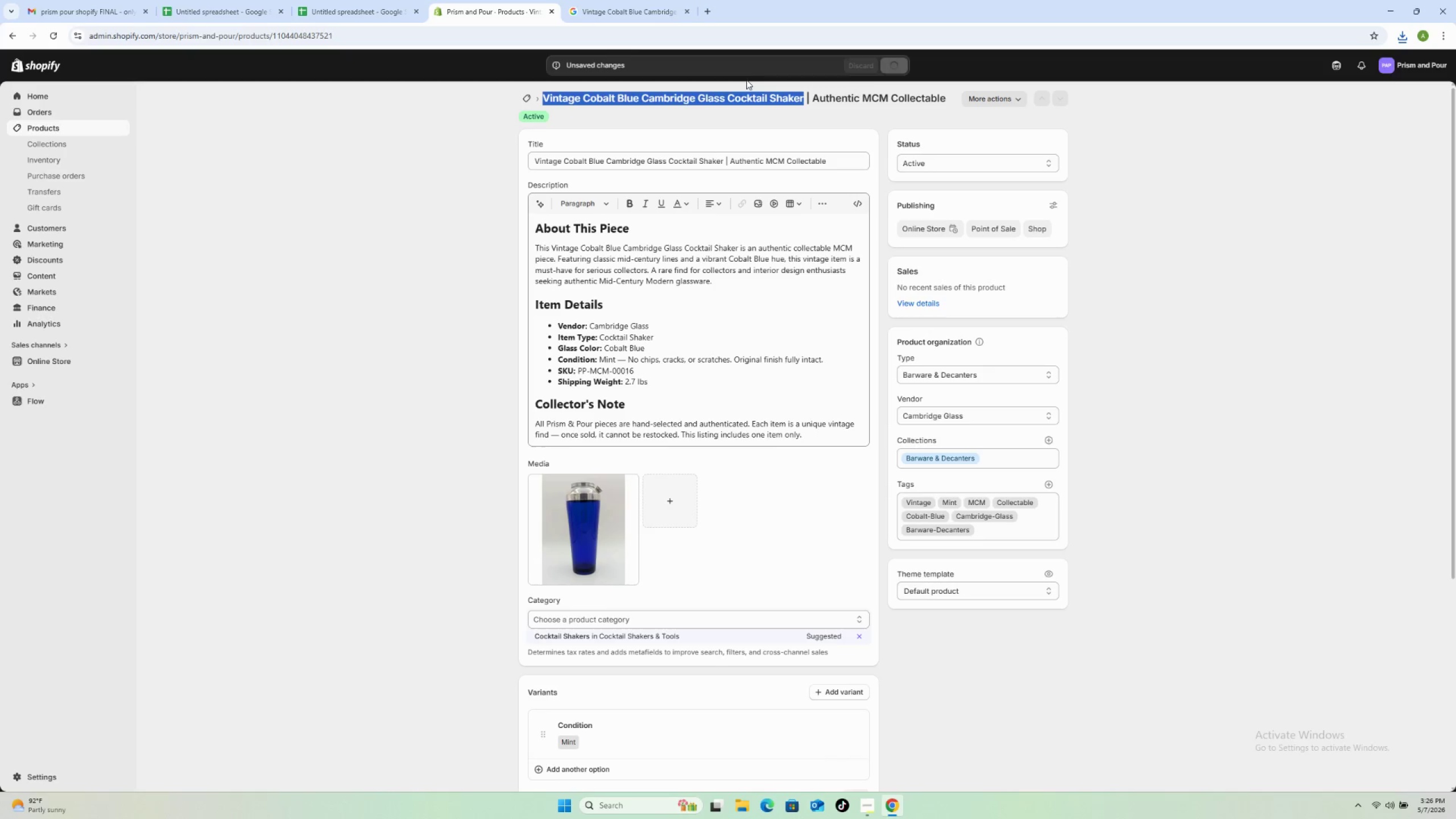 
wait(10.97)
 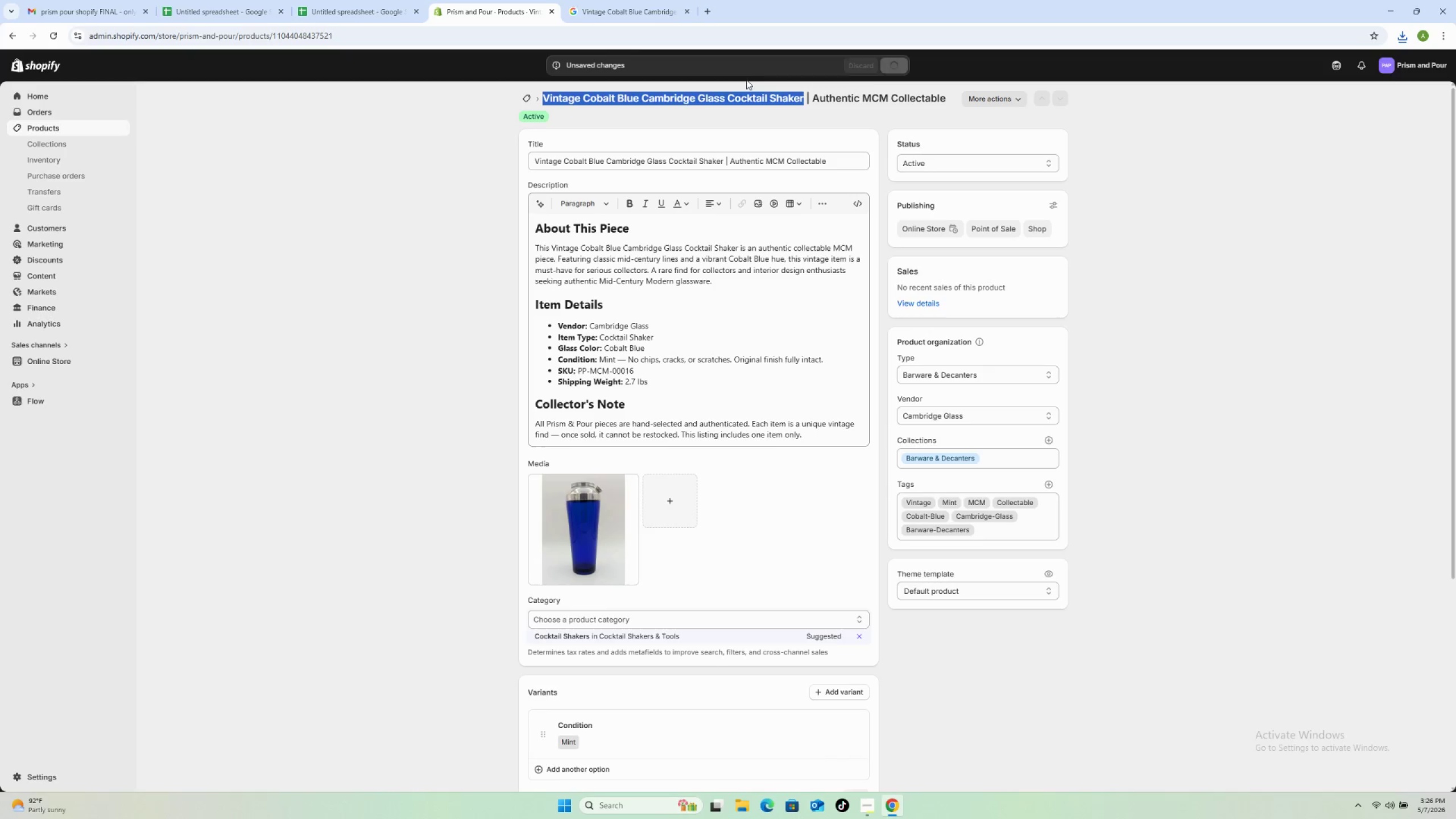 
left_click([526, 101])
 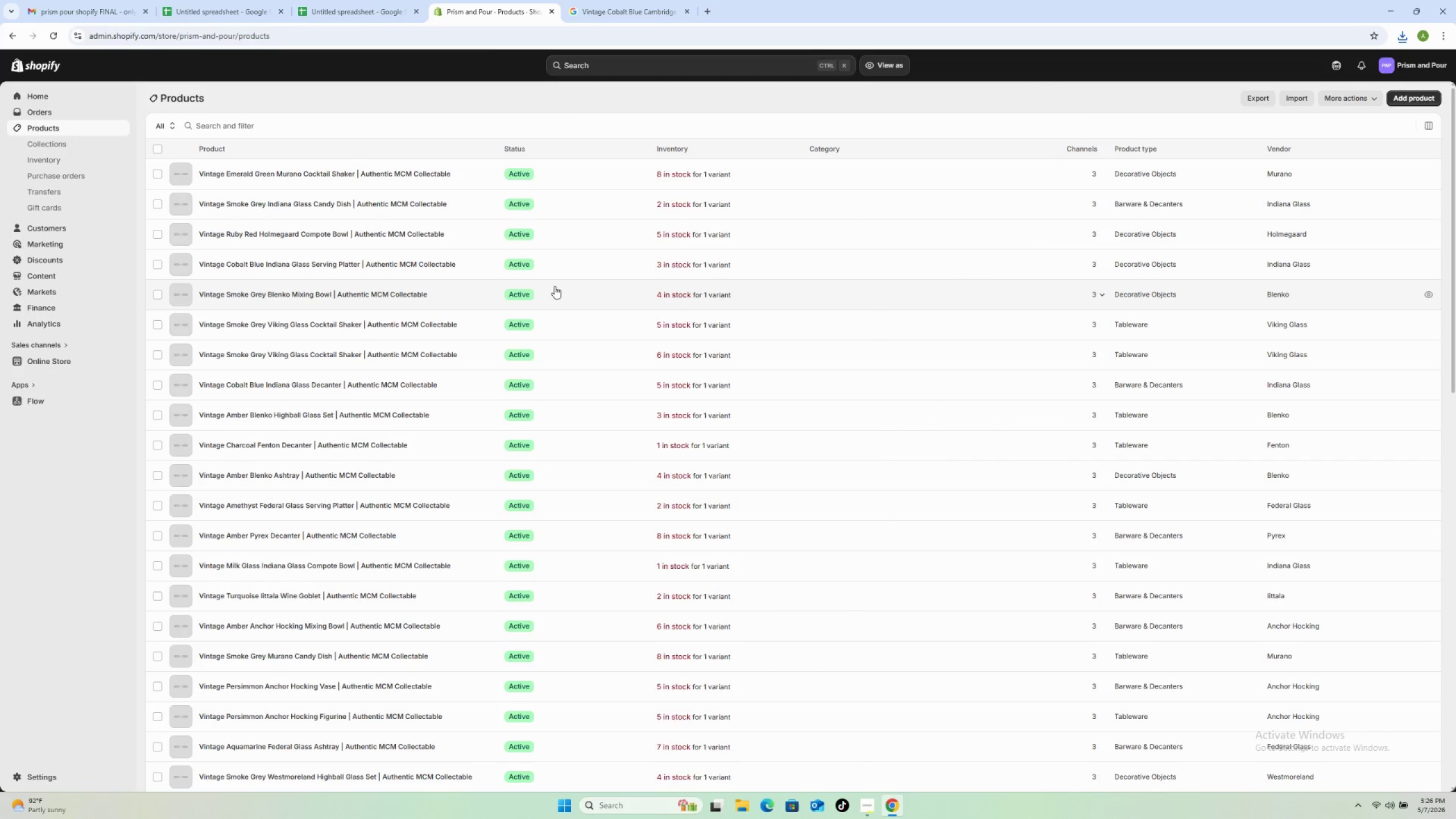 
scroll: coordinate [556, 286], scroll_direction: down, amount: 15.0
 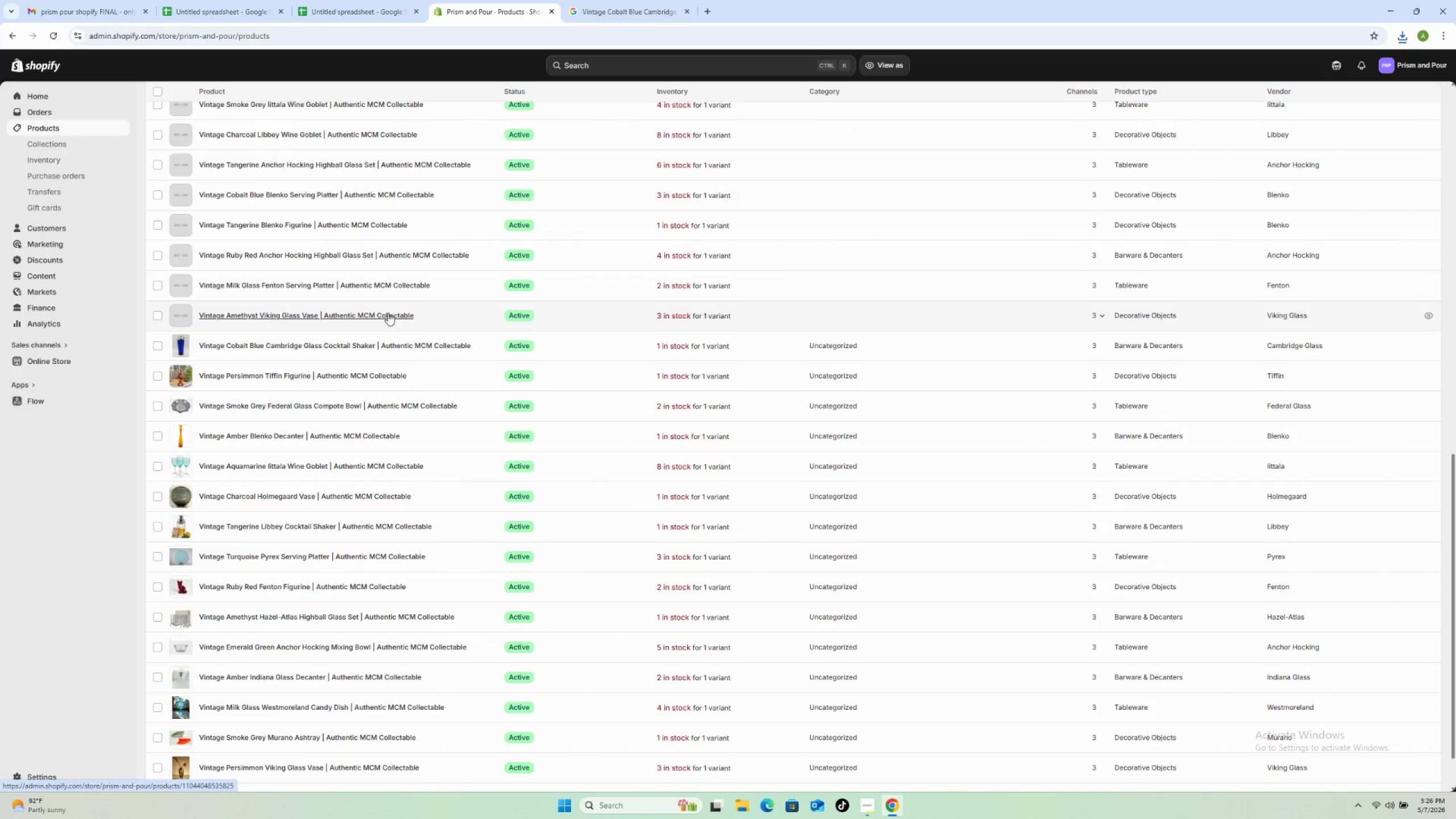 
left_click([430, 314])
 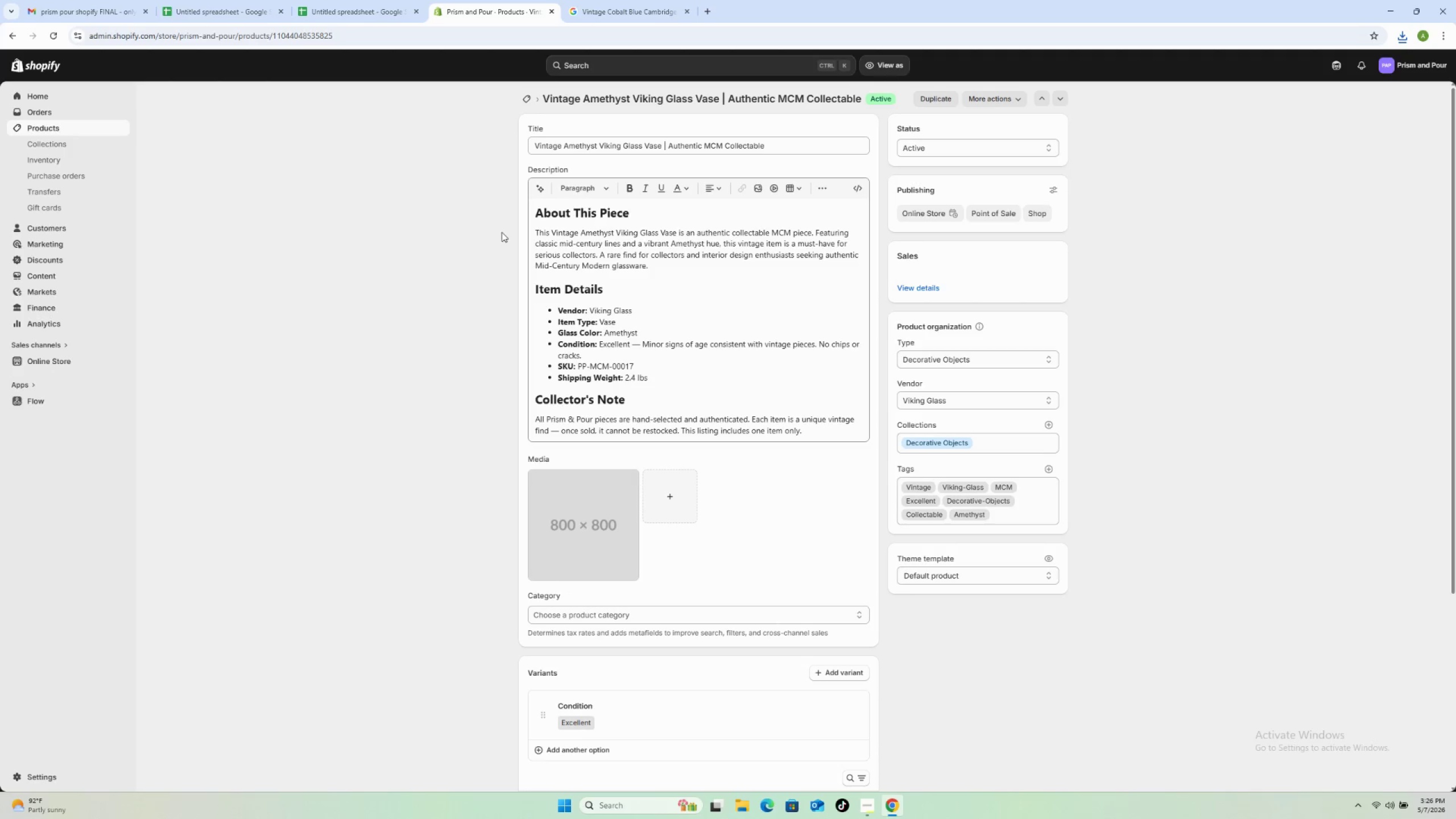 
wait(6.45)
 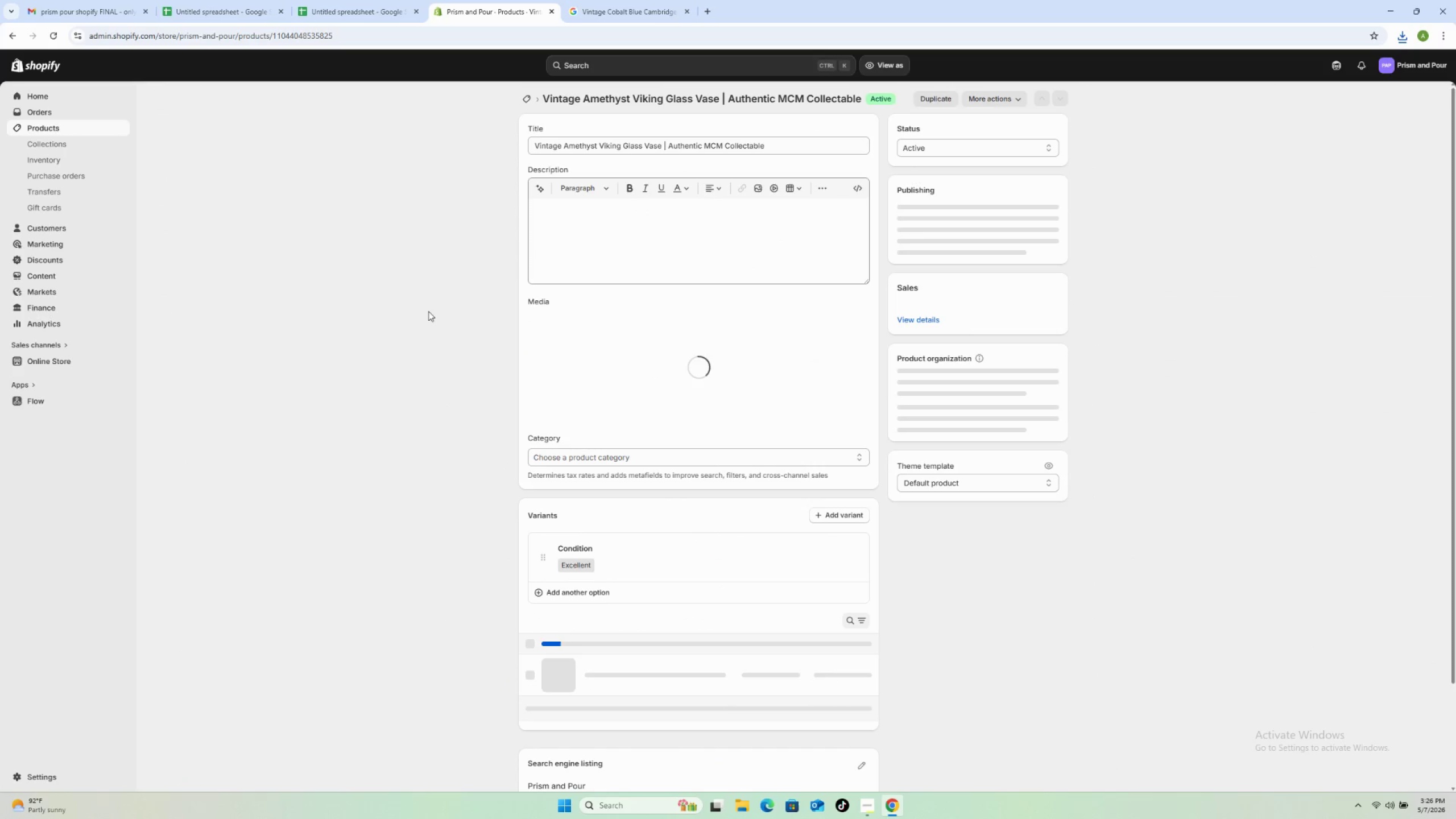 
left_click_drag(start_coordinate=[719, 96], to_coordinate=[540, 103])
 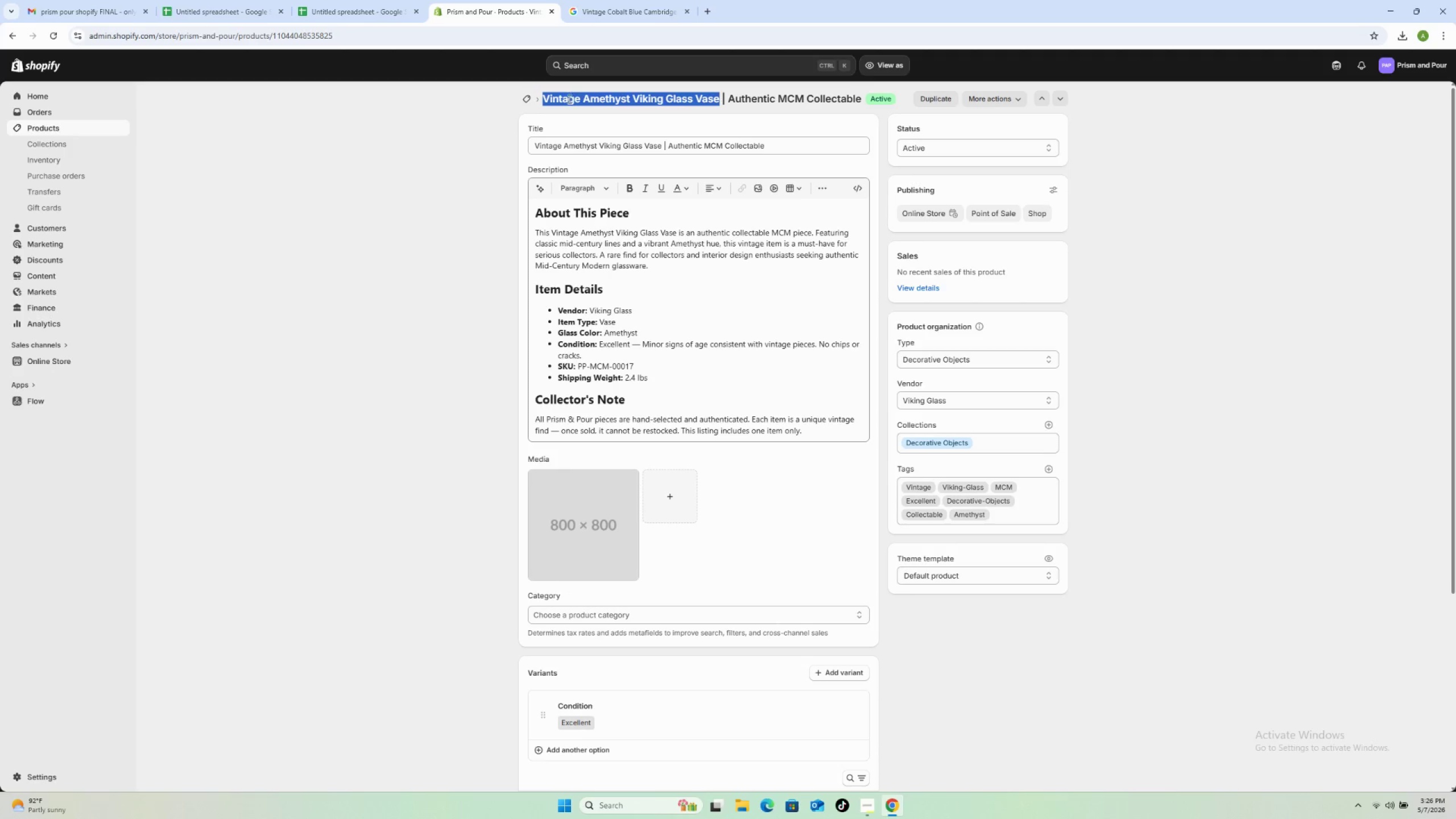 
right_click([568, 99])
 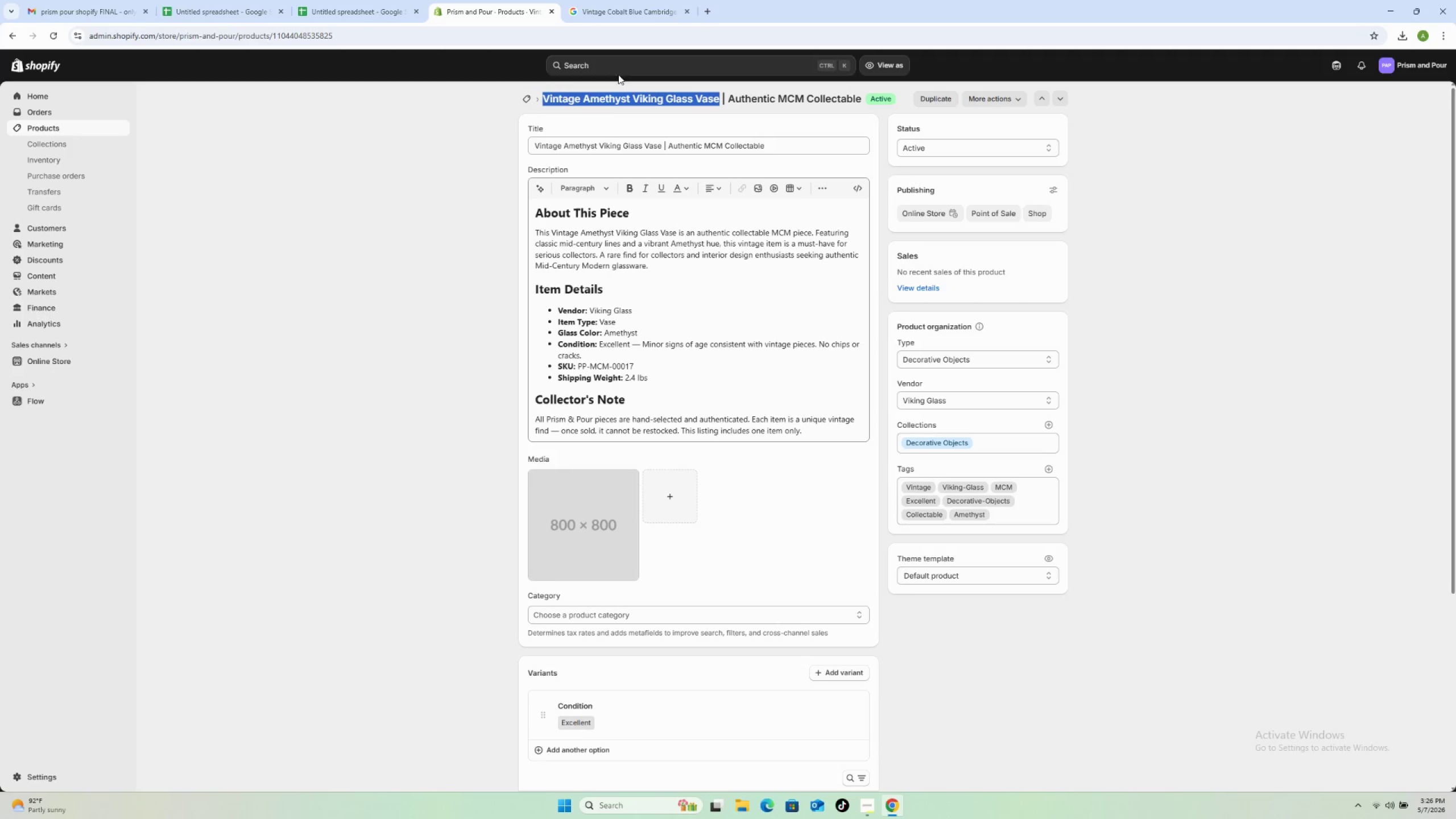 
left_click([623, 3])
 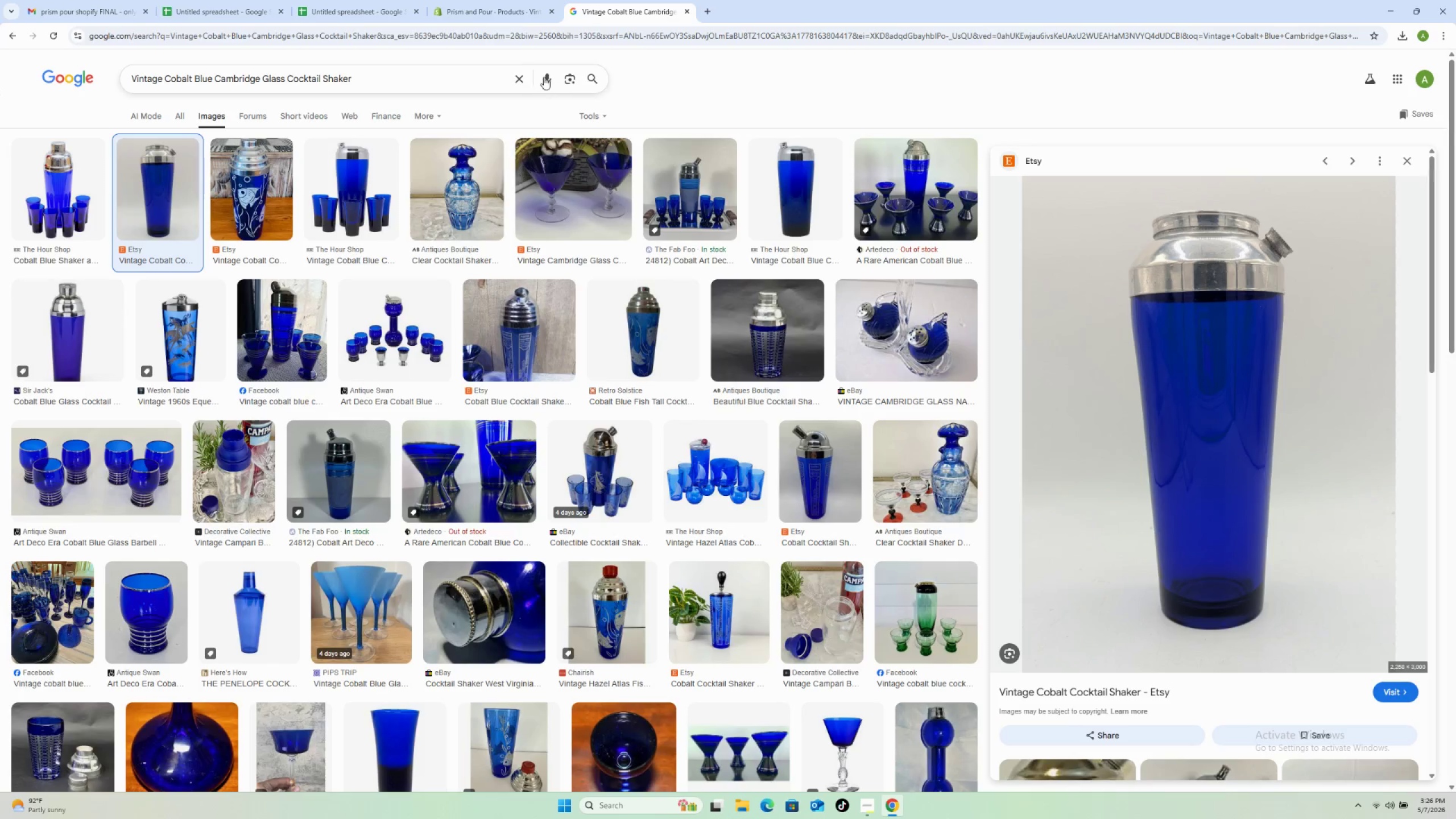 
left_click([524, 79])
 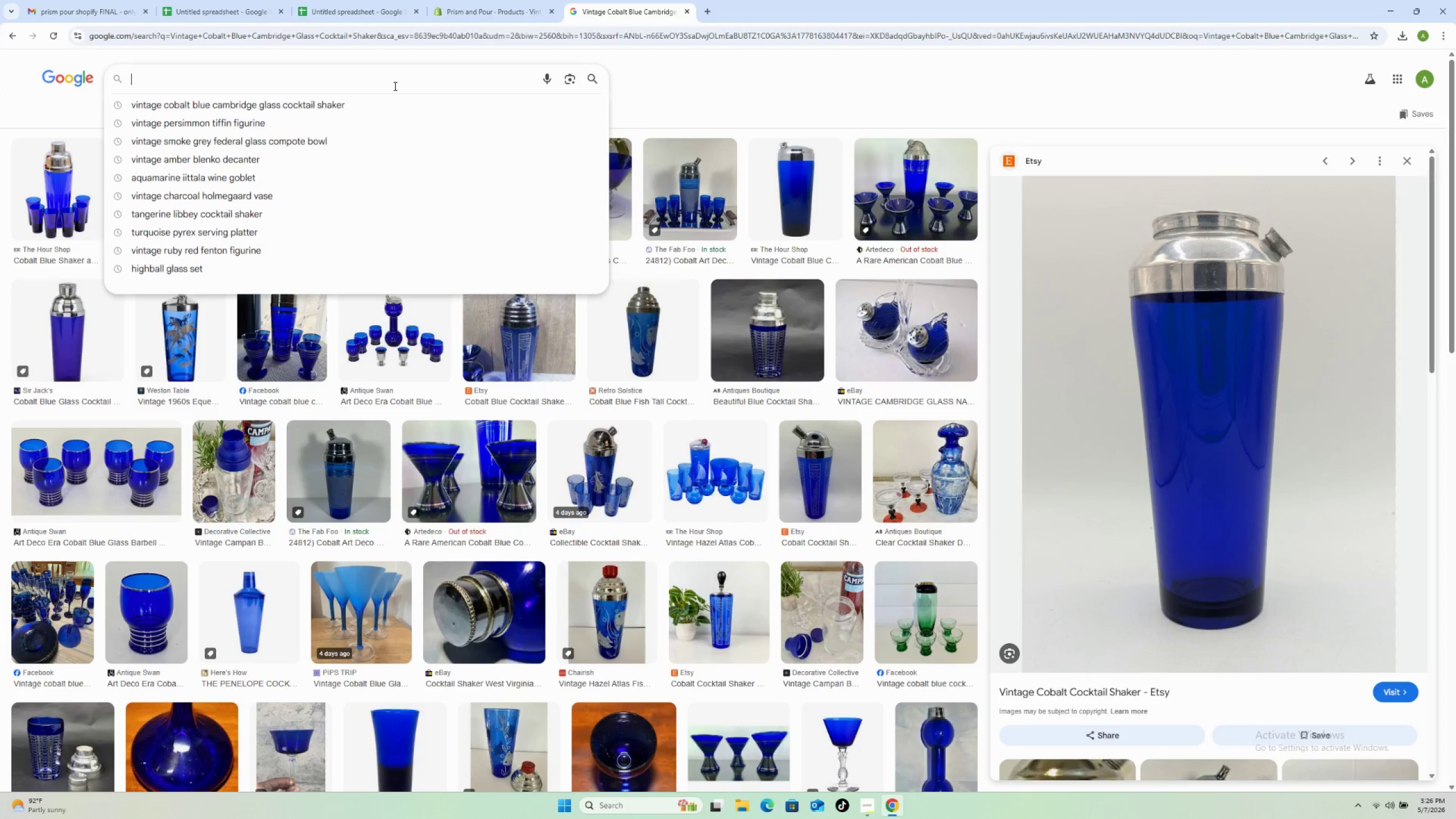 
right_click([394, 86])
 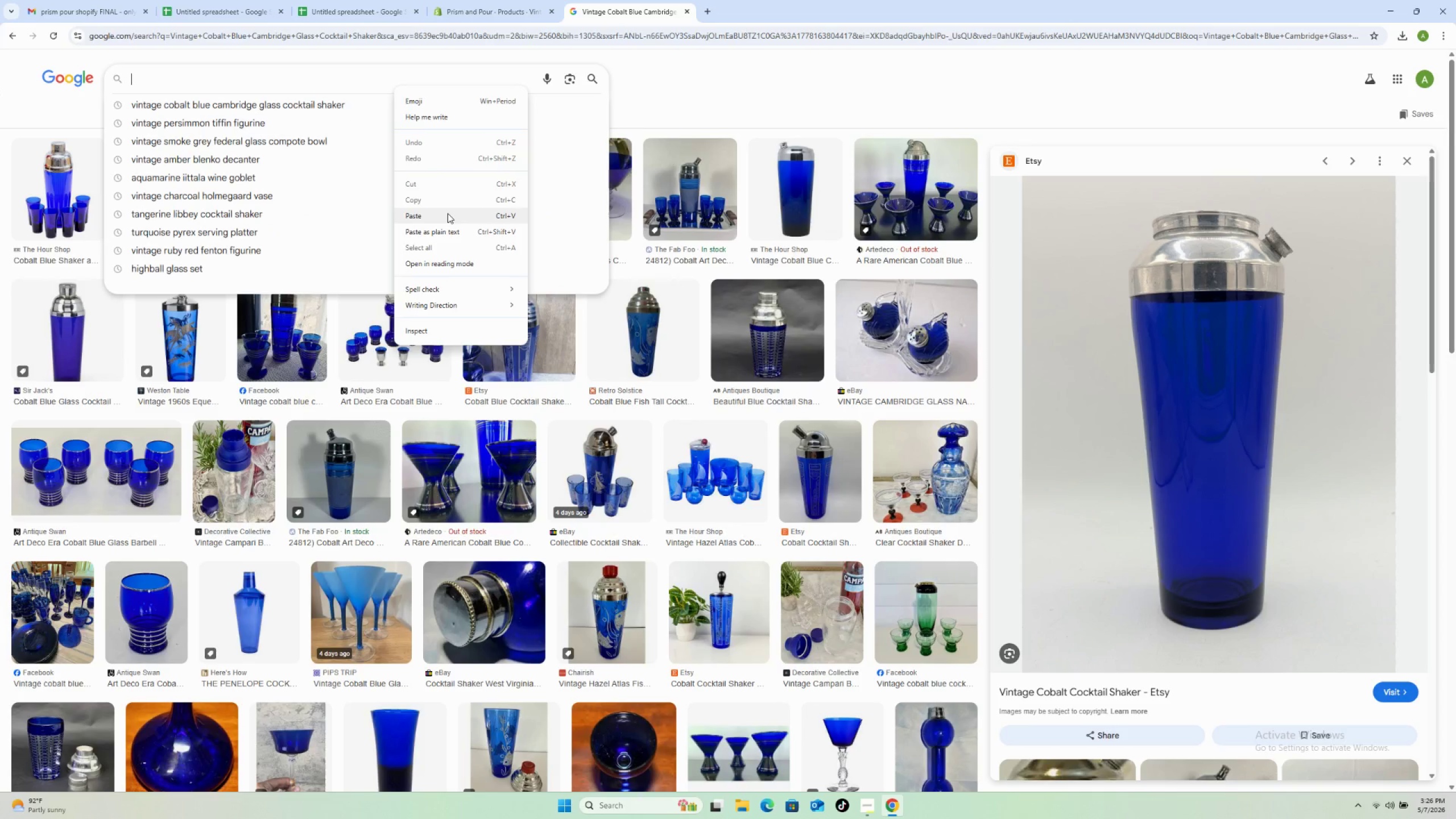 
left_click([448, 213])
 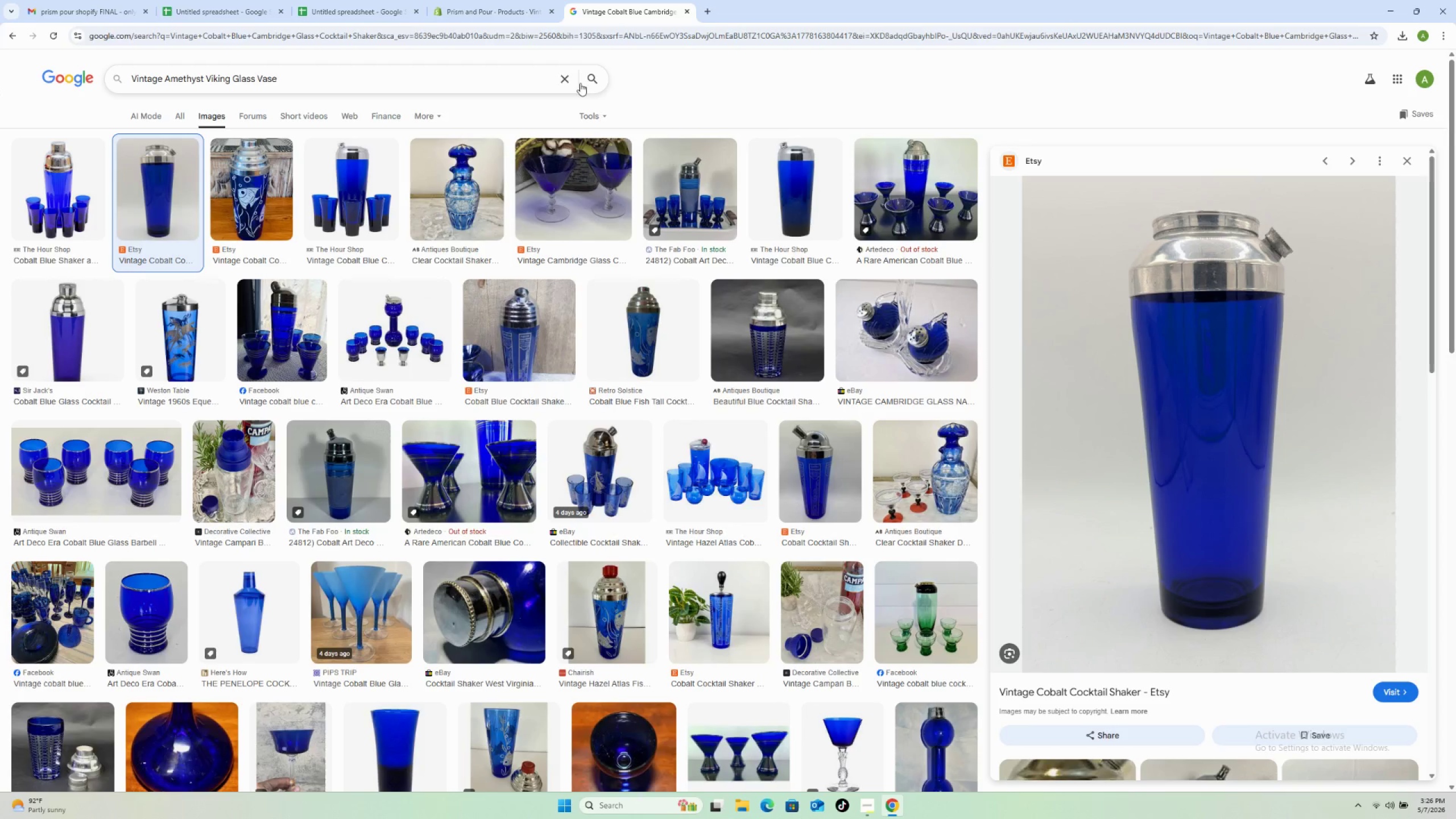 
left_click([588, 79])
 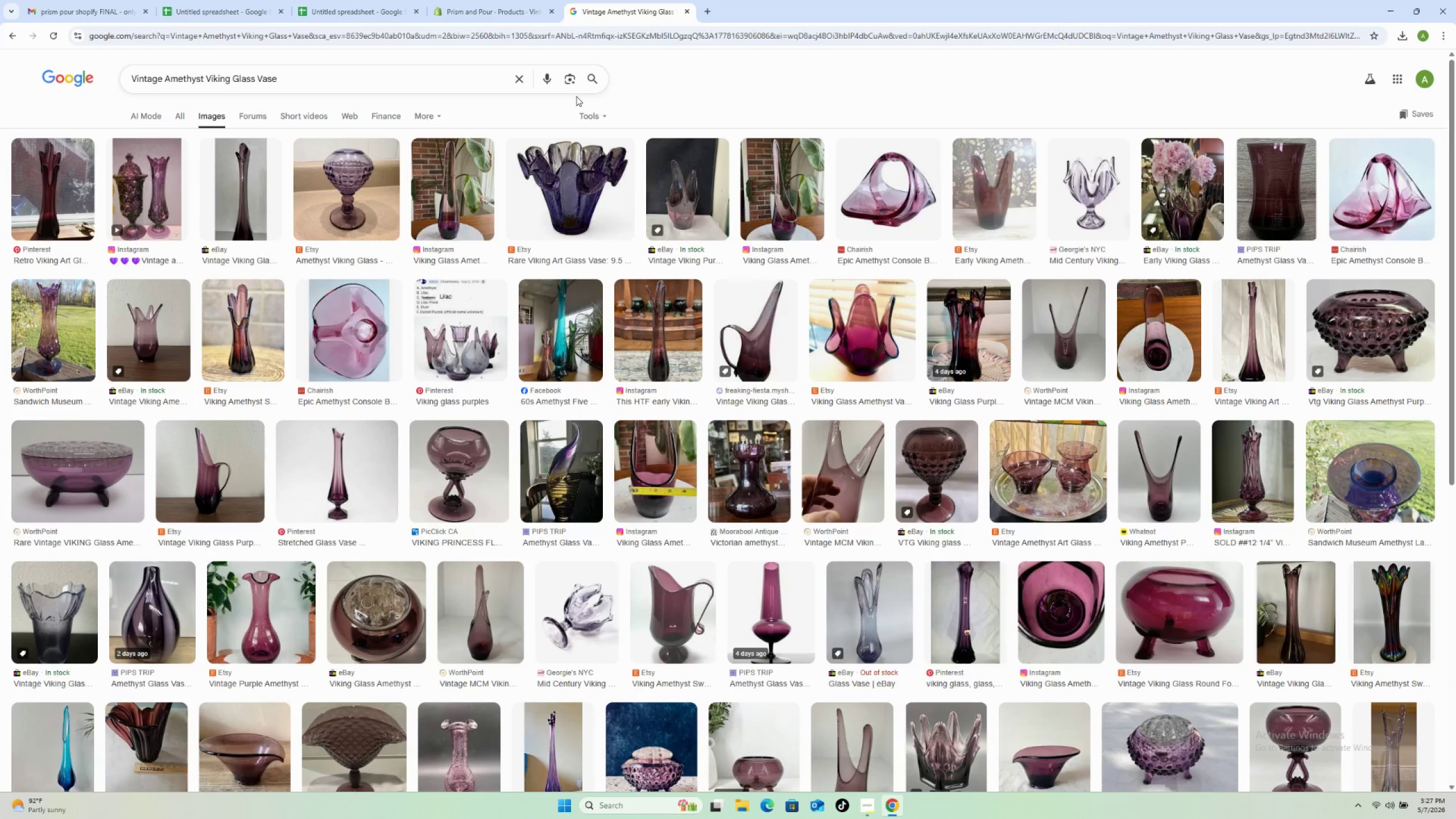 
wait(8.2)
 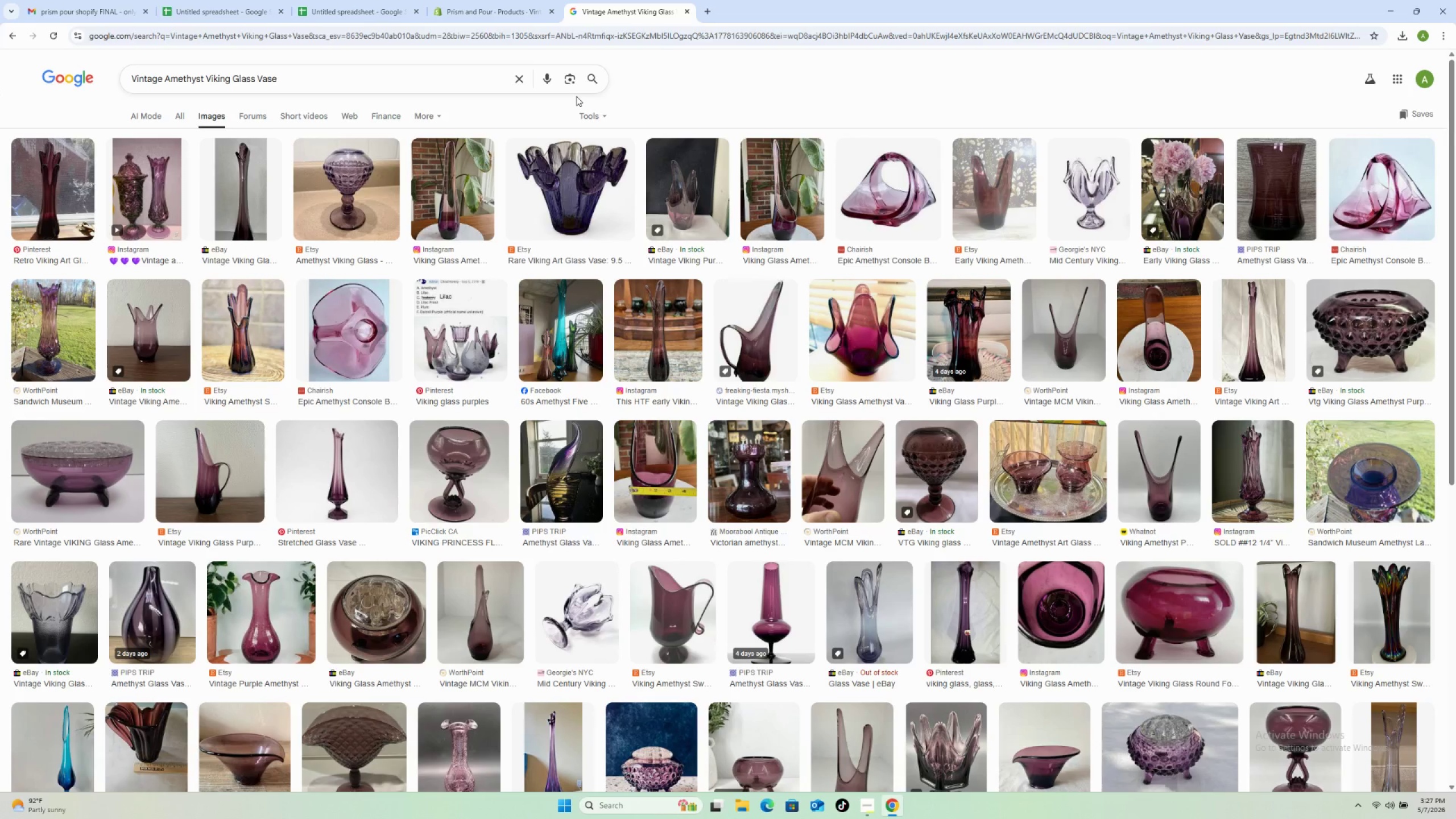 
left_click([378, 193])
 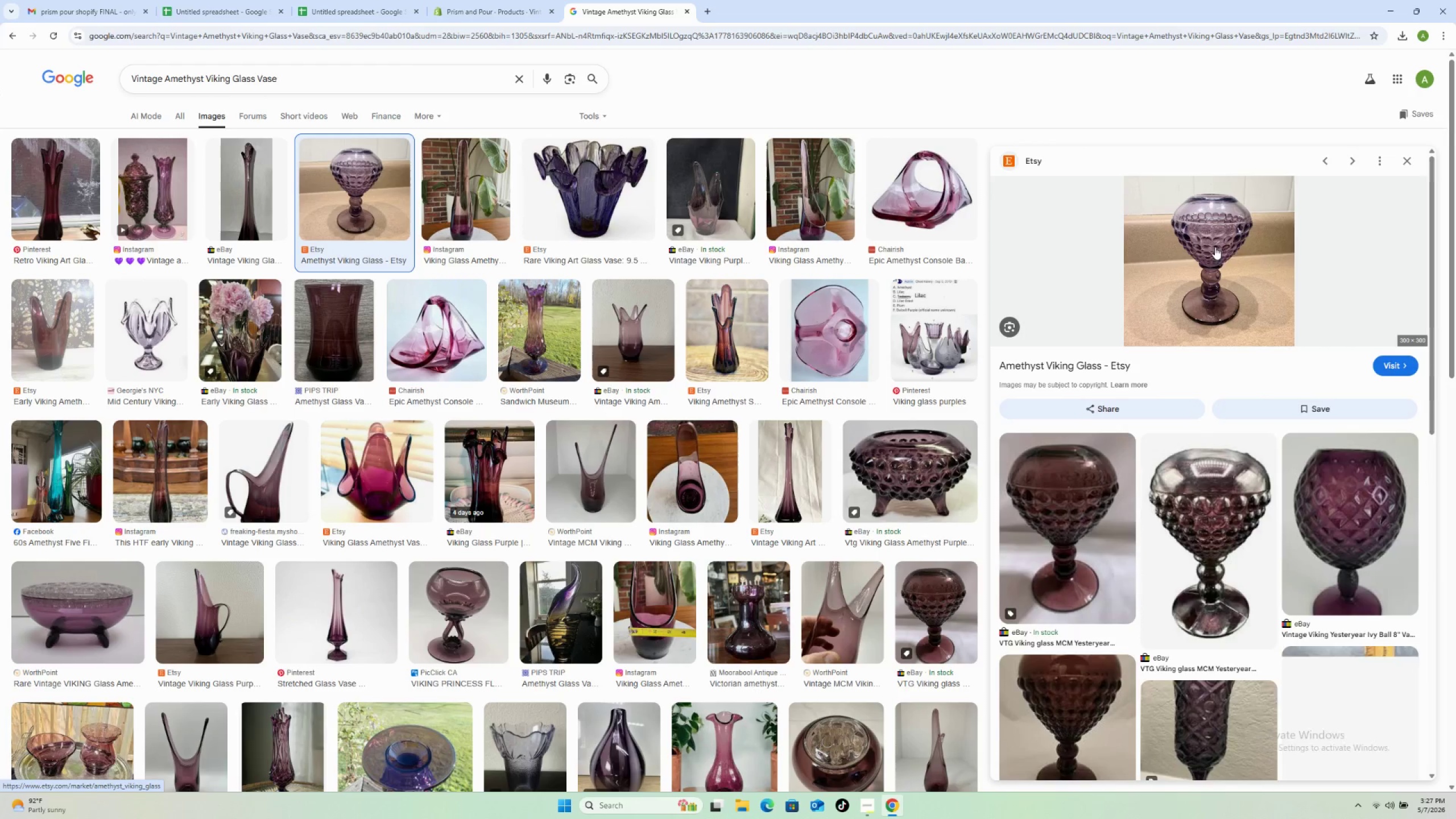 
right_click([1212, 244])
 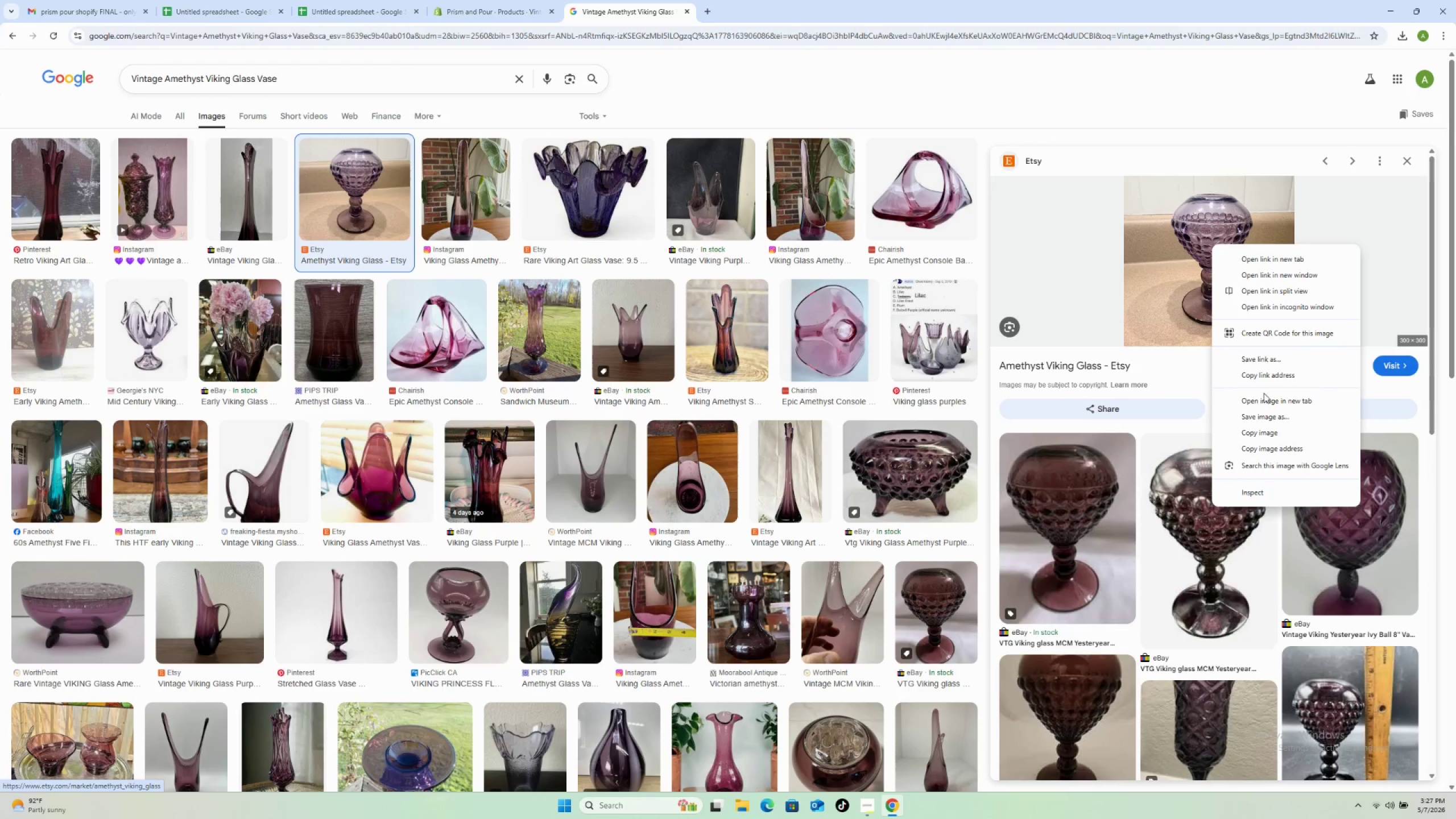 
left_click([1271, 416])
 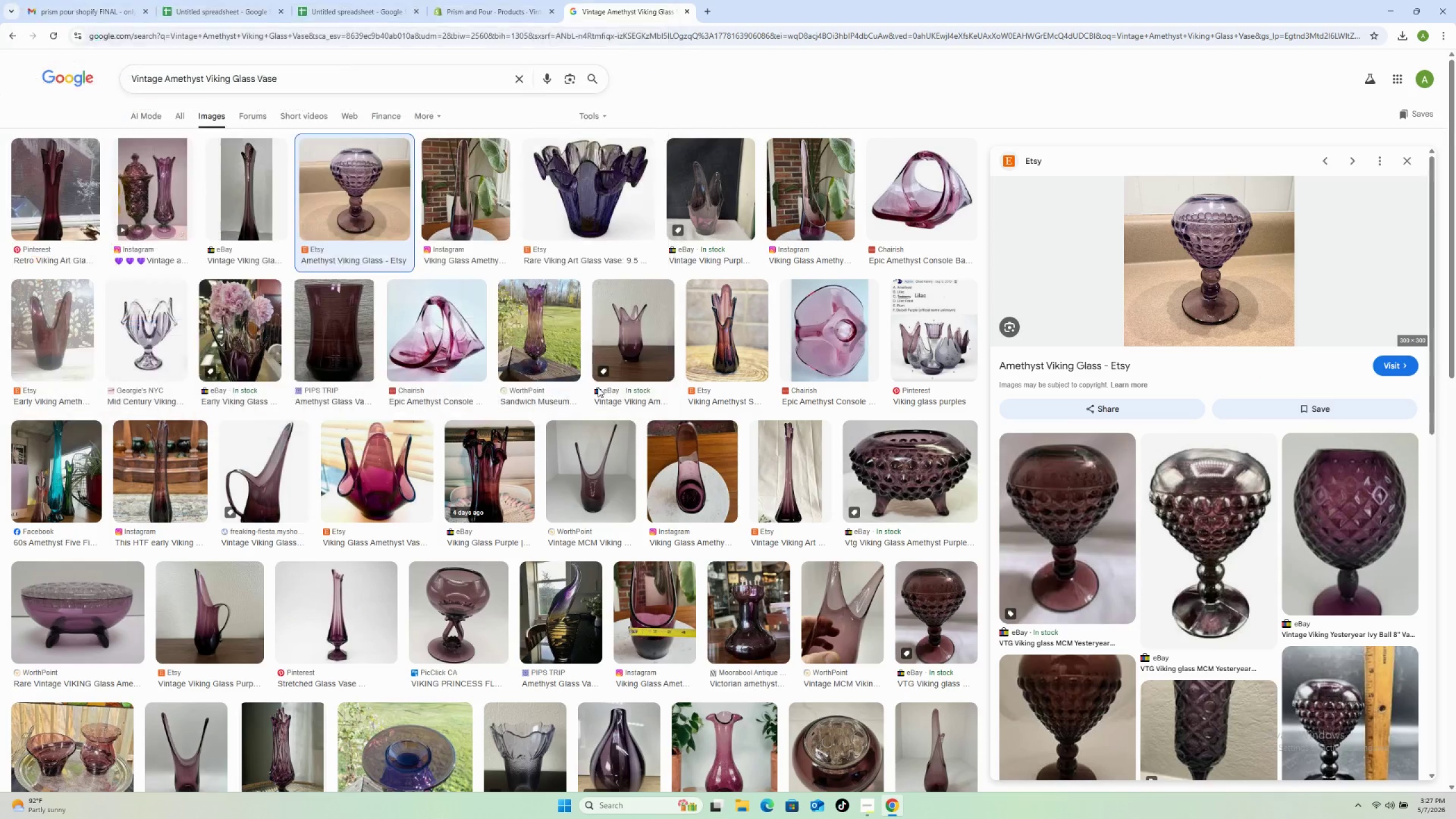 
wait(7.28)
 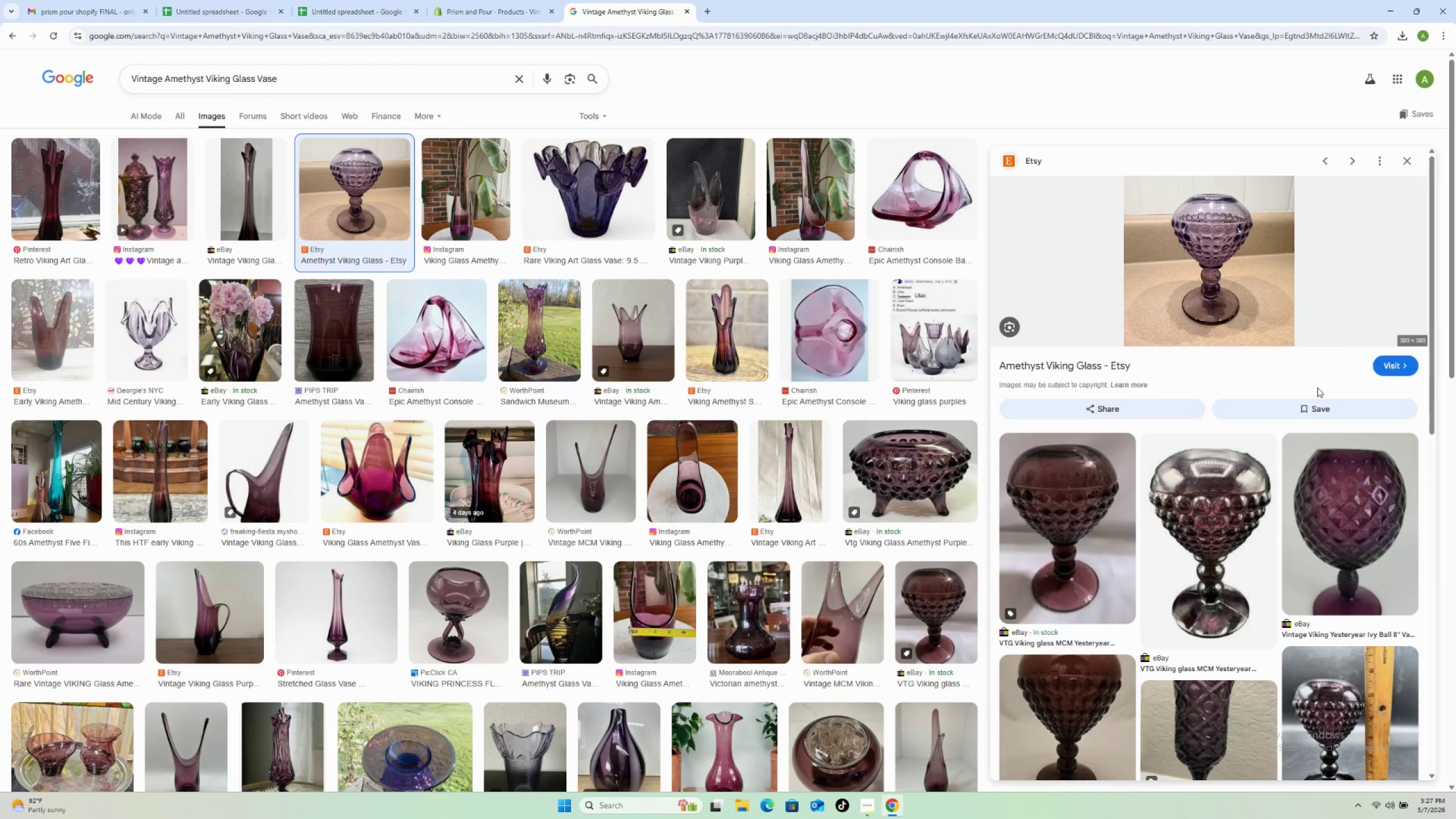 
left_click([483, 0])
 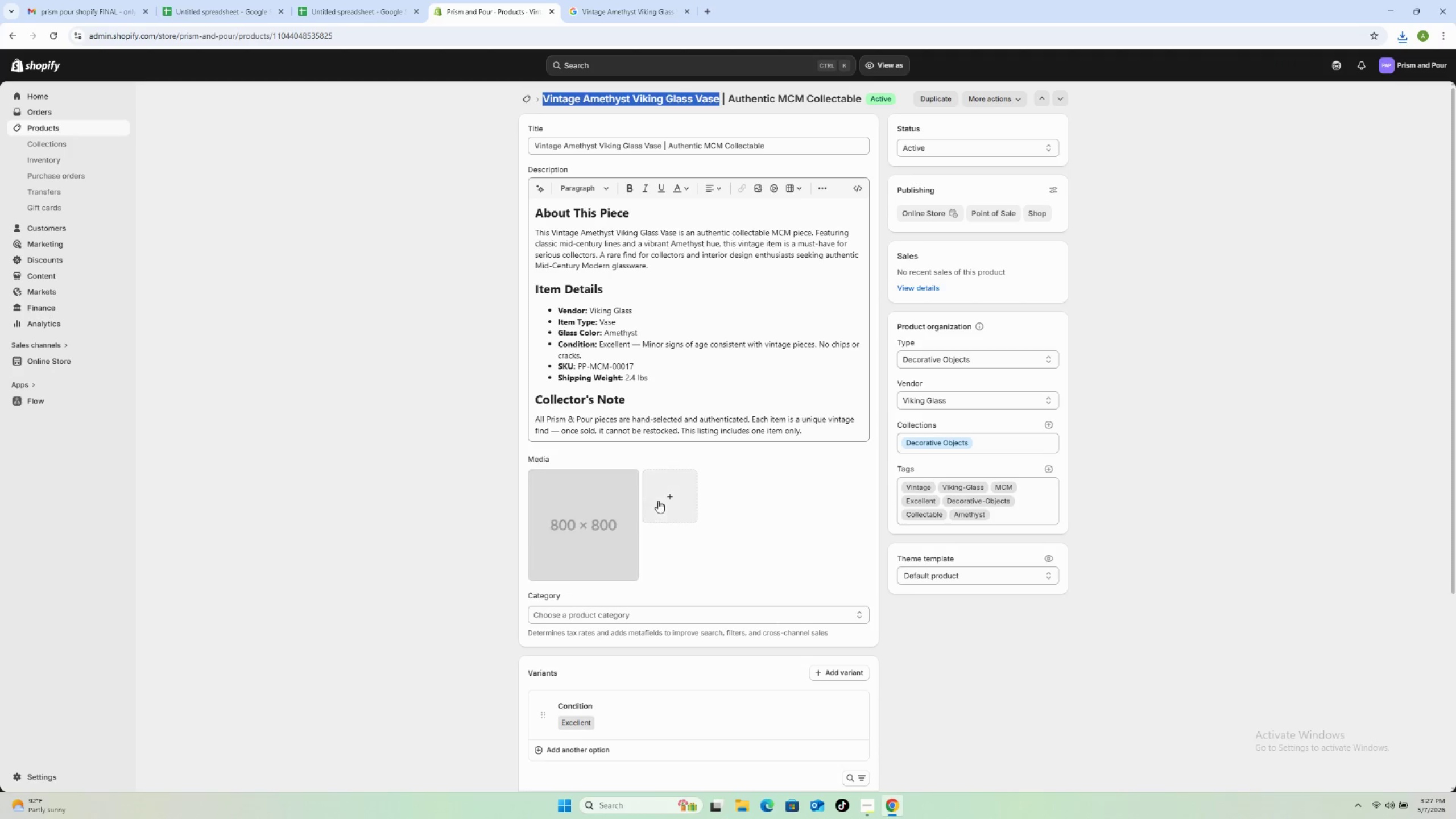 
left_click([662, 499])
 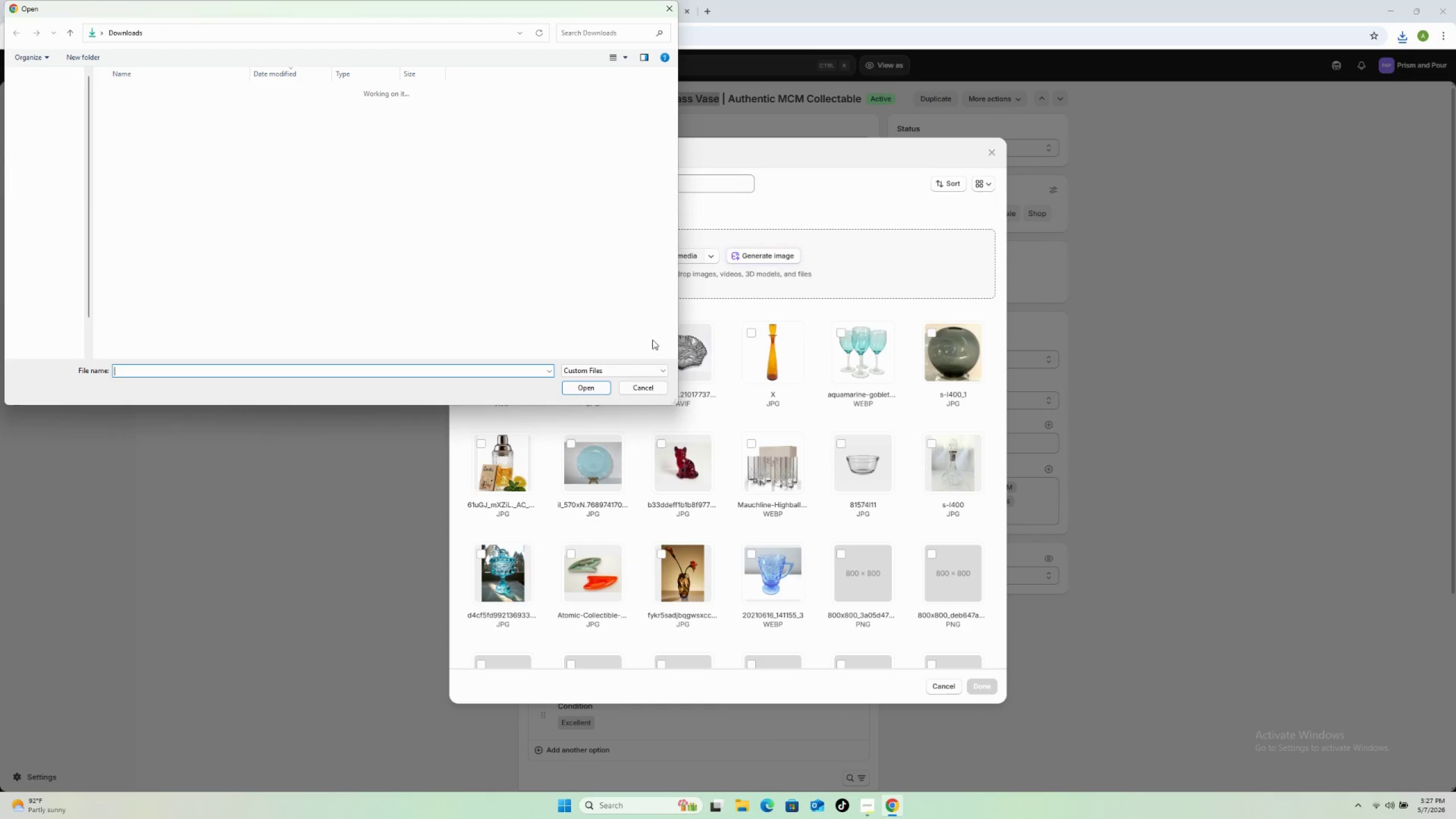 
wait(6.5)
 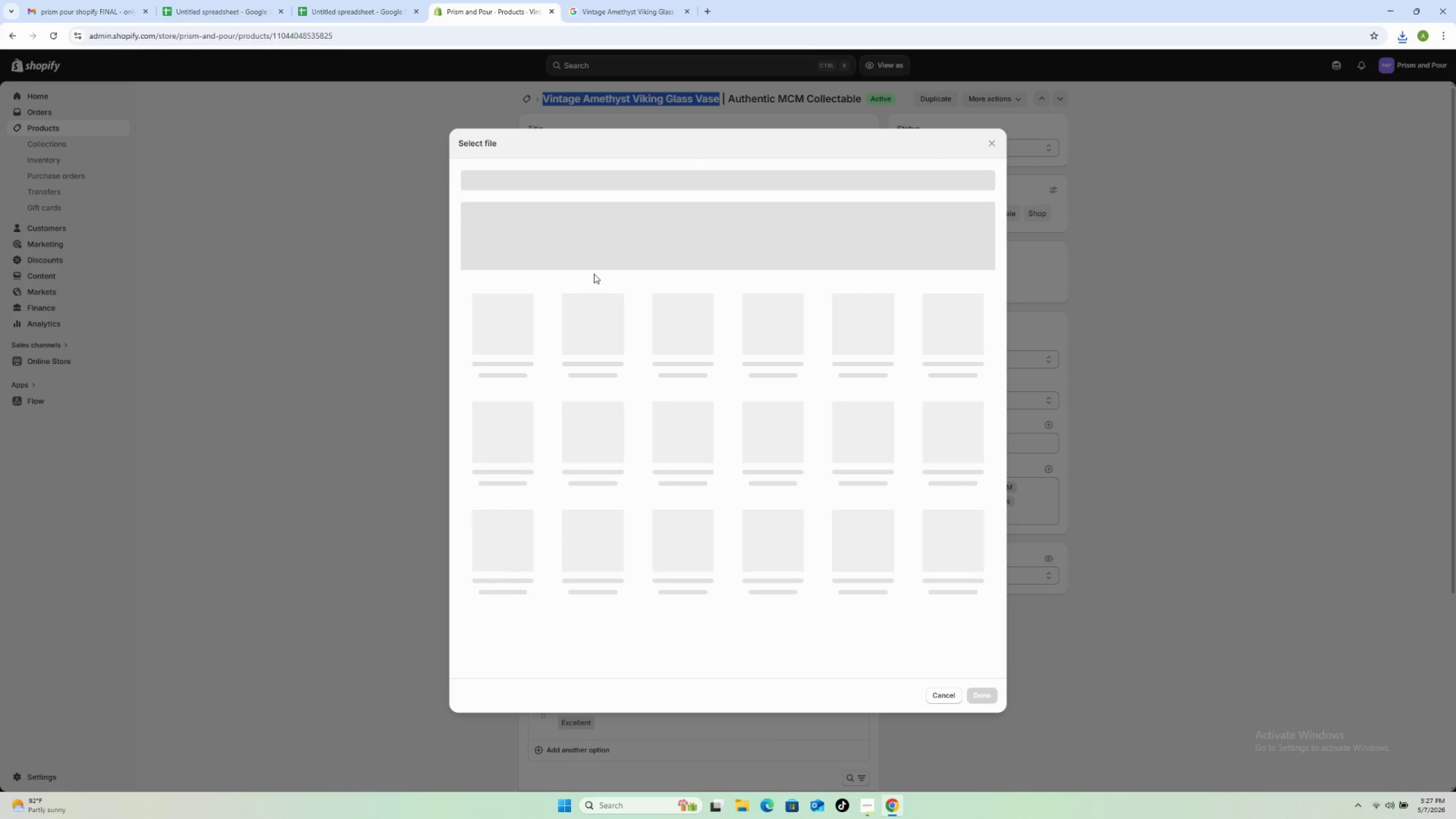 
left_click([285, 106])
 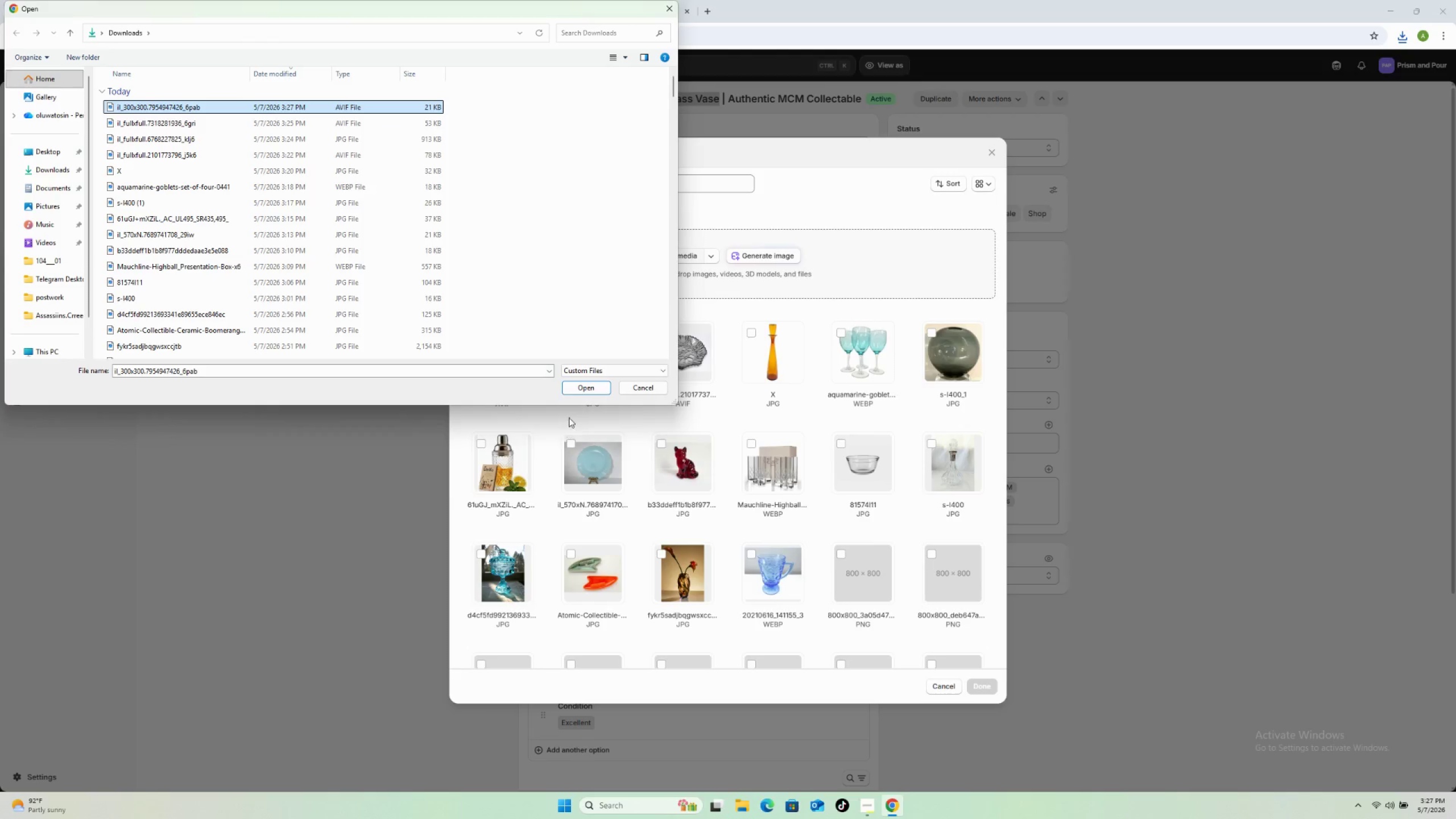 
left_click([573, 387])
 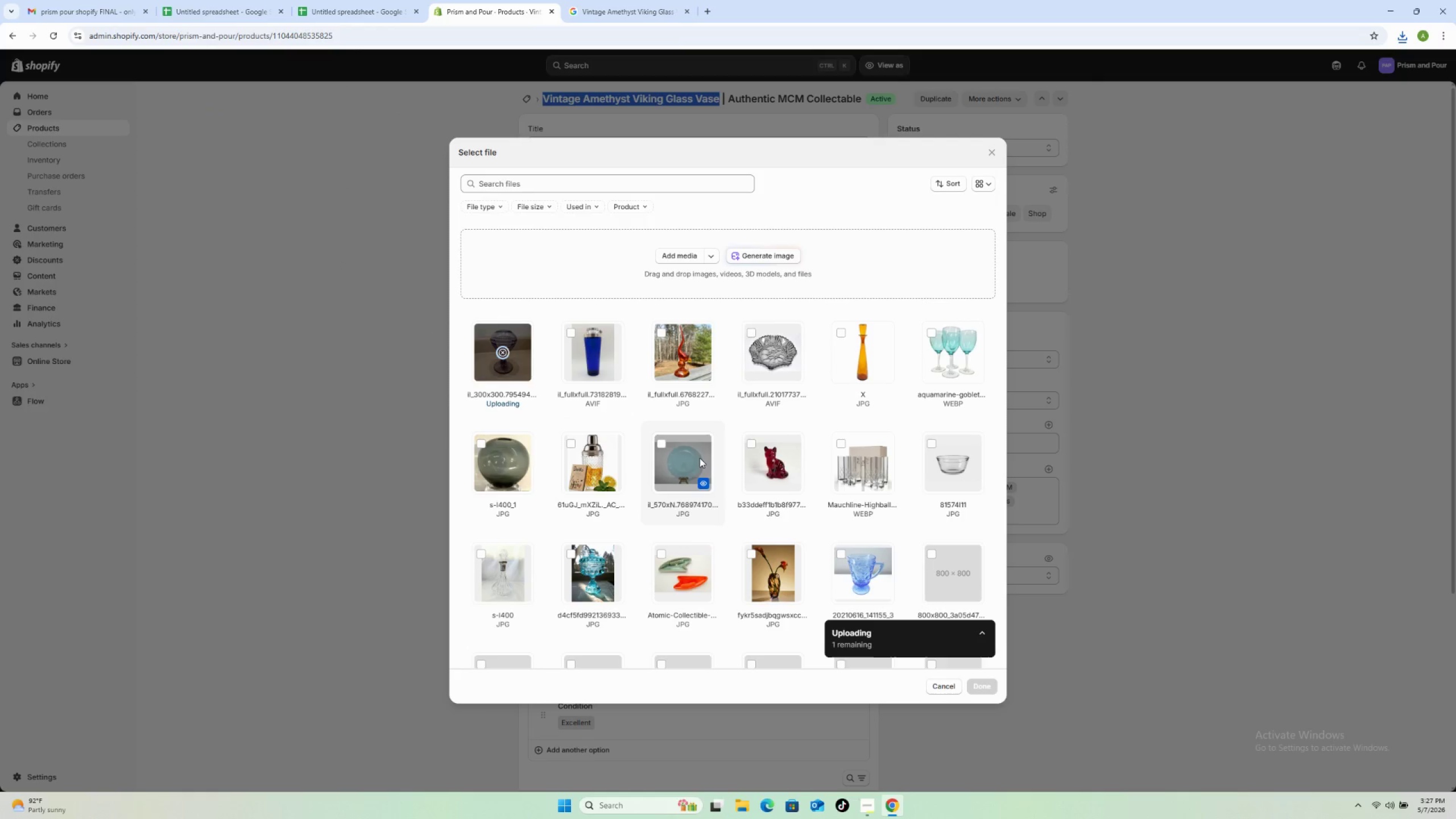 
scroll: coordinate [698, 471], scroll_direction: down, amount: 14.0
 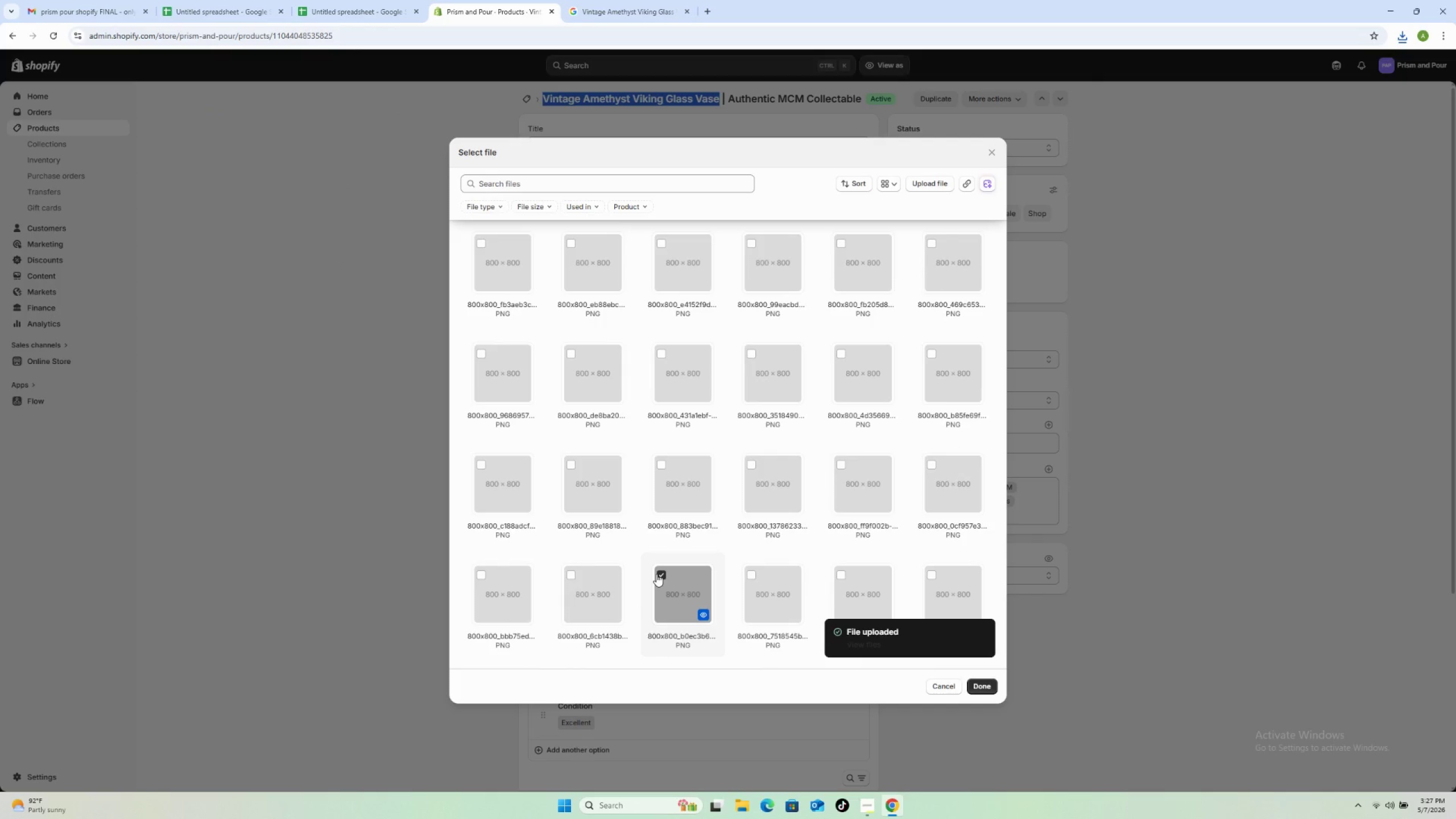 
left_click([656, 574])
 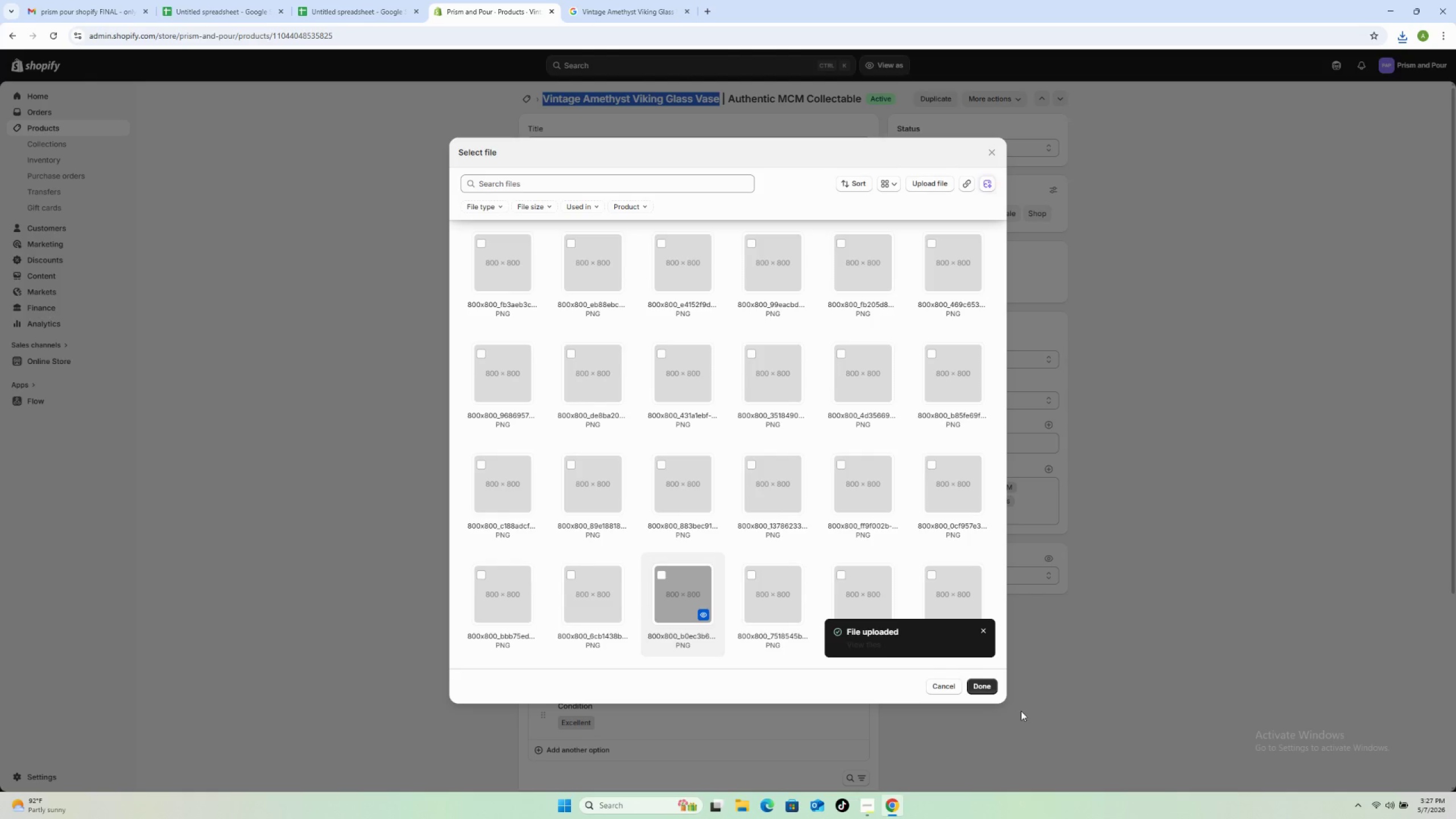 
left_click([975, 684])
 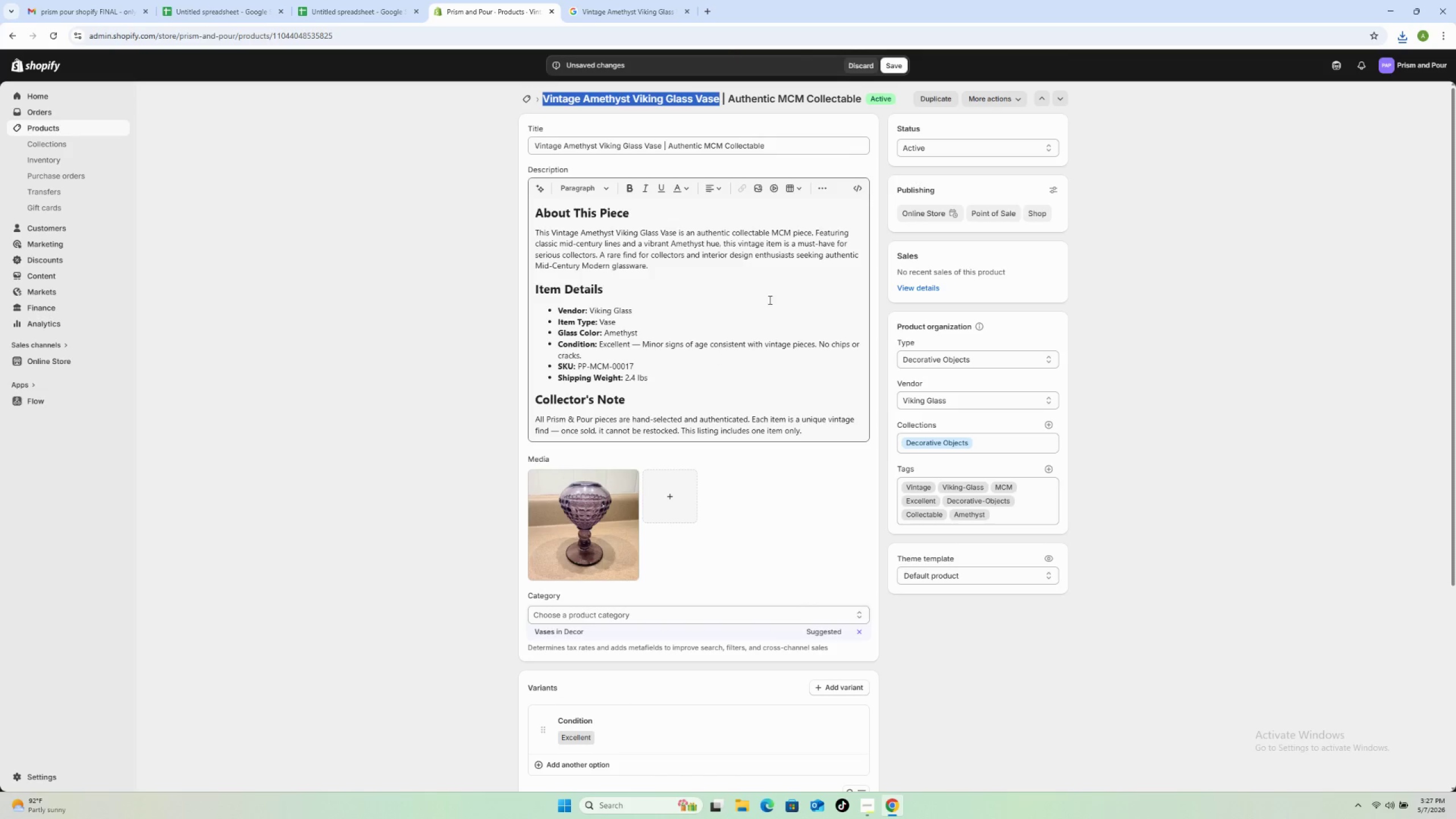 
left_click([899, 59])
 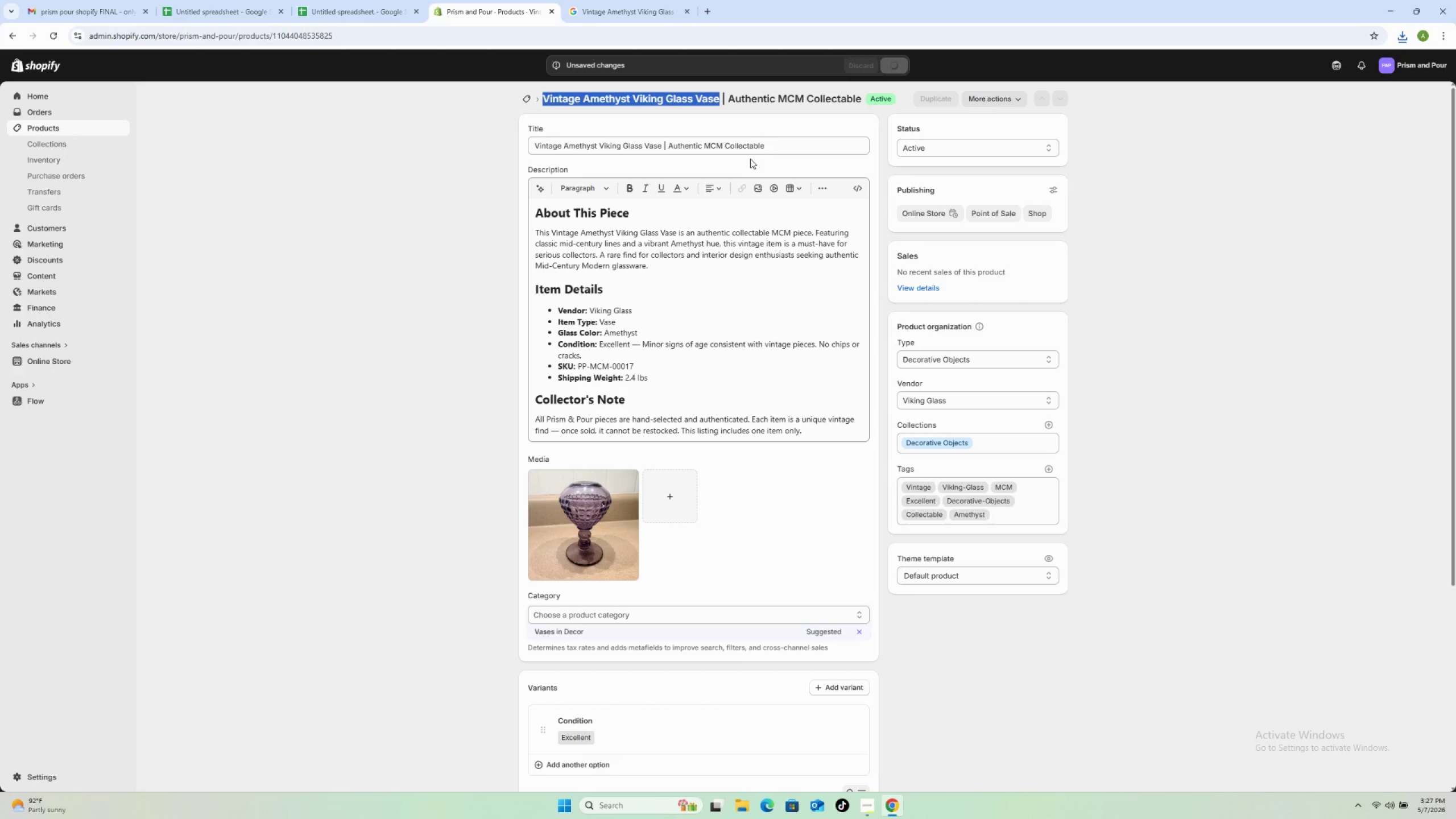 
wait(14.31)
 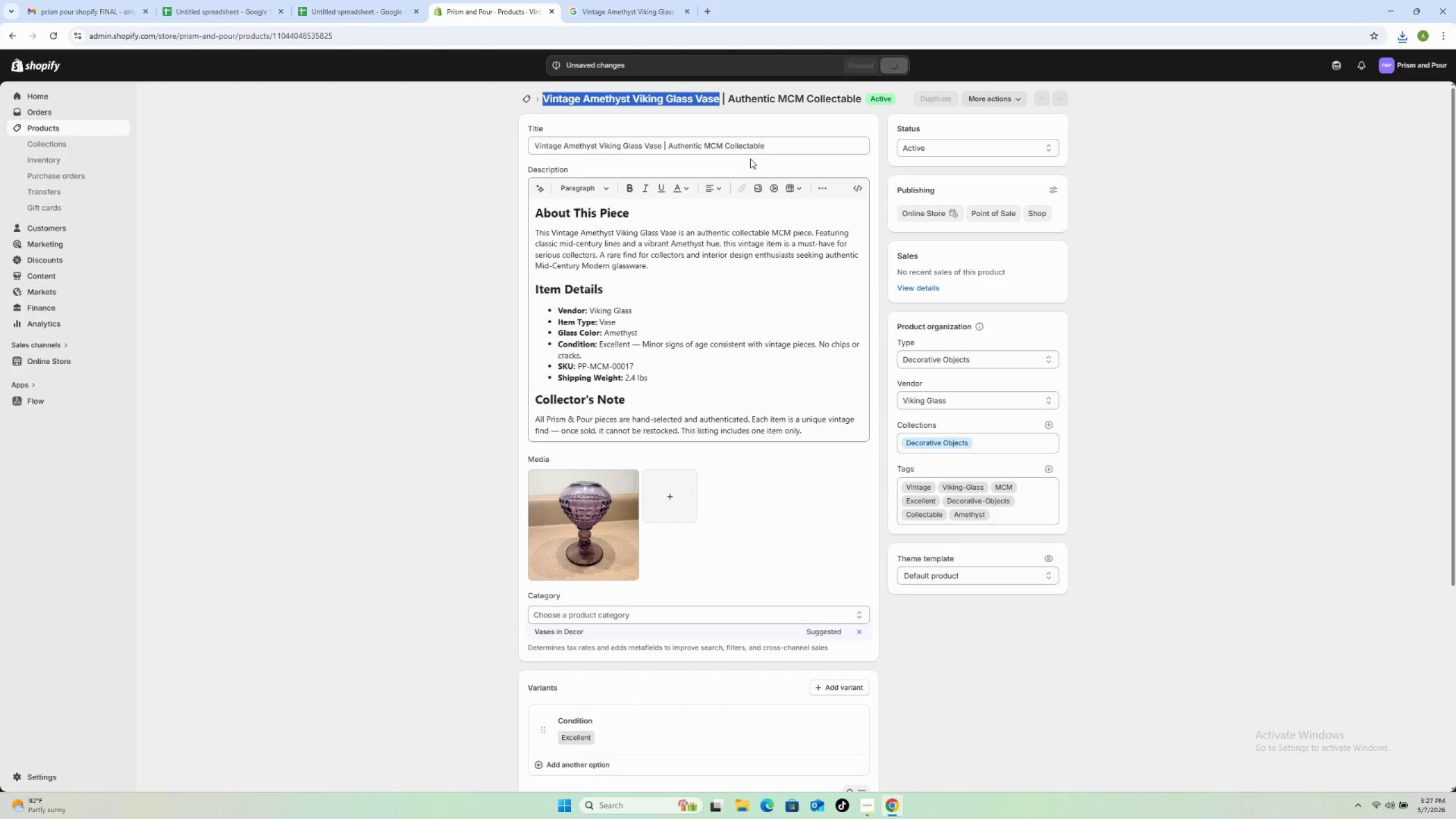 
mouse_move([530, 119])
 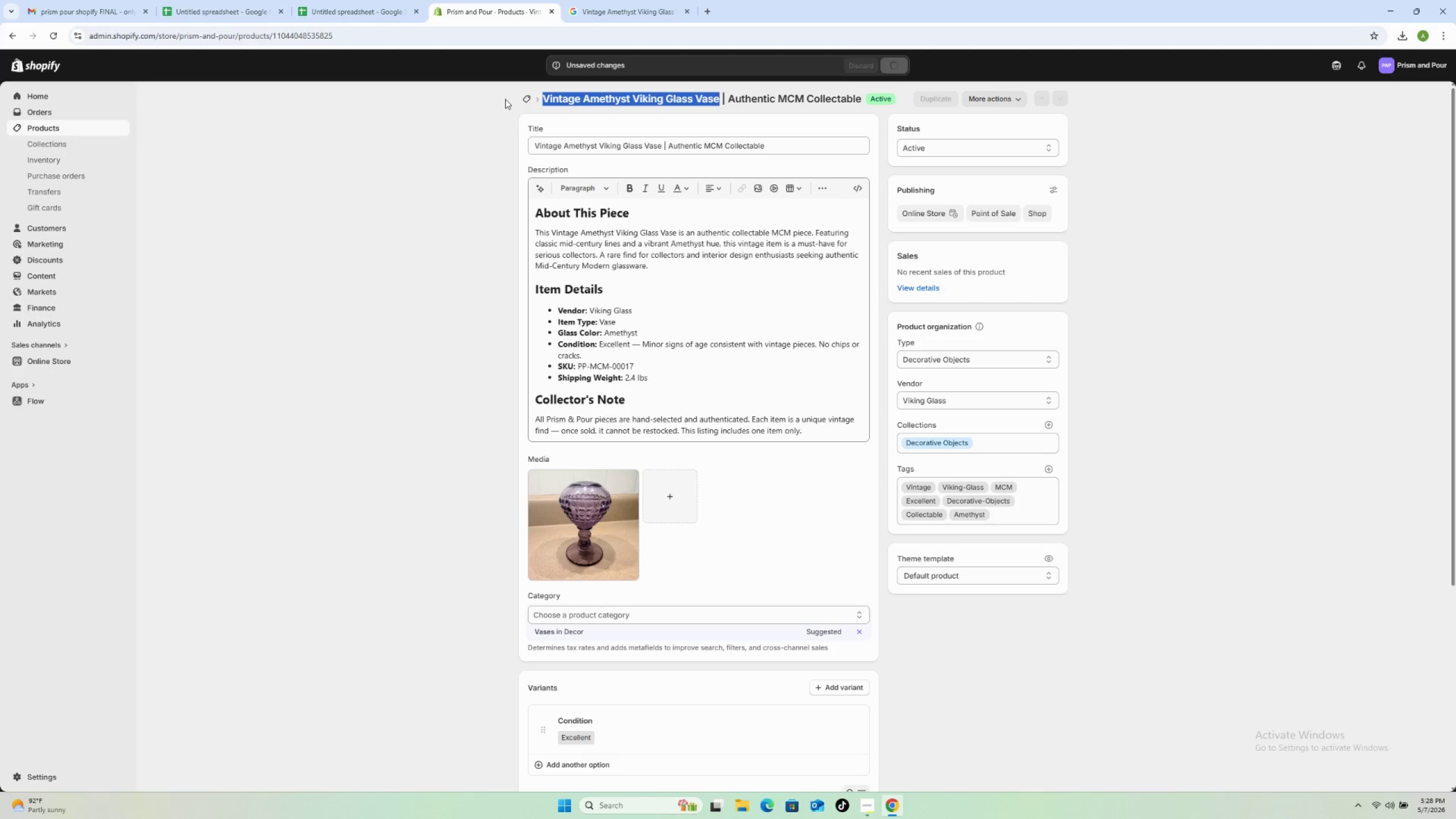 
wait(29.78)
 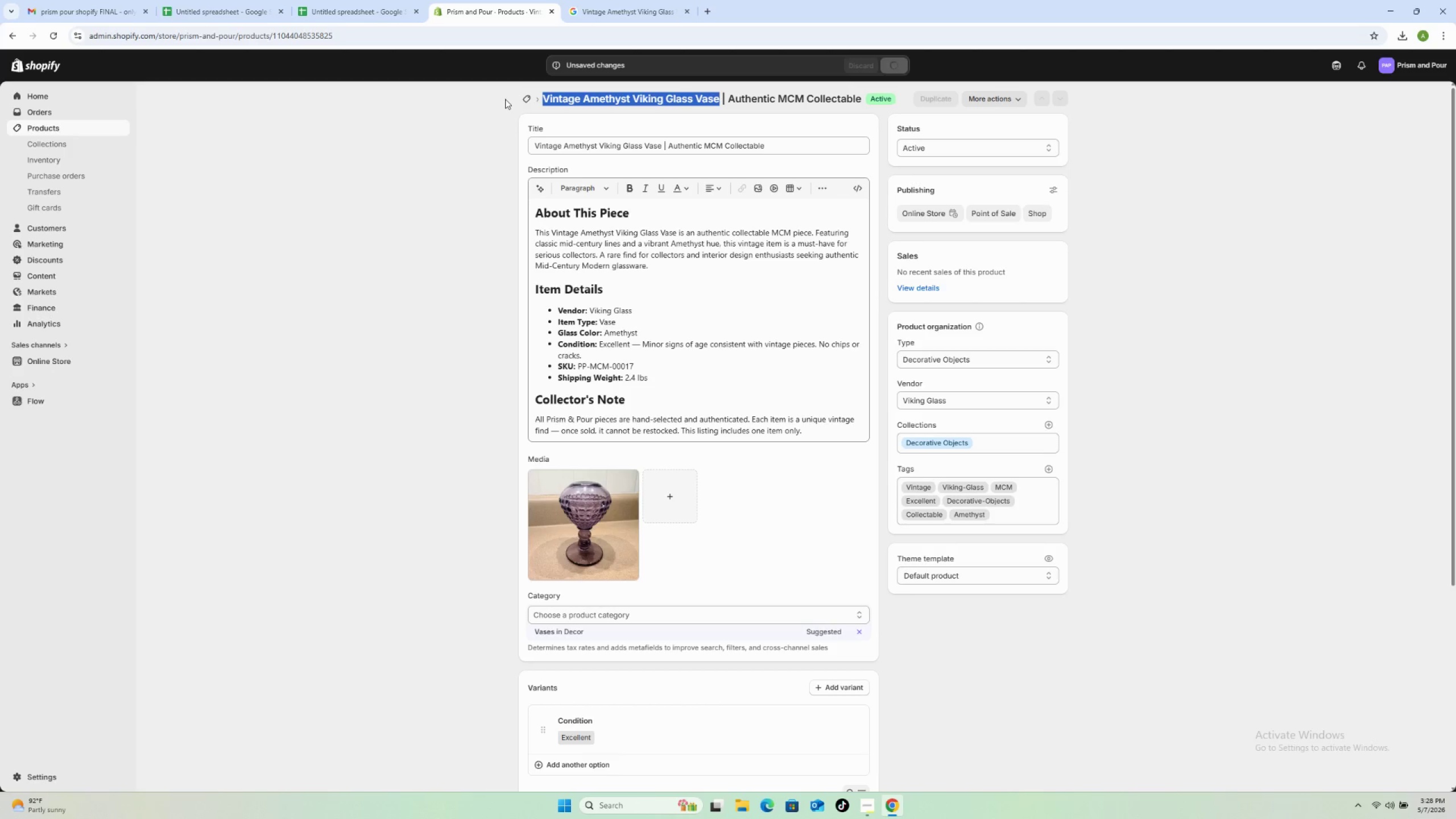 
left_click([523, 102])
 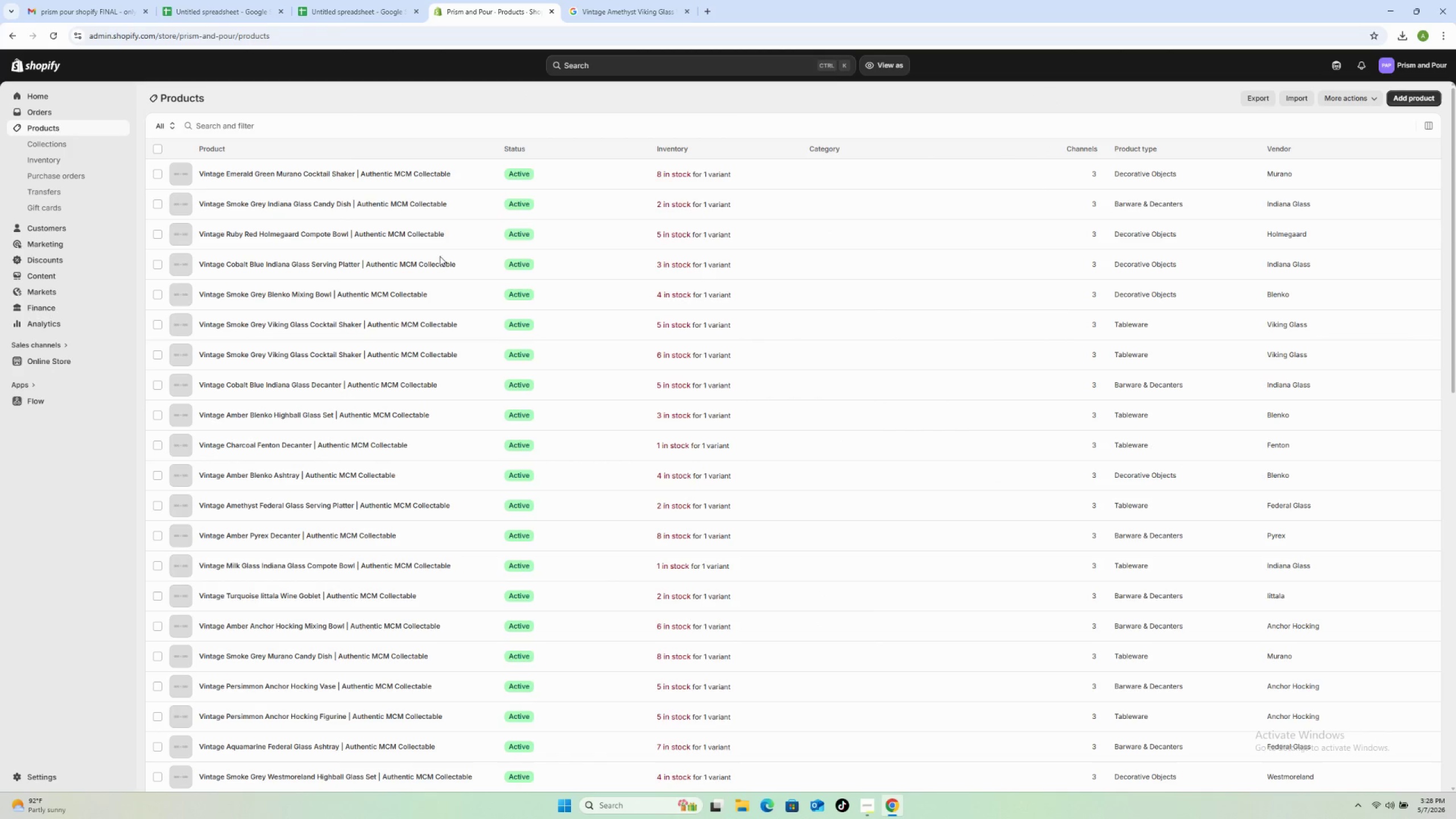 
scroll: coordinate [401, 365], scroll_direction: down, amount: 9.0
 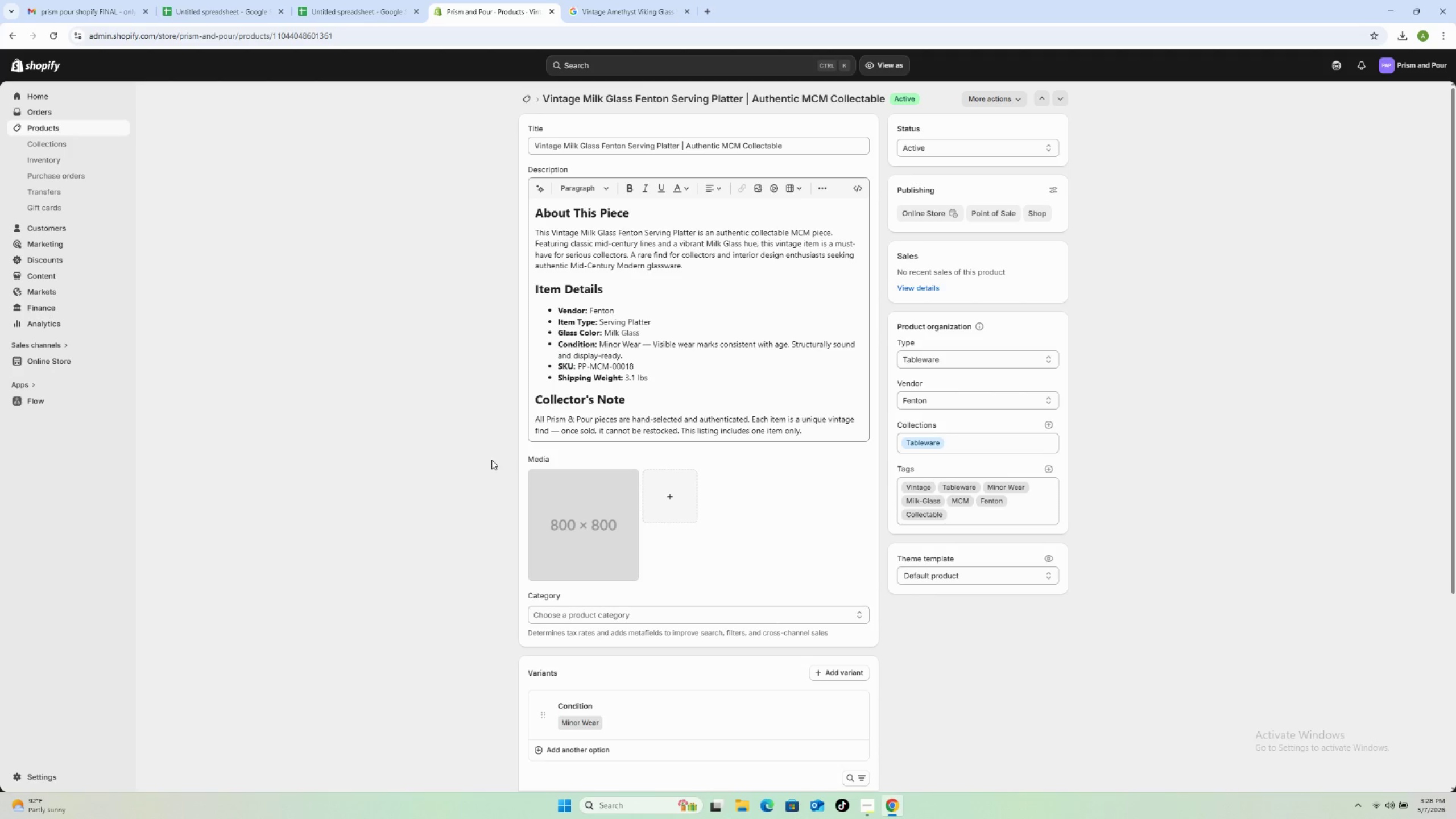 
wait(21.67)
 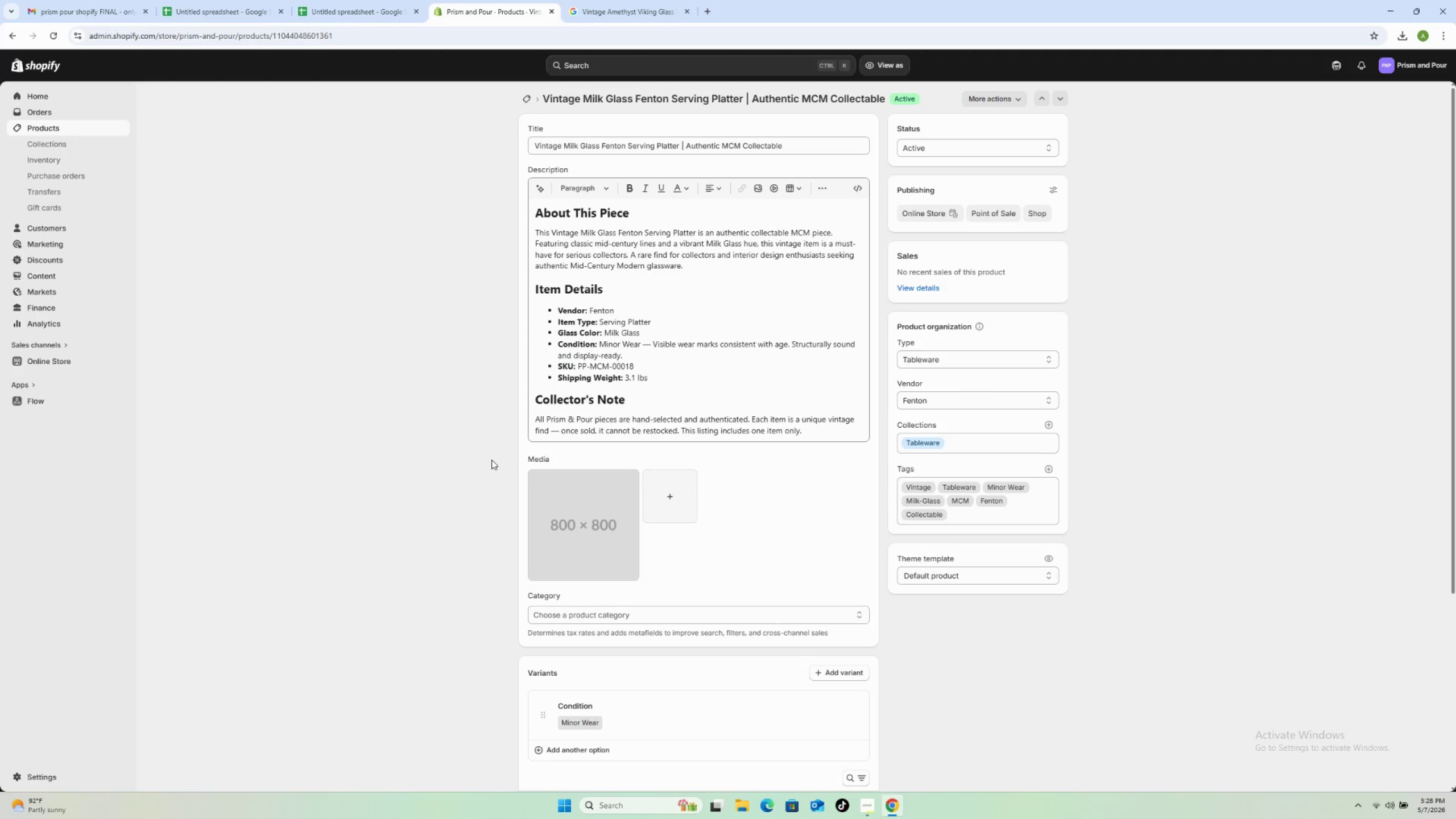 
left_click_drag(start_coordinate=[743, 96], to_coordinate=[544, 102])
 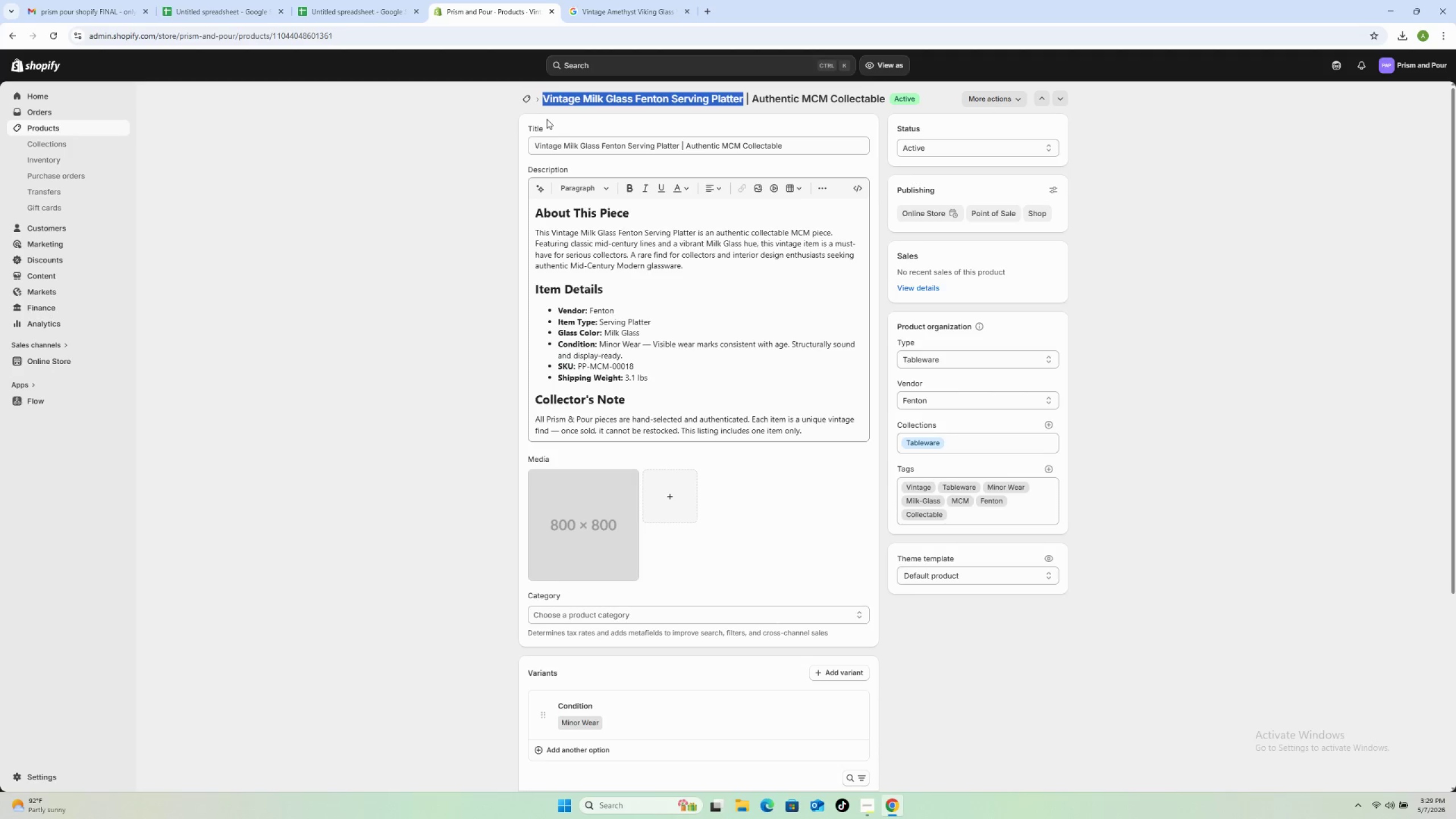 
wait(8.61)
 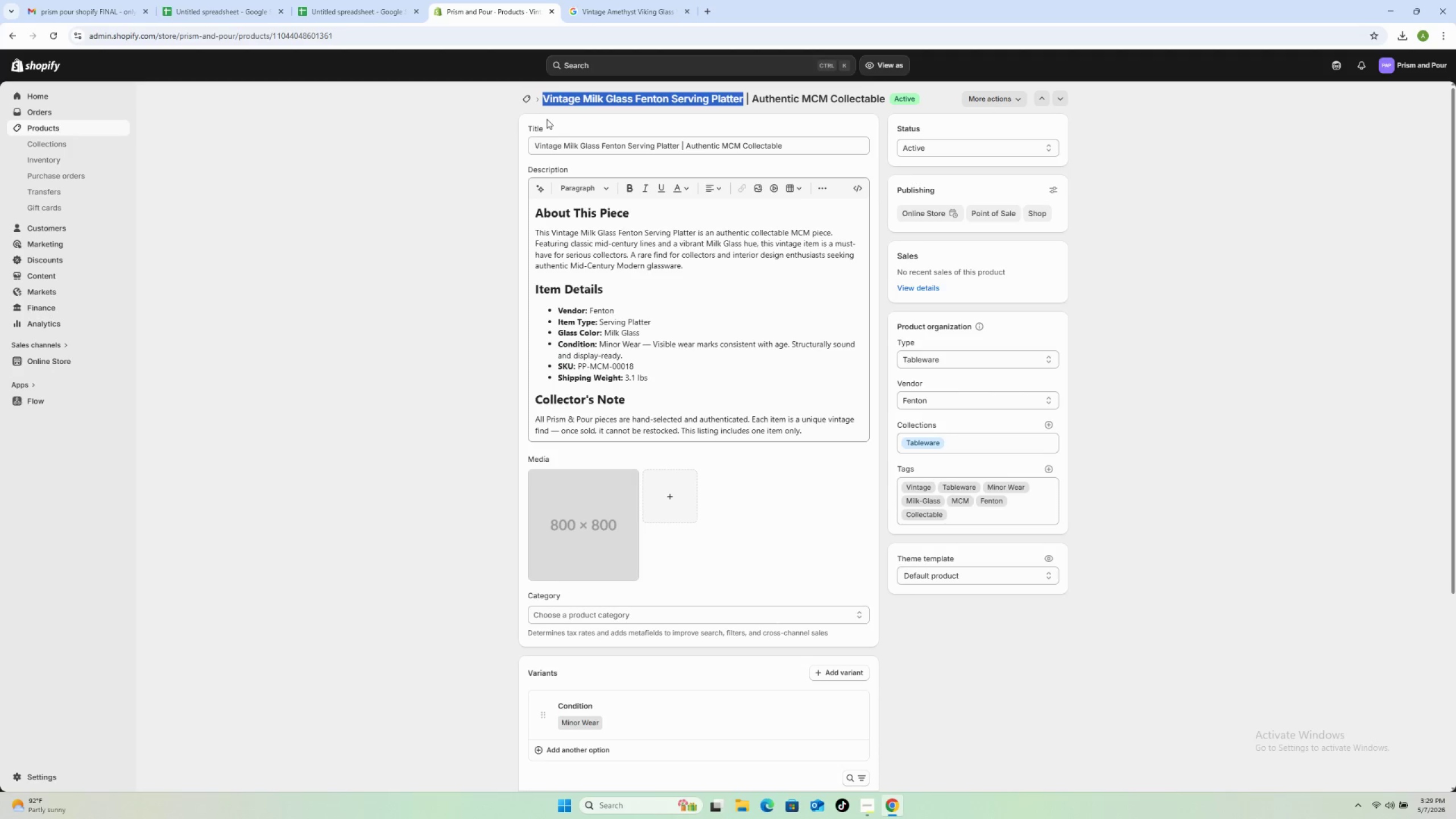 
right_click([582, 95])
 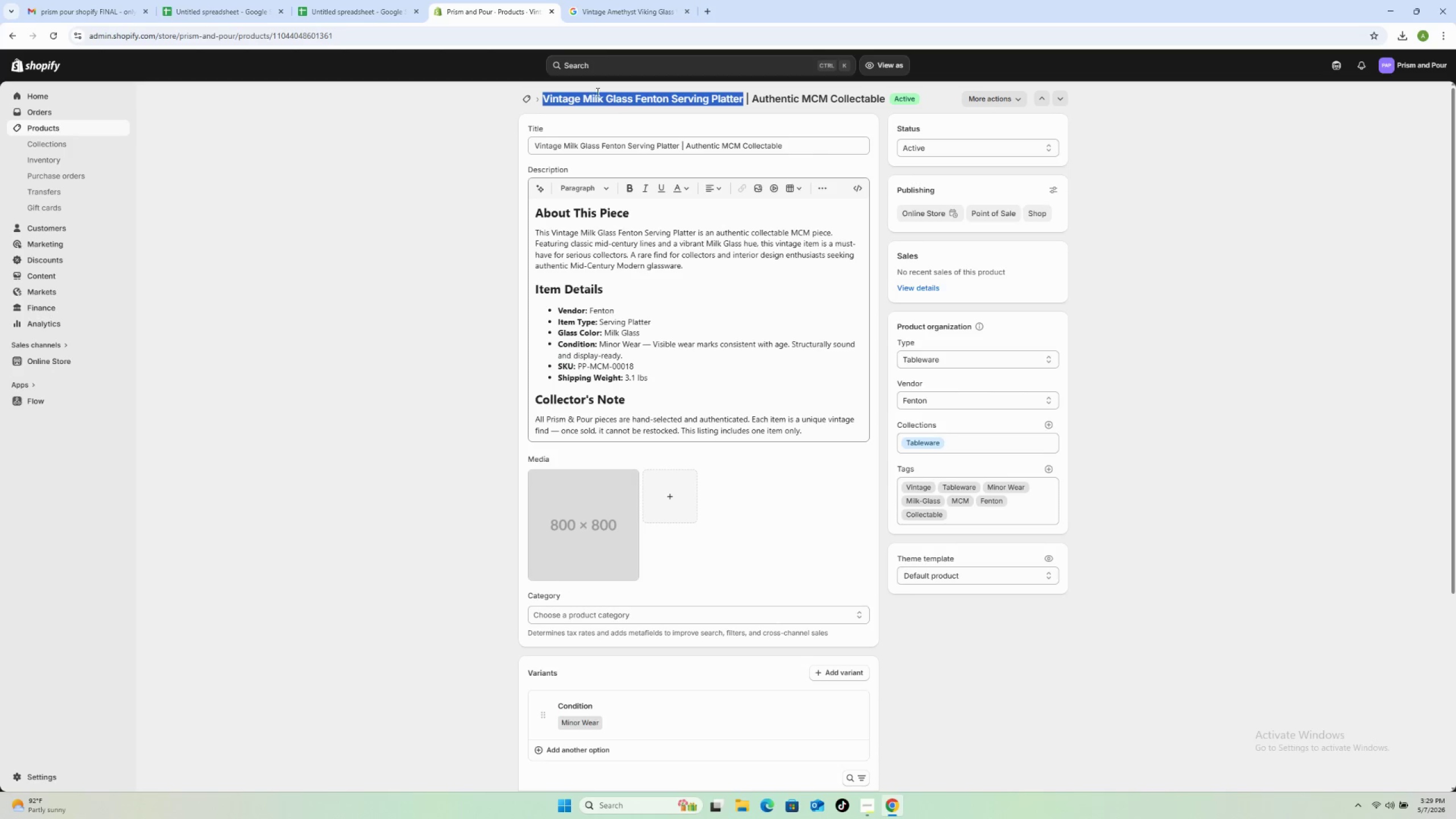 
left_click([613, 0])
 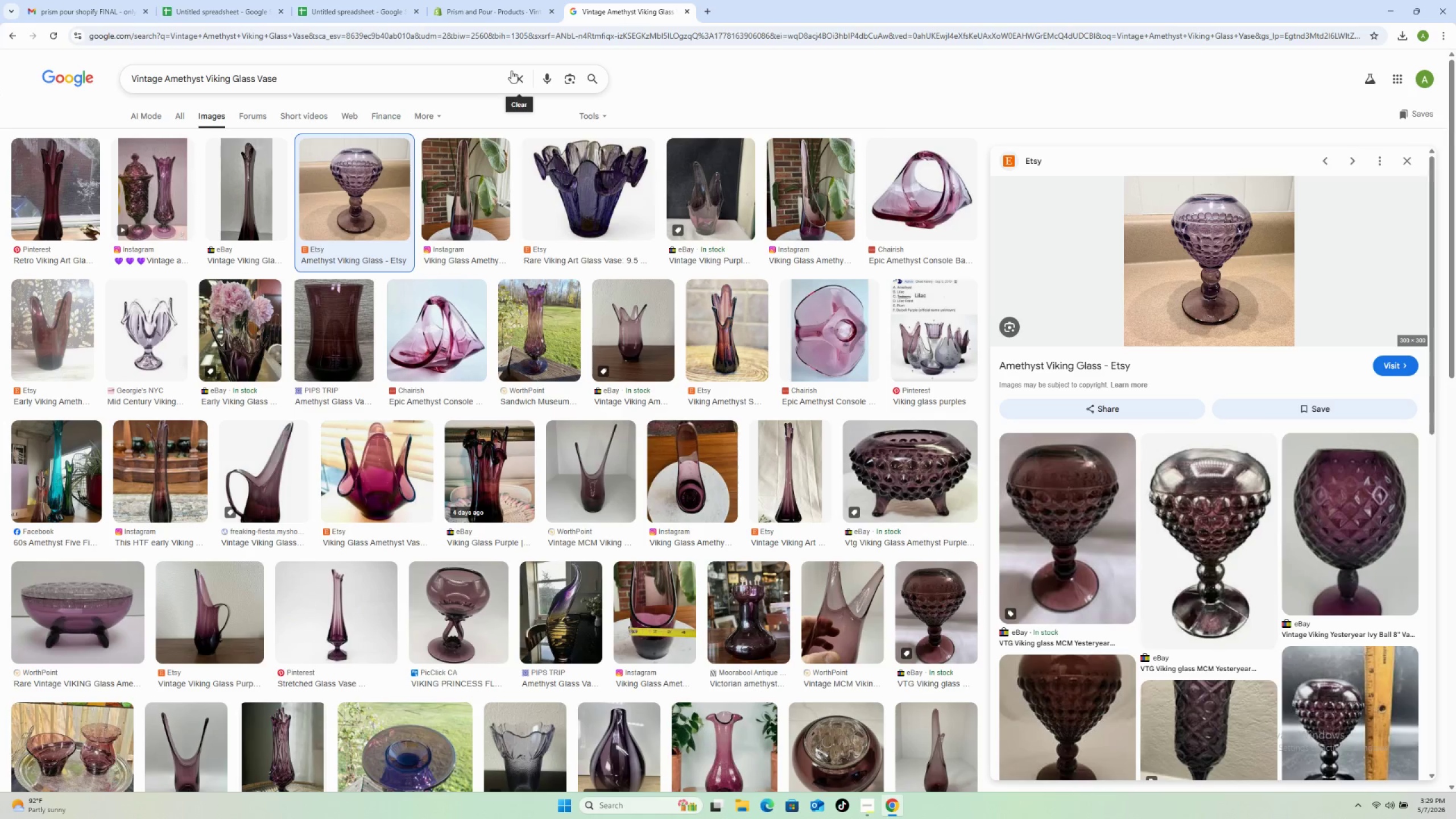 
left_click([518, 74])
 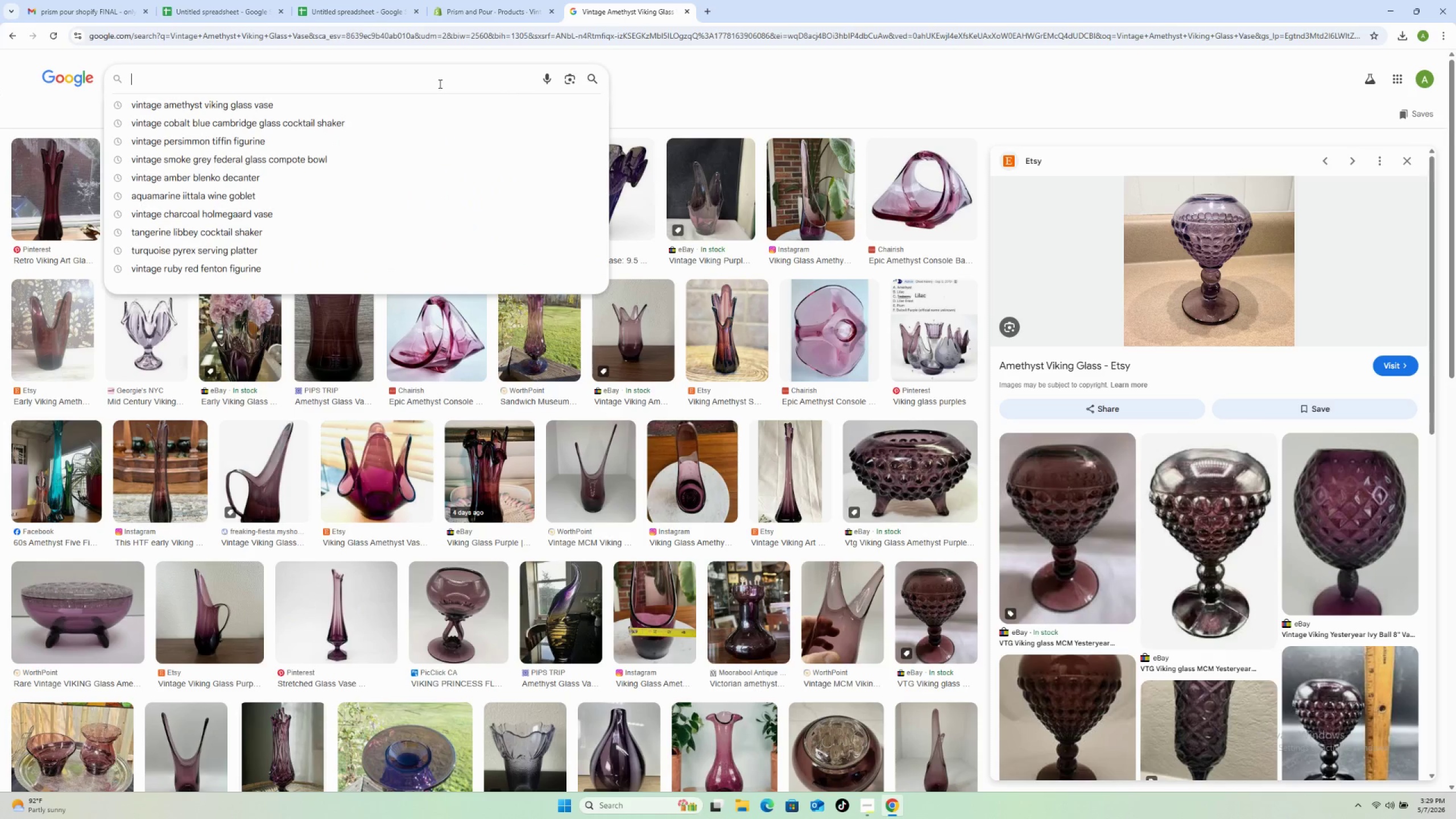 
right_click([439, 84])
 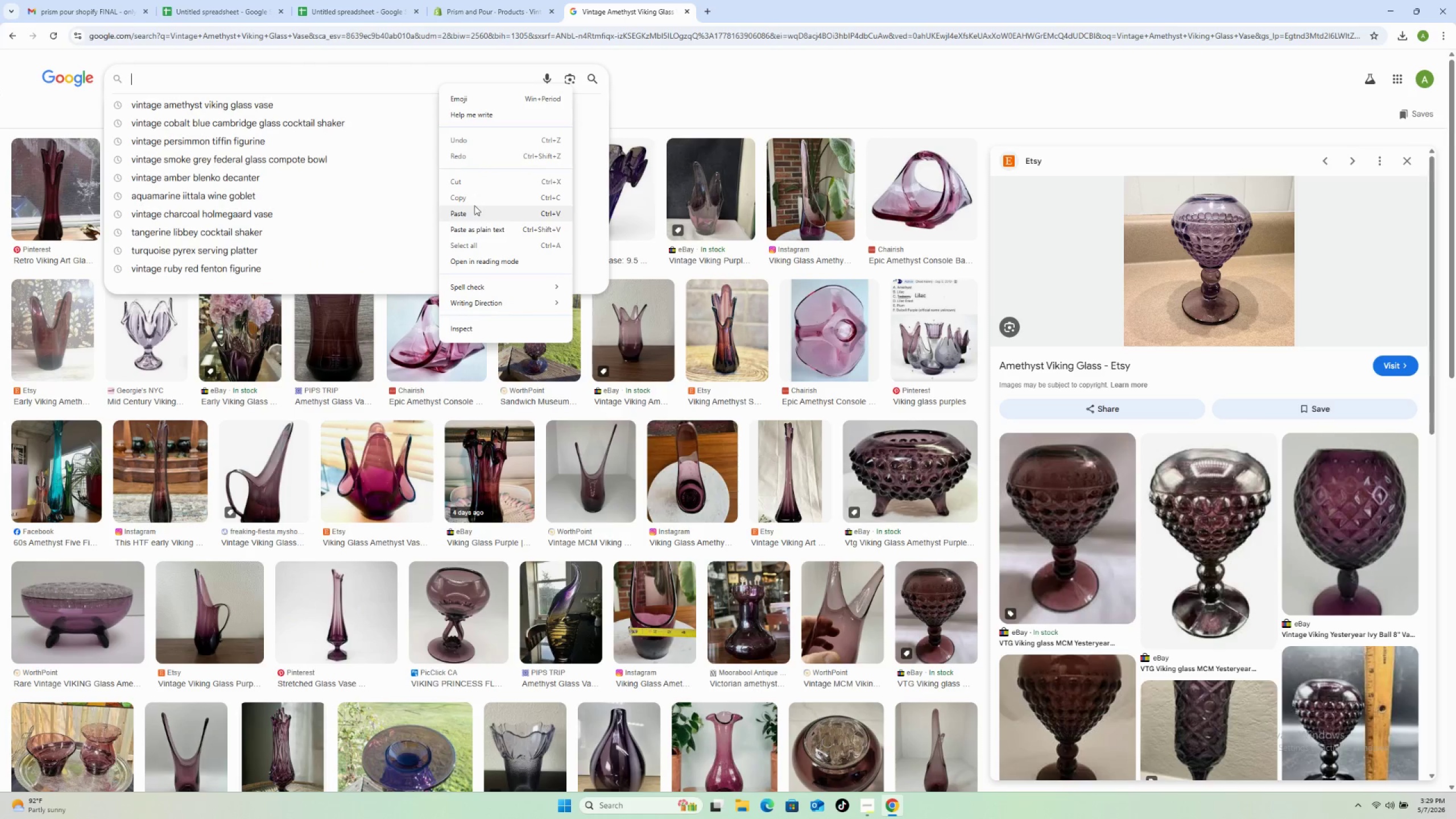 
left_click([474, 208])
 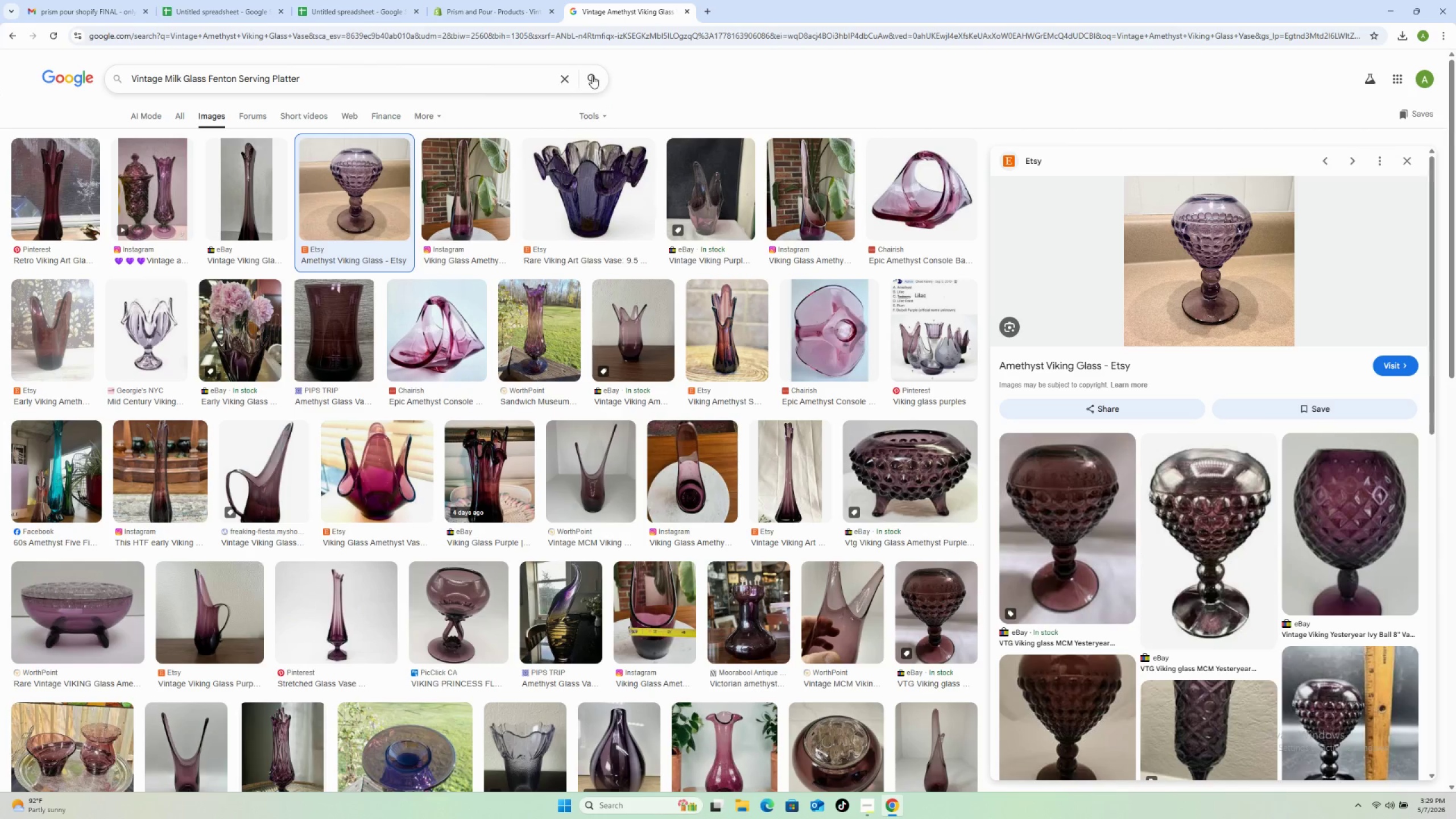 
left_click([592, 76])
 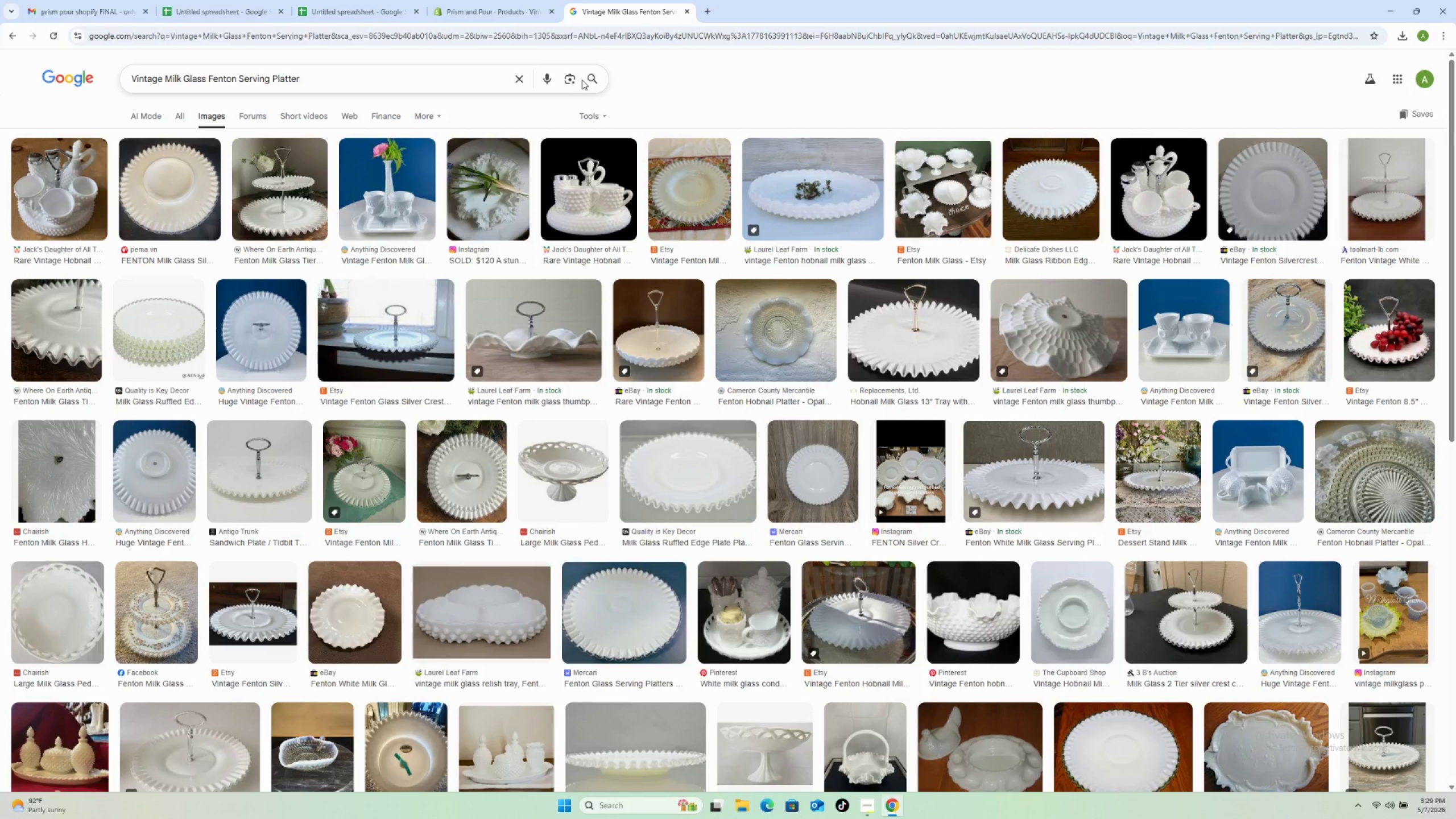 
wait(5.89)
 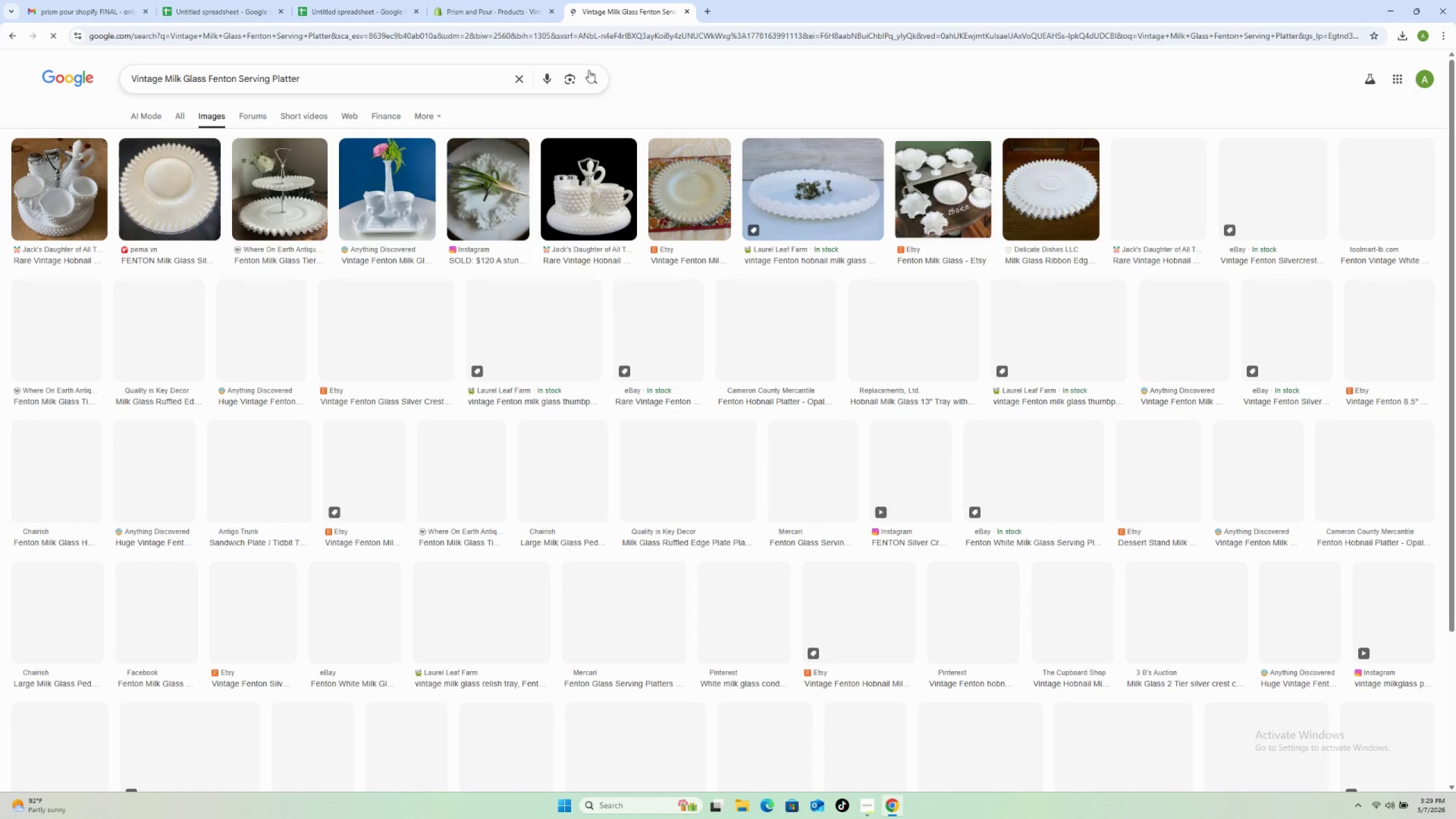 
left_click([177, 198])
 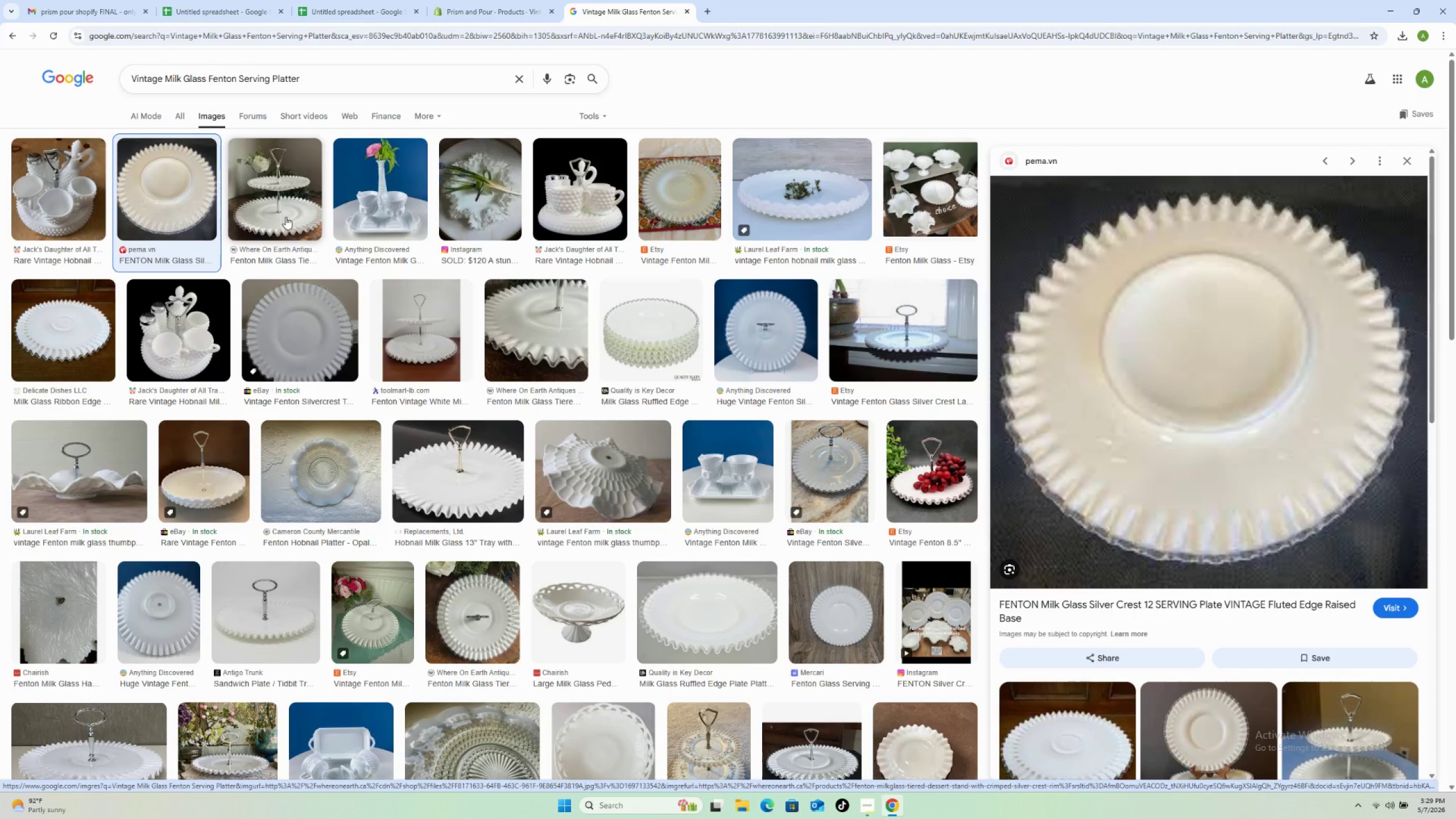 
wait(10.55)
 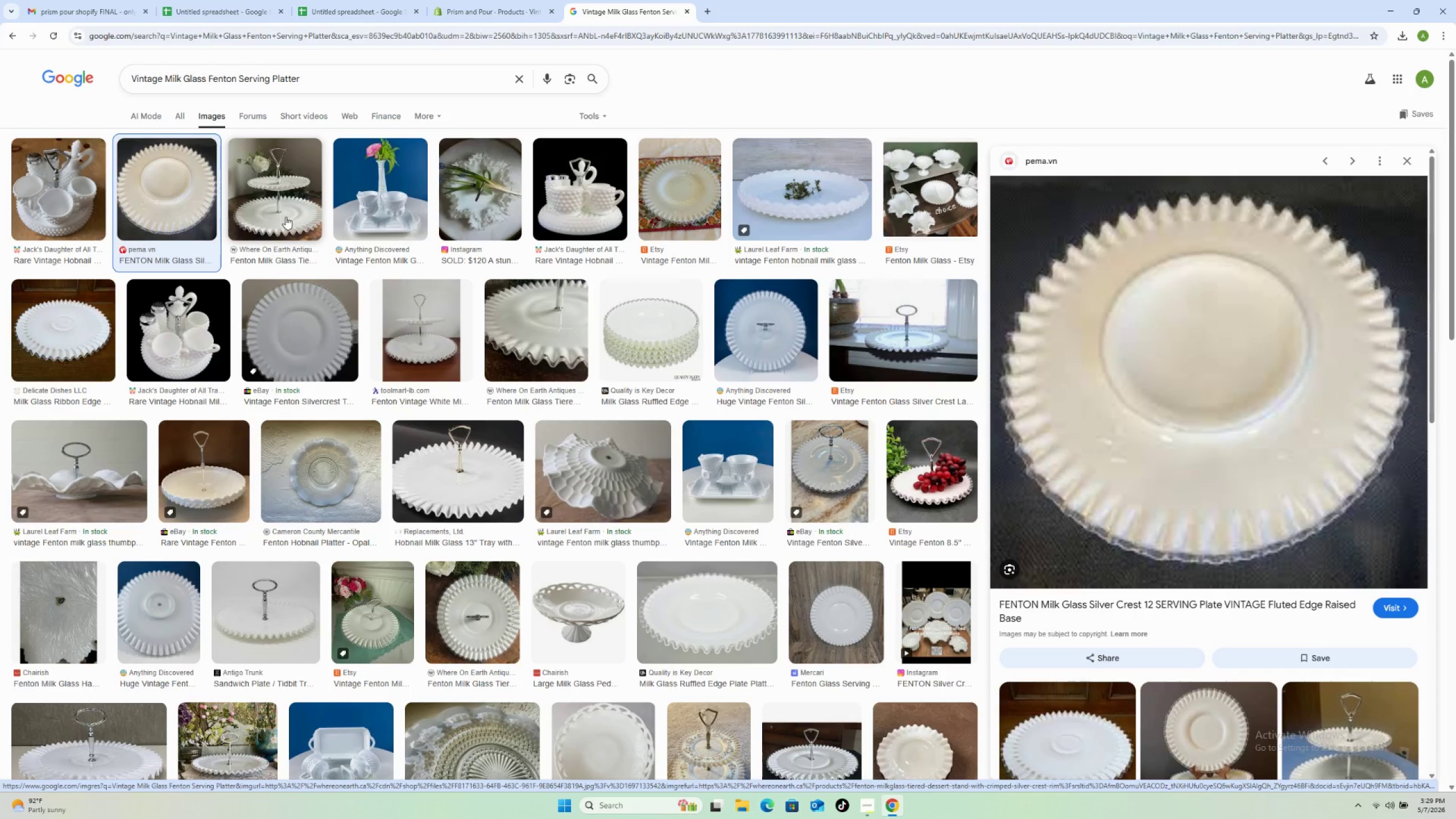 
right_click([1190, 297])
 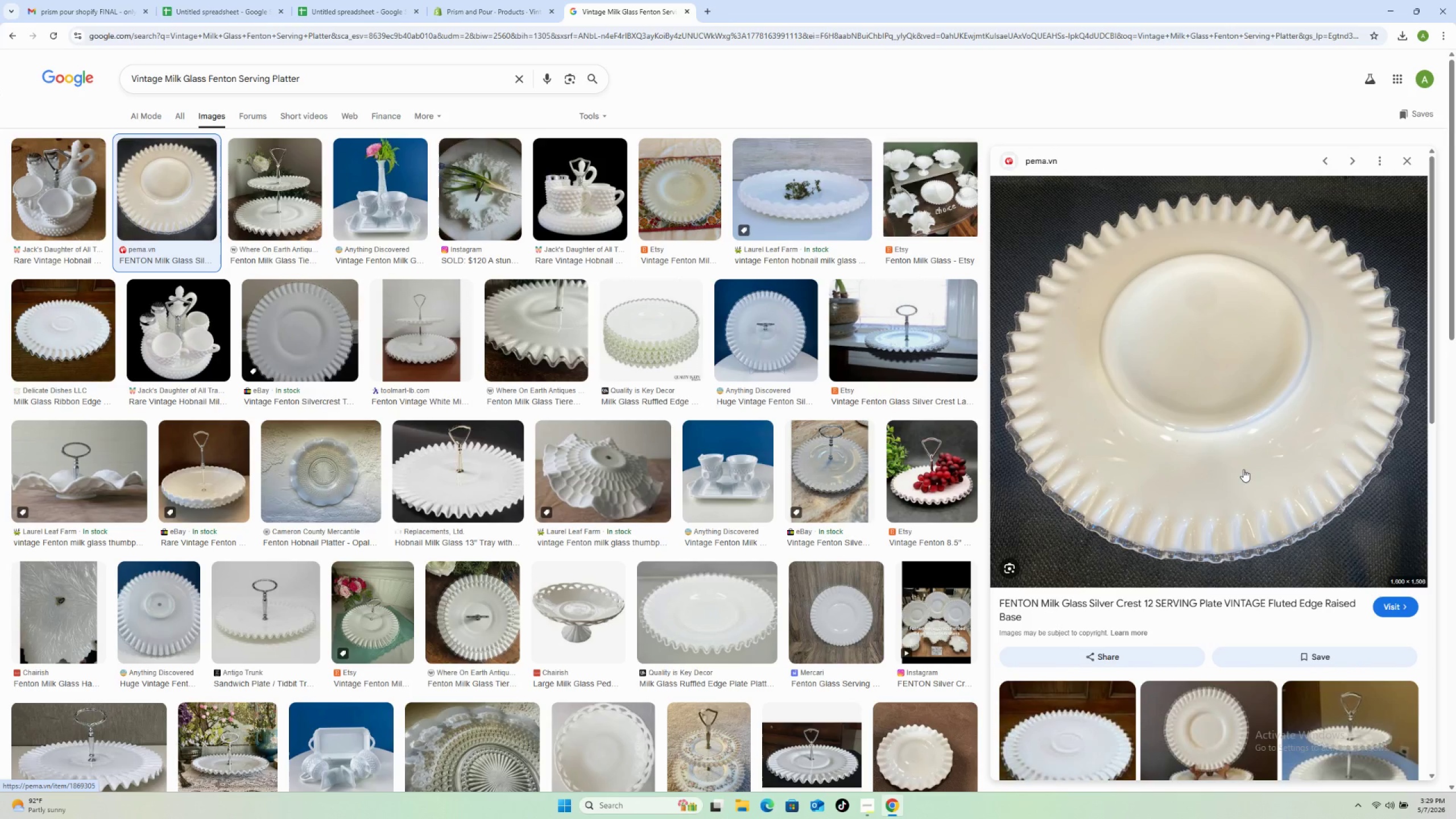 
wait(18.45)
 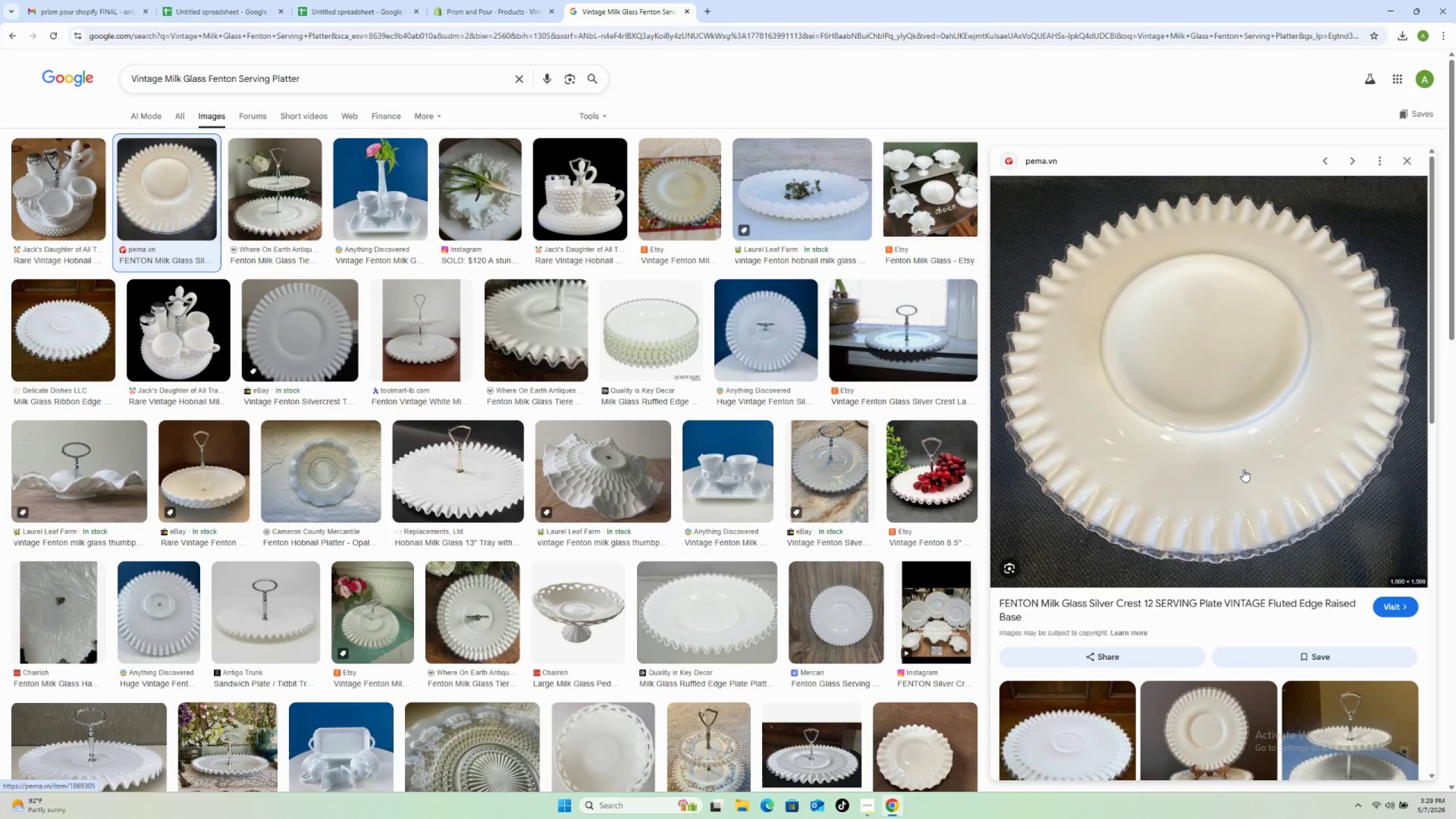 
left_click([593, 381])
 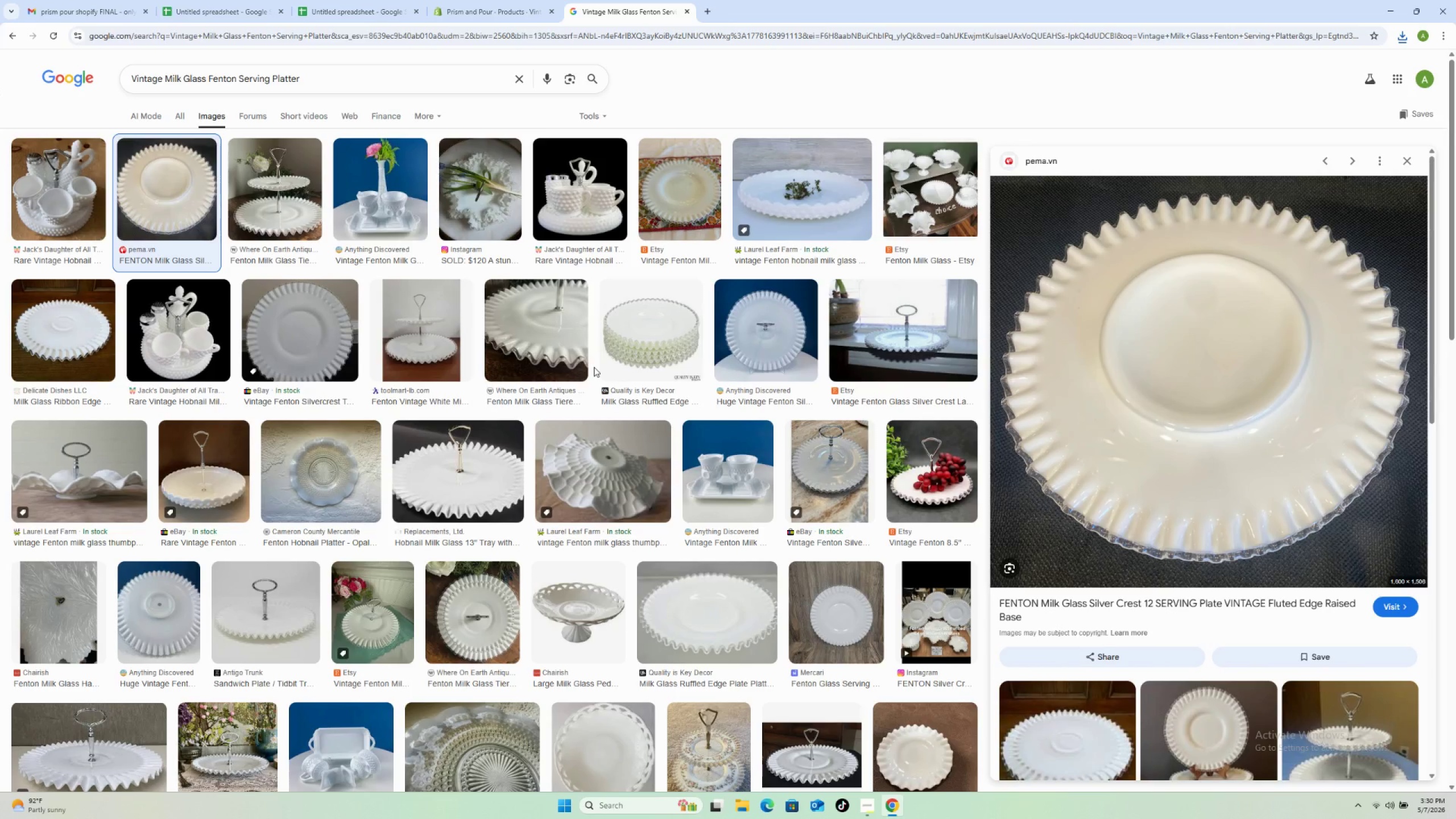 
wait(28.68)
 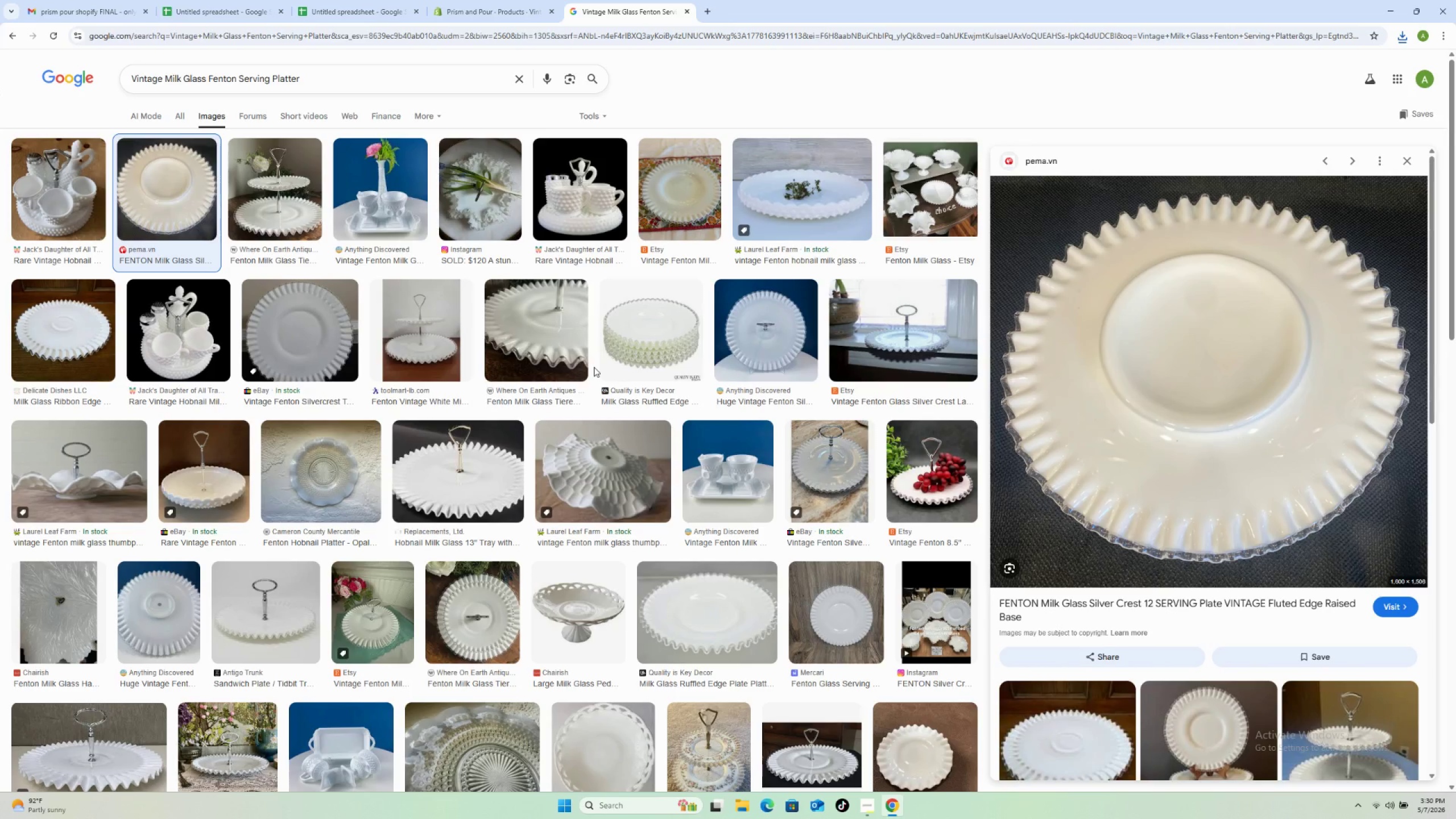 
mouse_move([1136, 363])
 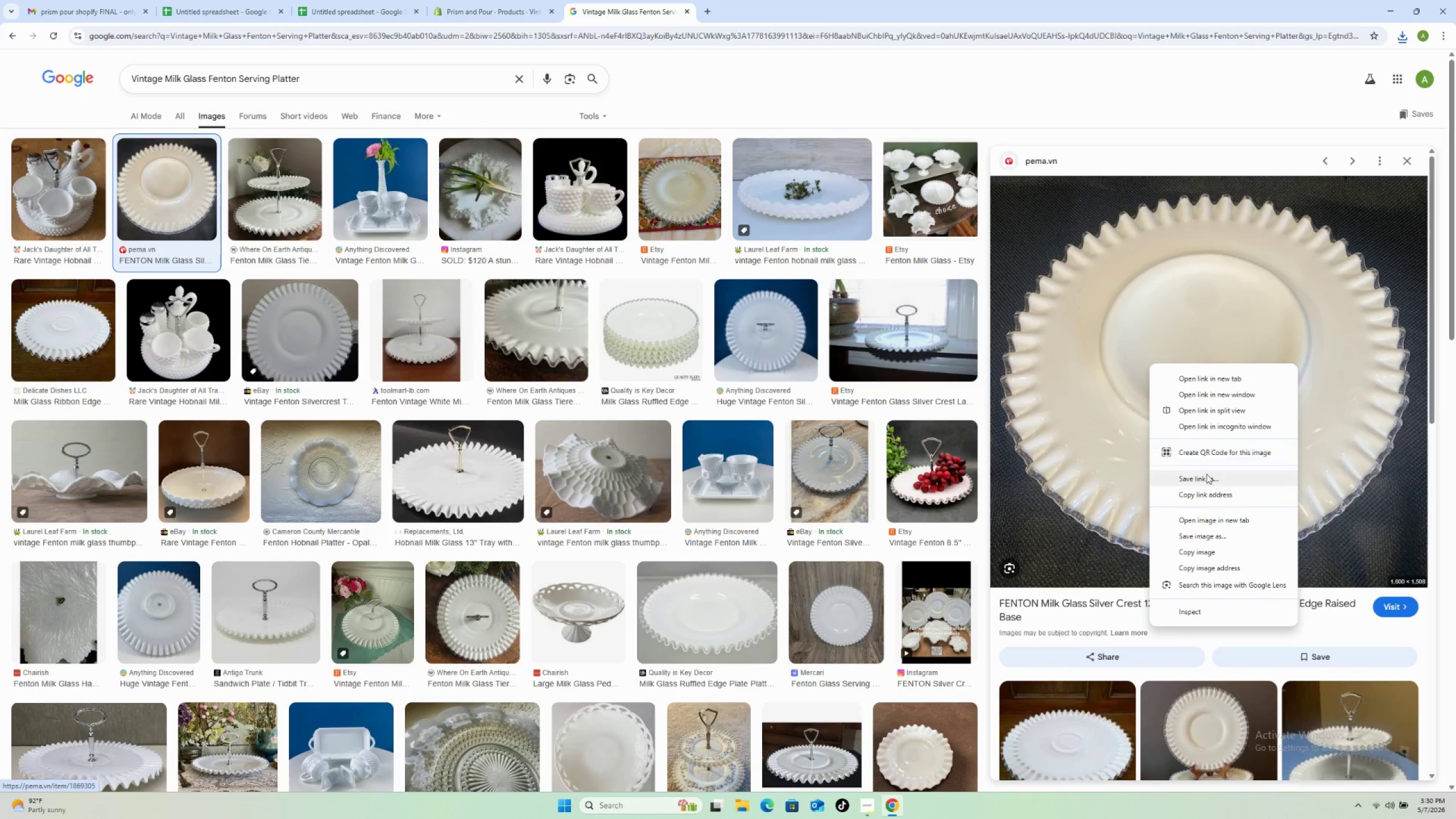 
left_click([1219, 540])
 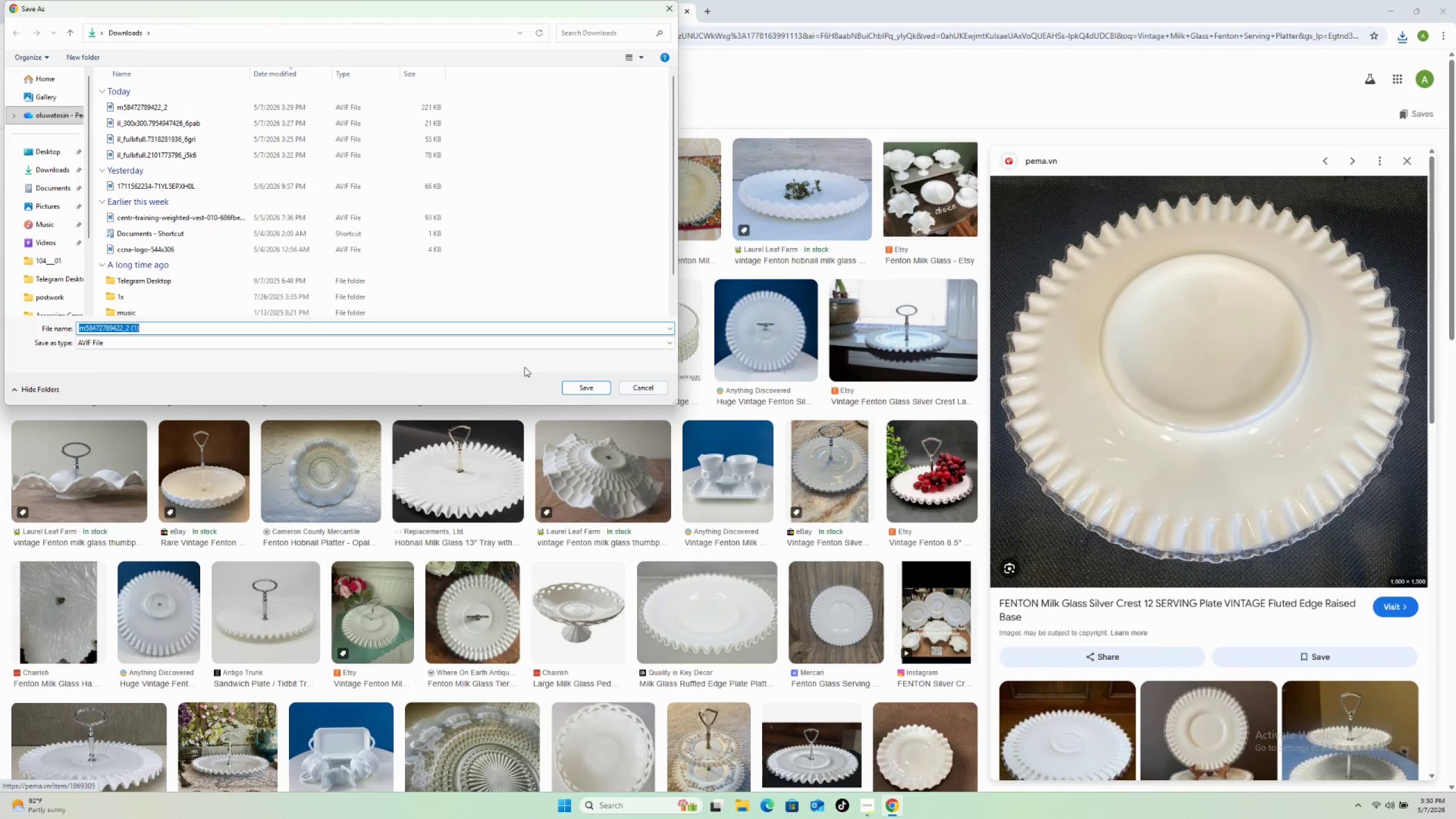 
left_click([587, 388])
 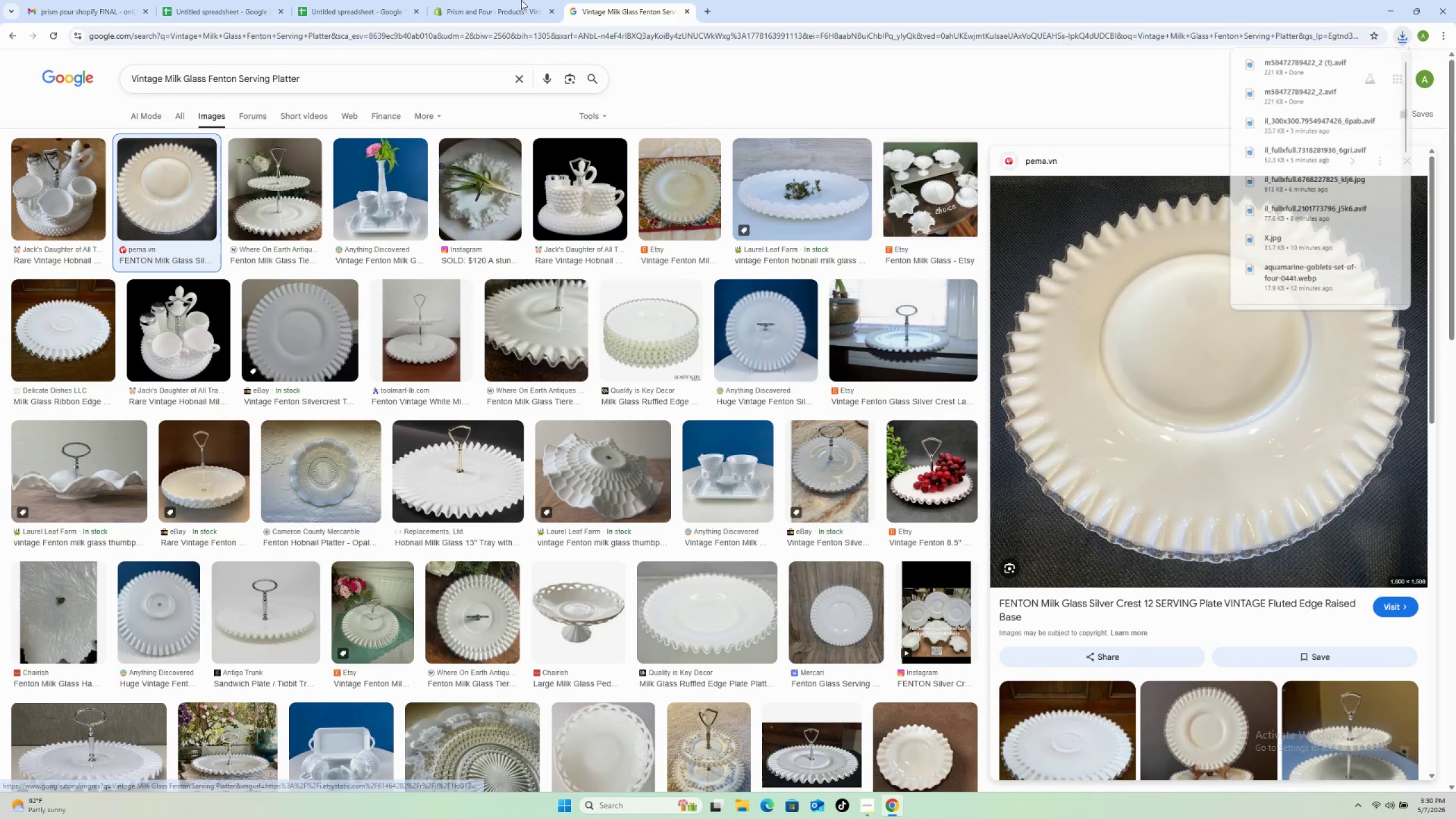 
left_click([489, 0])
 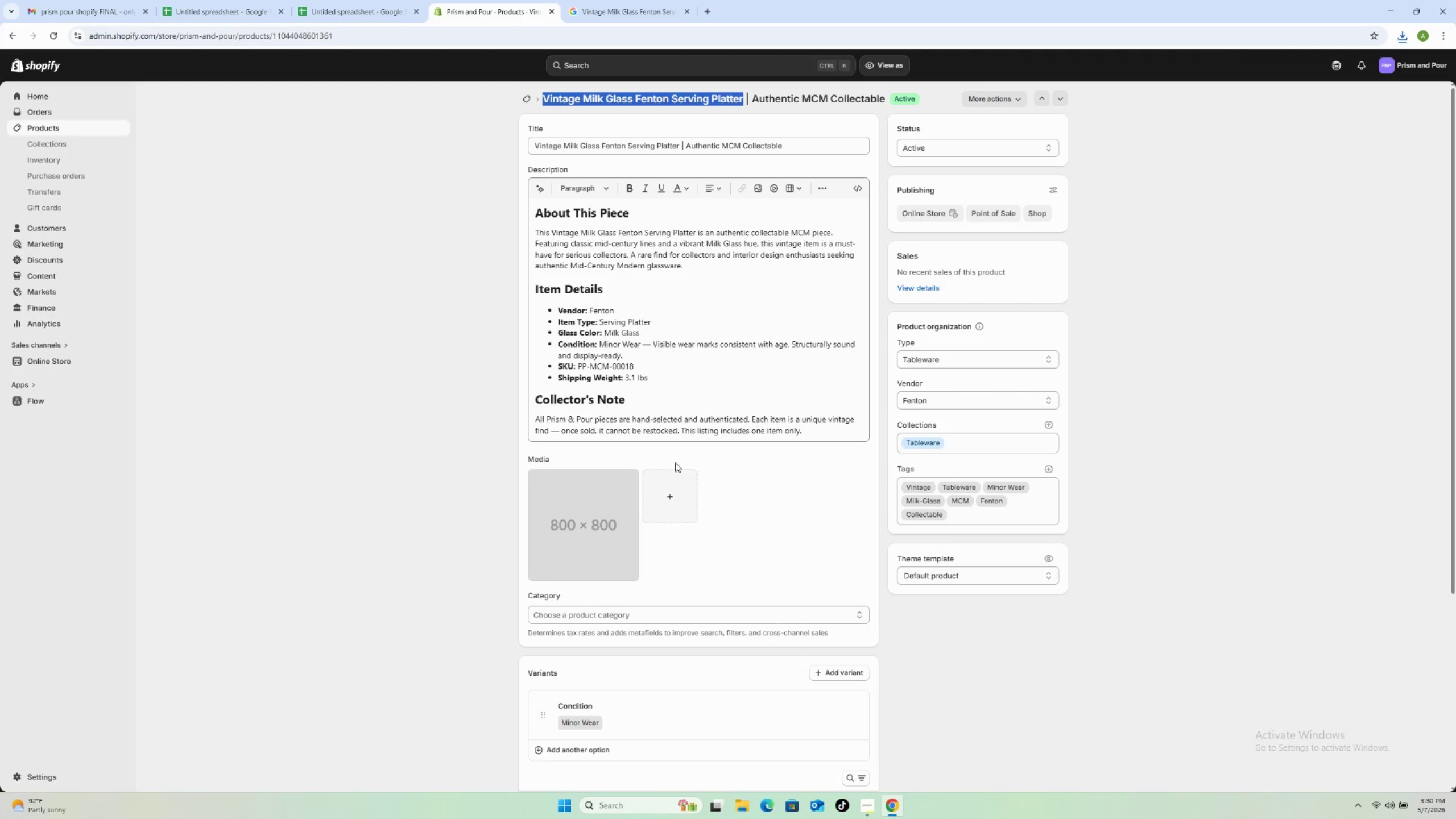 
left_click([680, 483])
 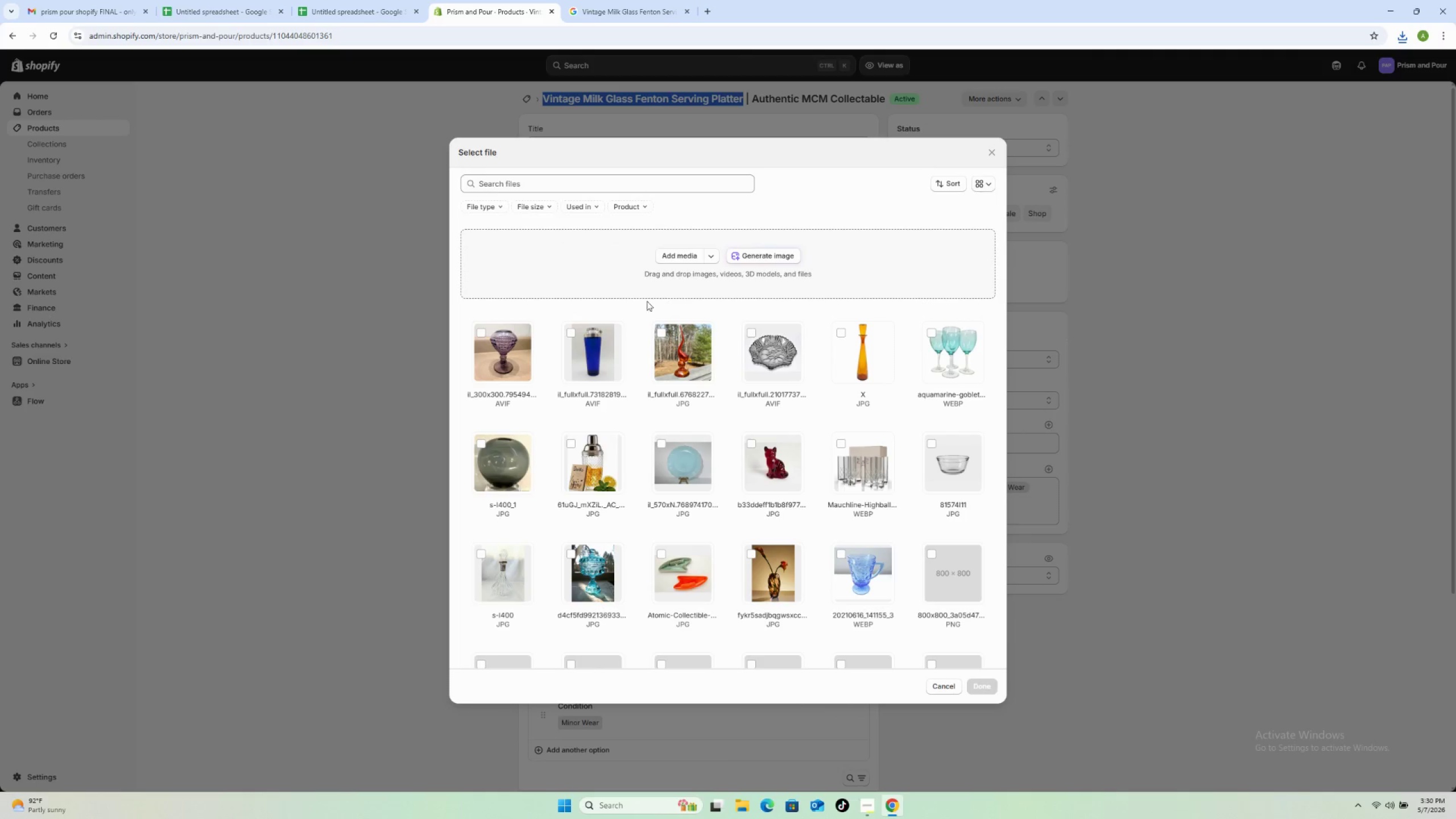 
left_click([663, 258])
 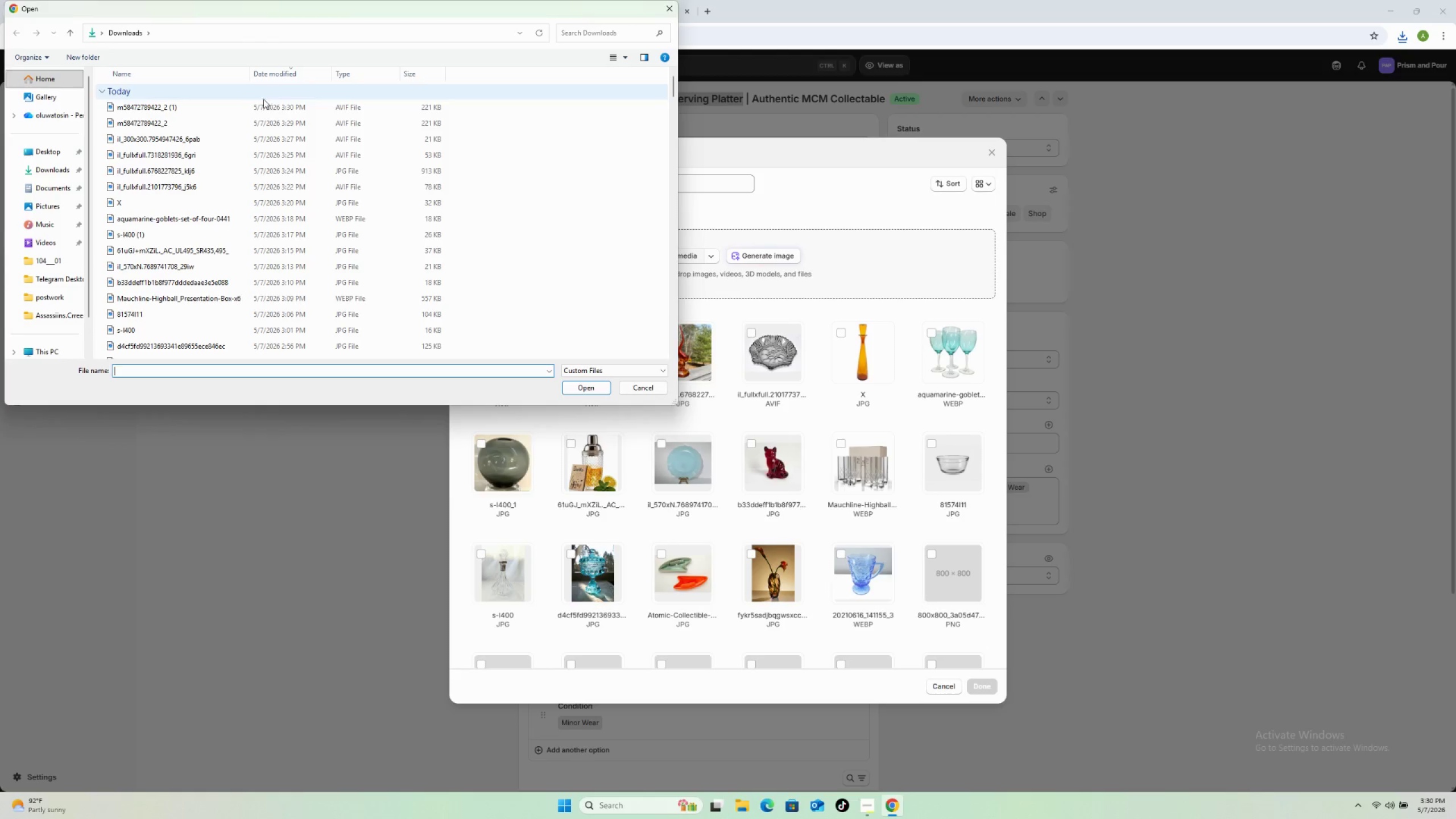 
wait(6.03)
 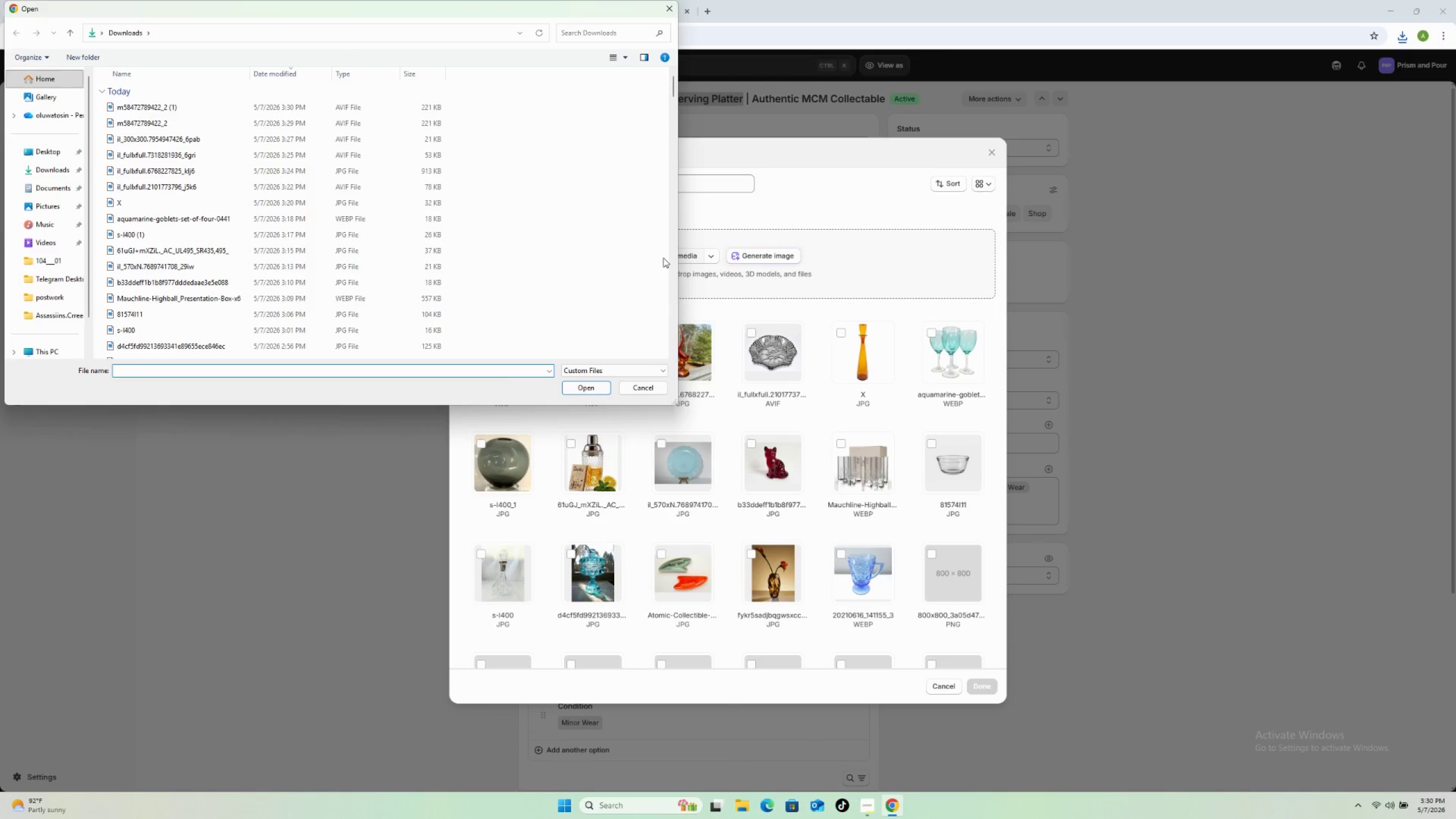 
left_click([583, 391])
 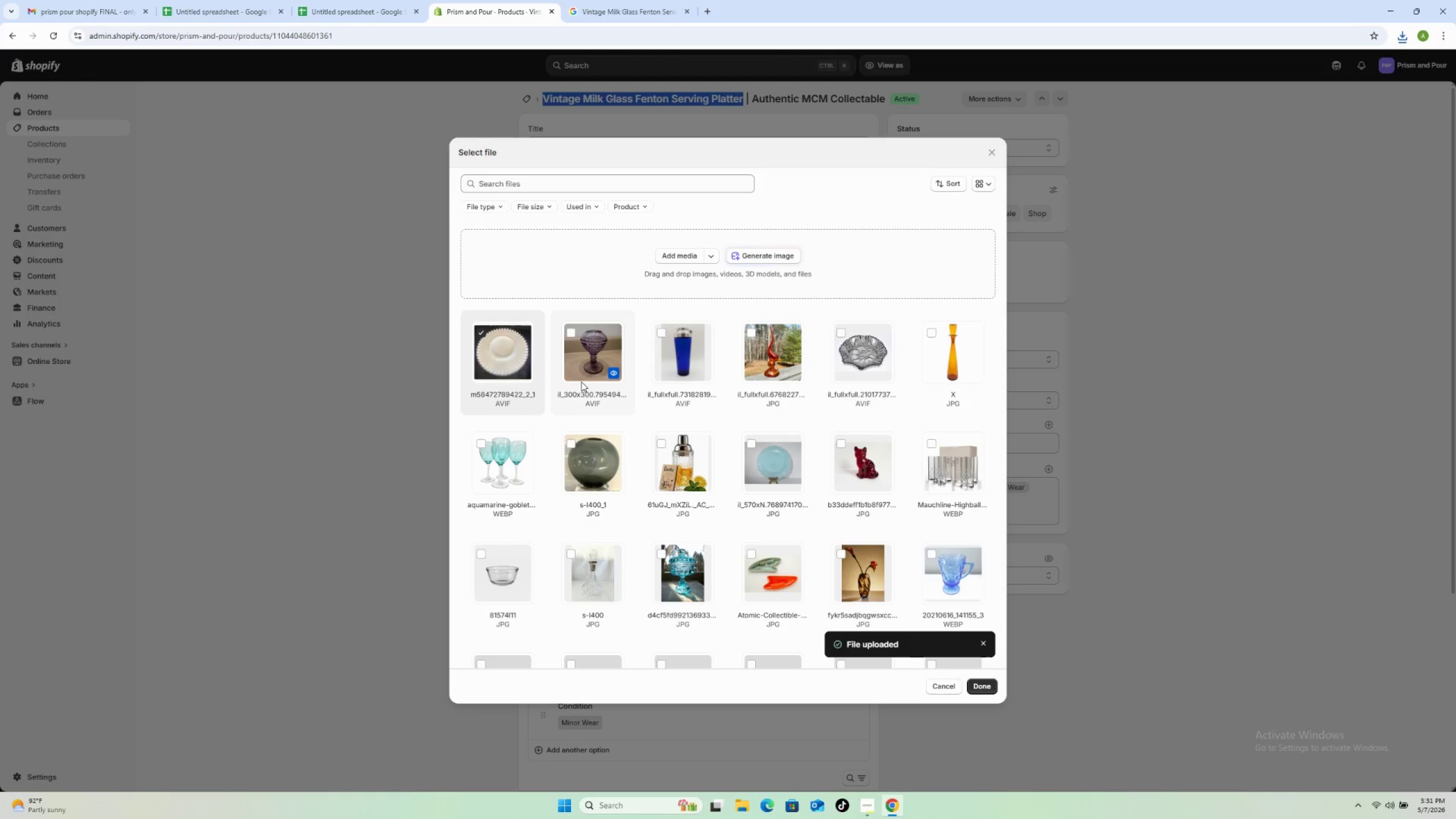 
wait(26.23)
 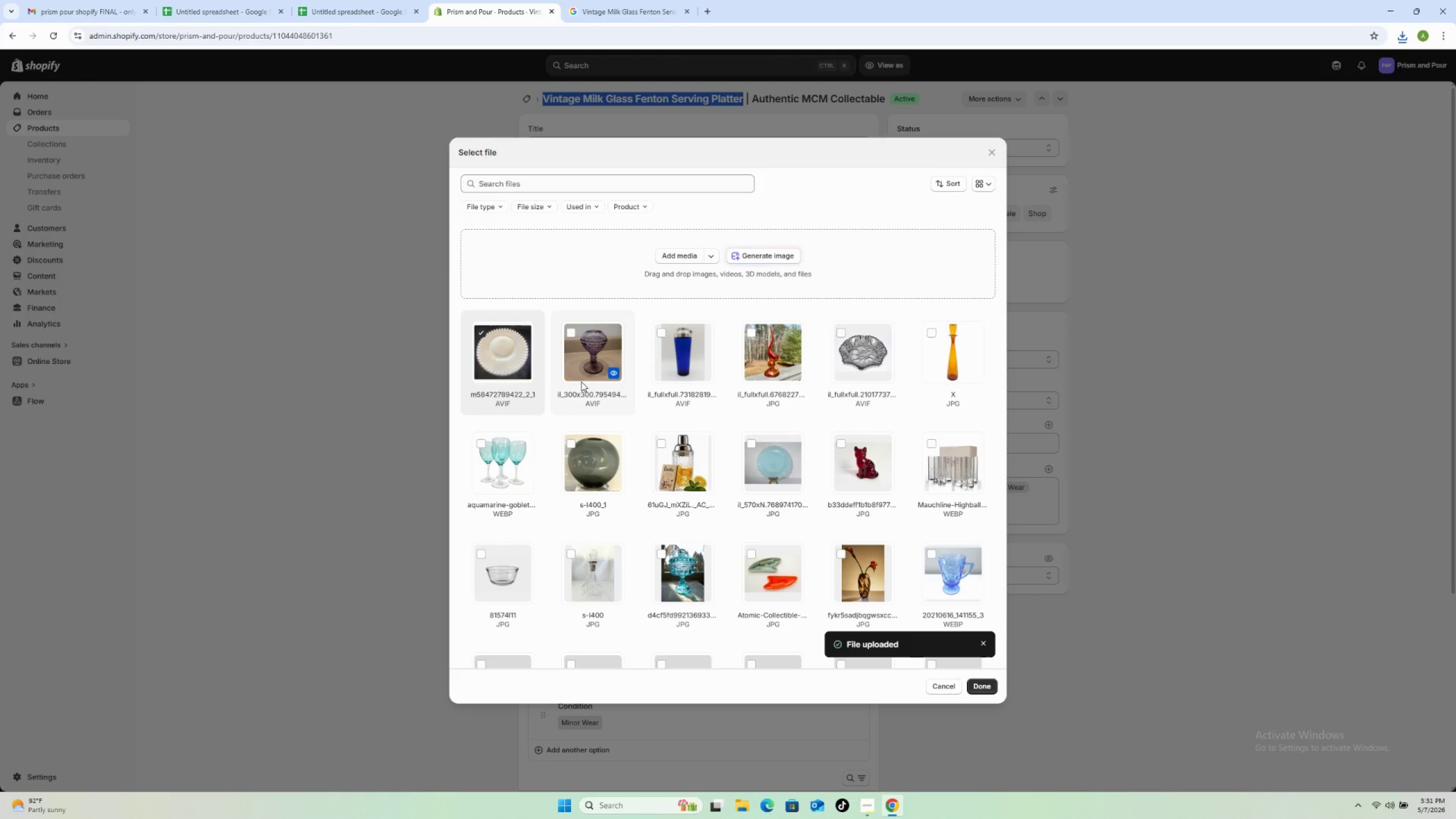 
left_click([539, 478])
 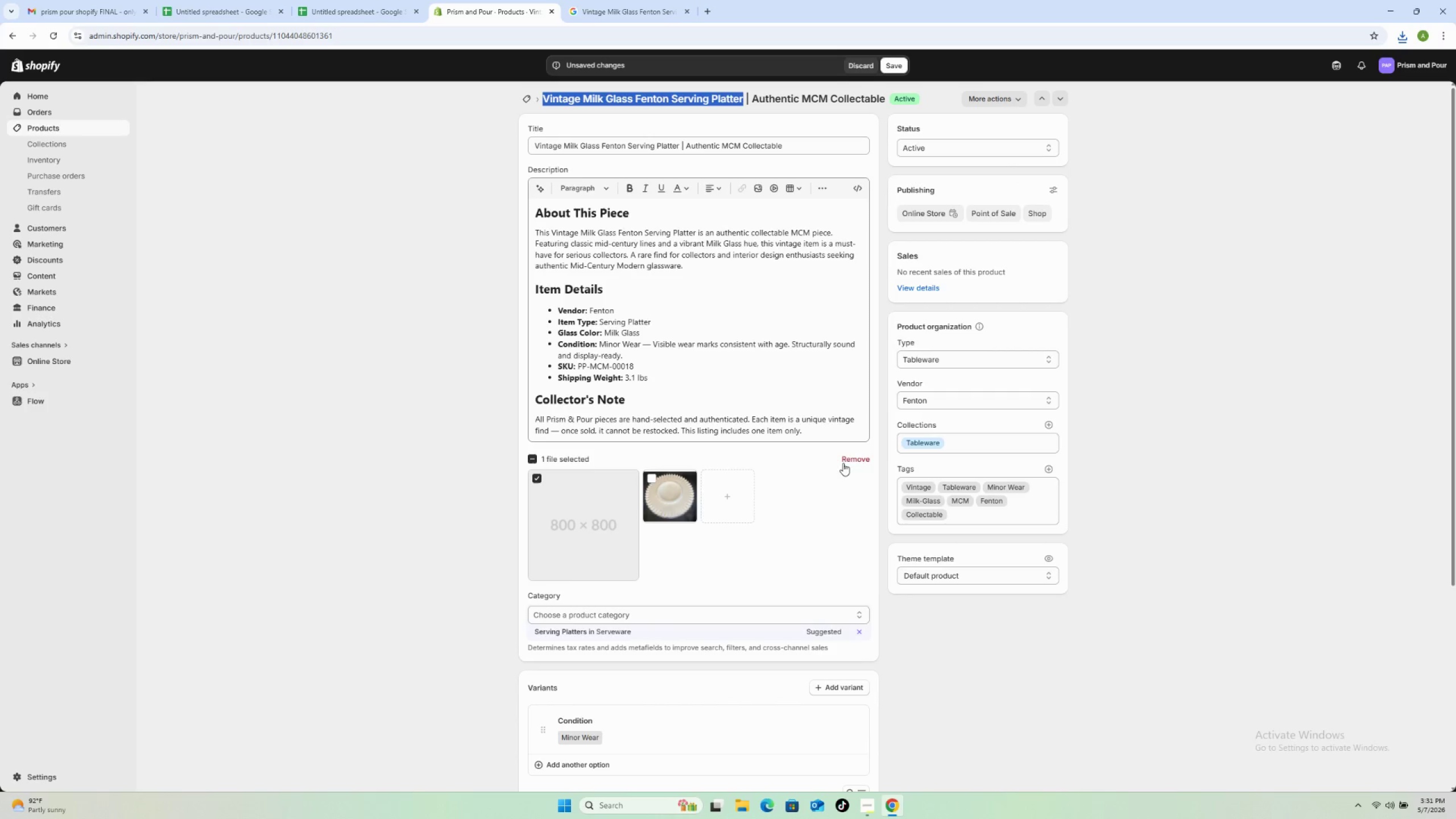 
left_click([849, 458])
 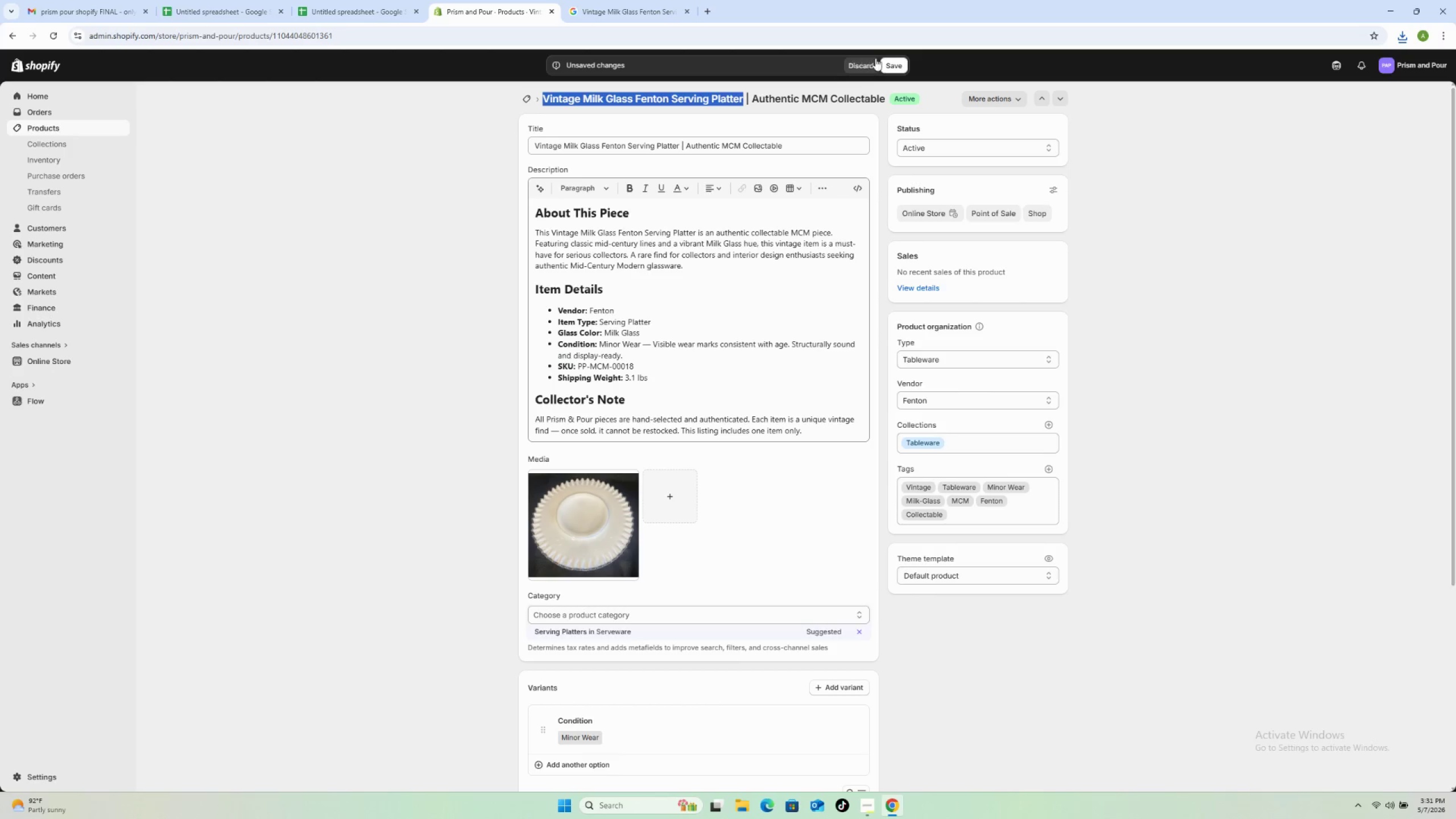 
left_click([899, 63])
 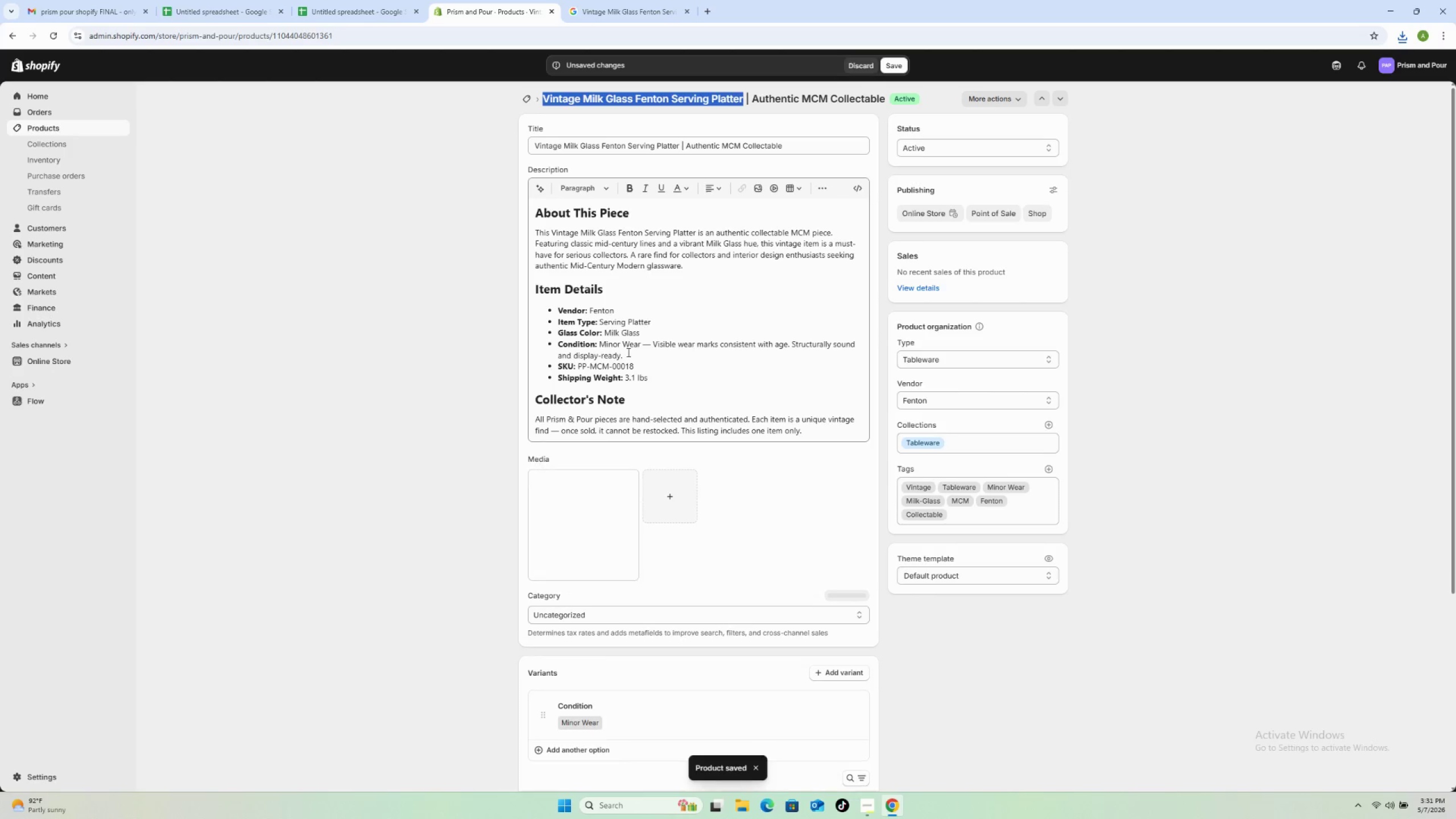 
wait(6.08)
 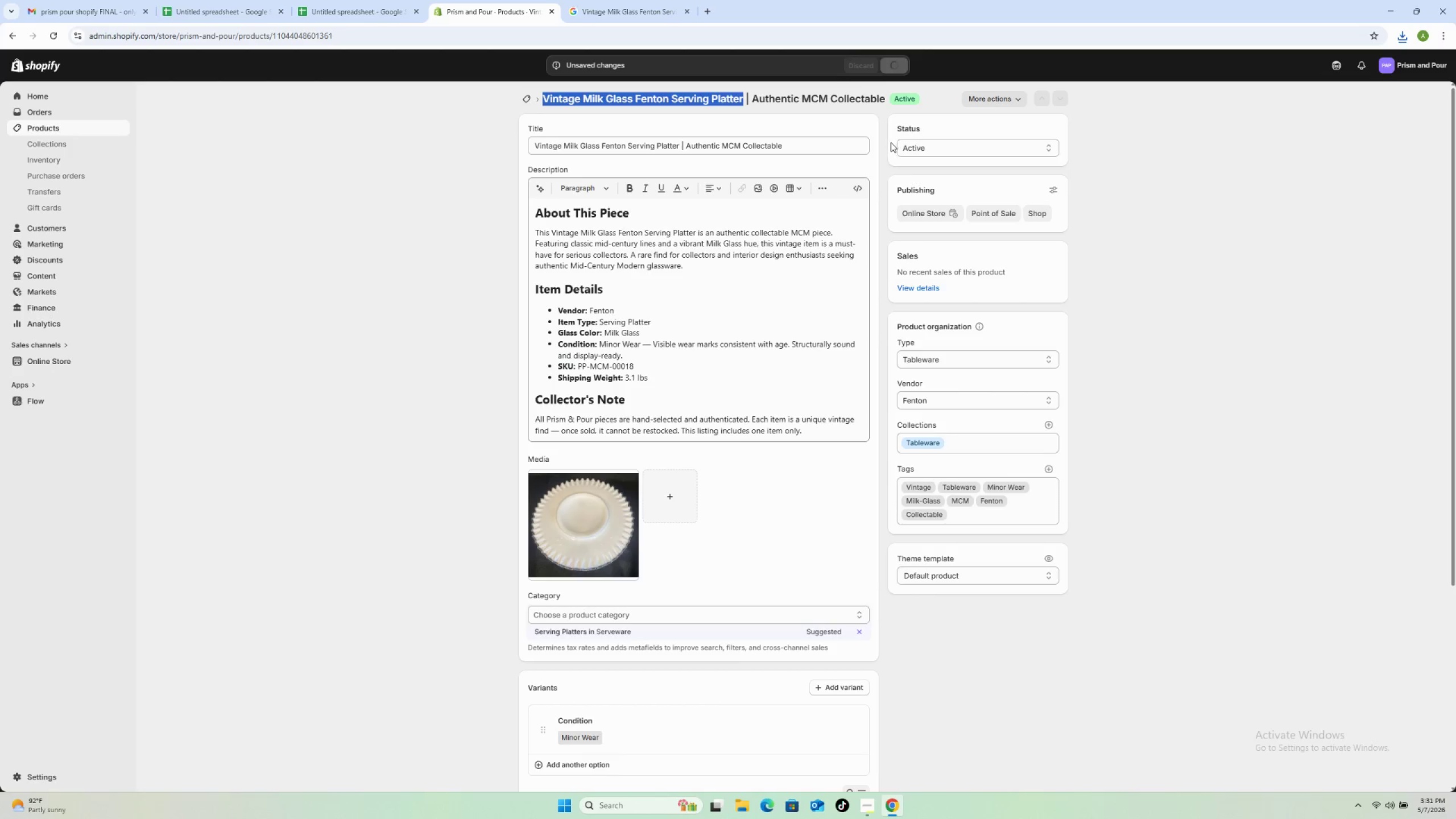 
left_click([525, 100])
 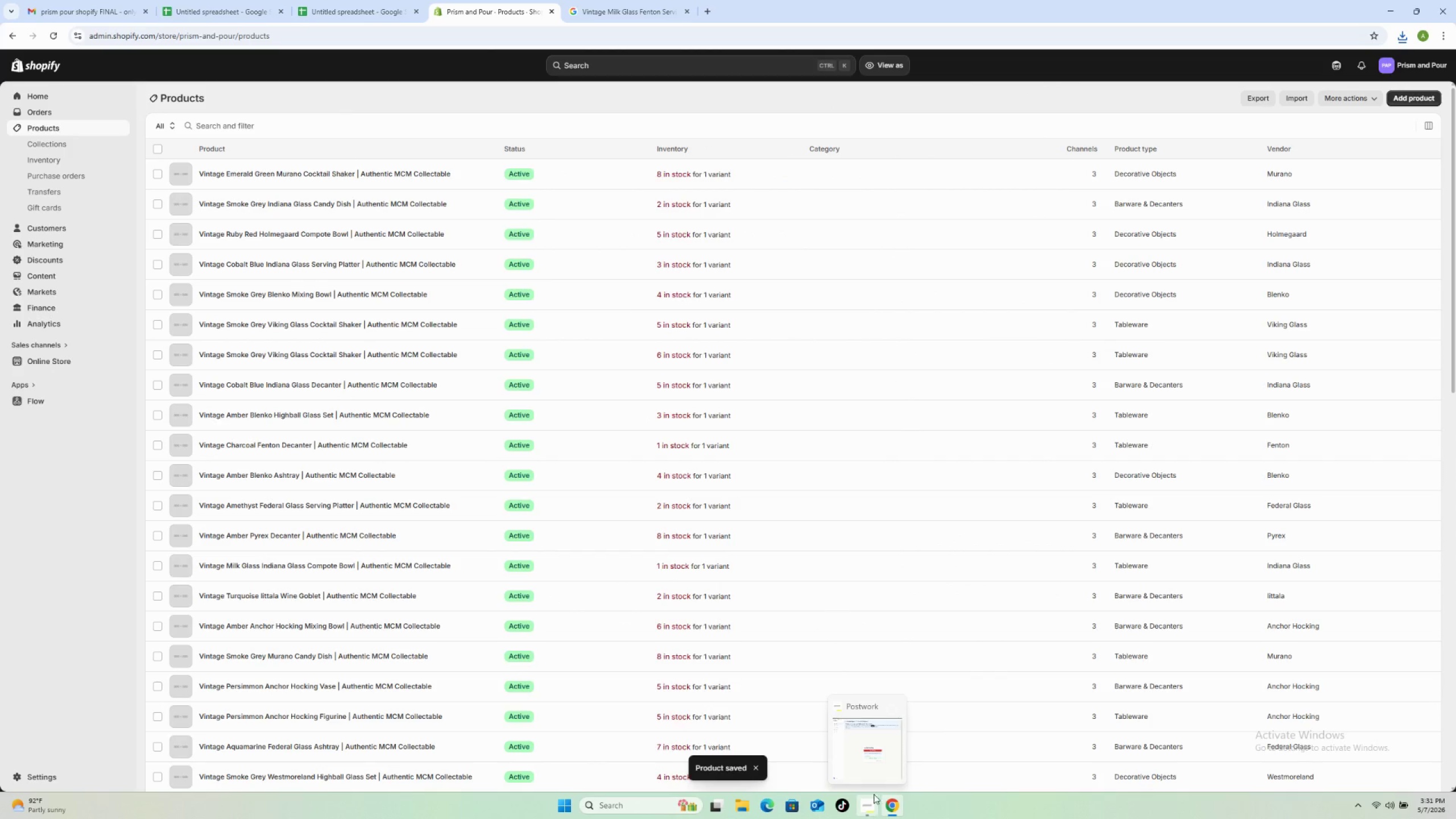 
wait(8.61)
 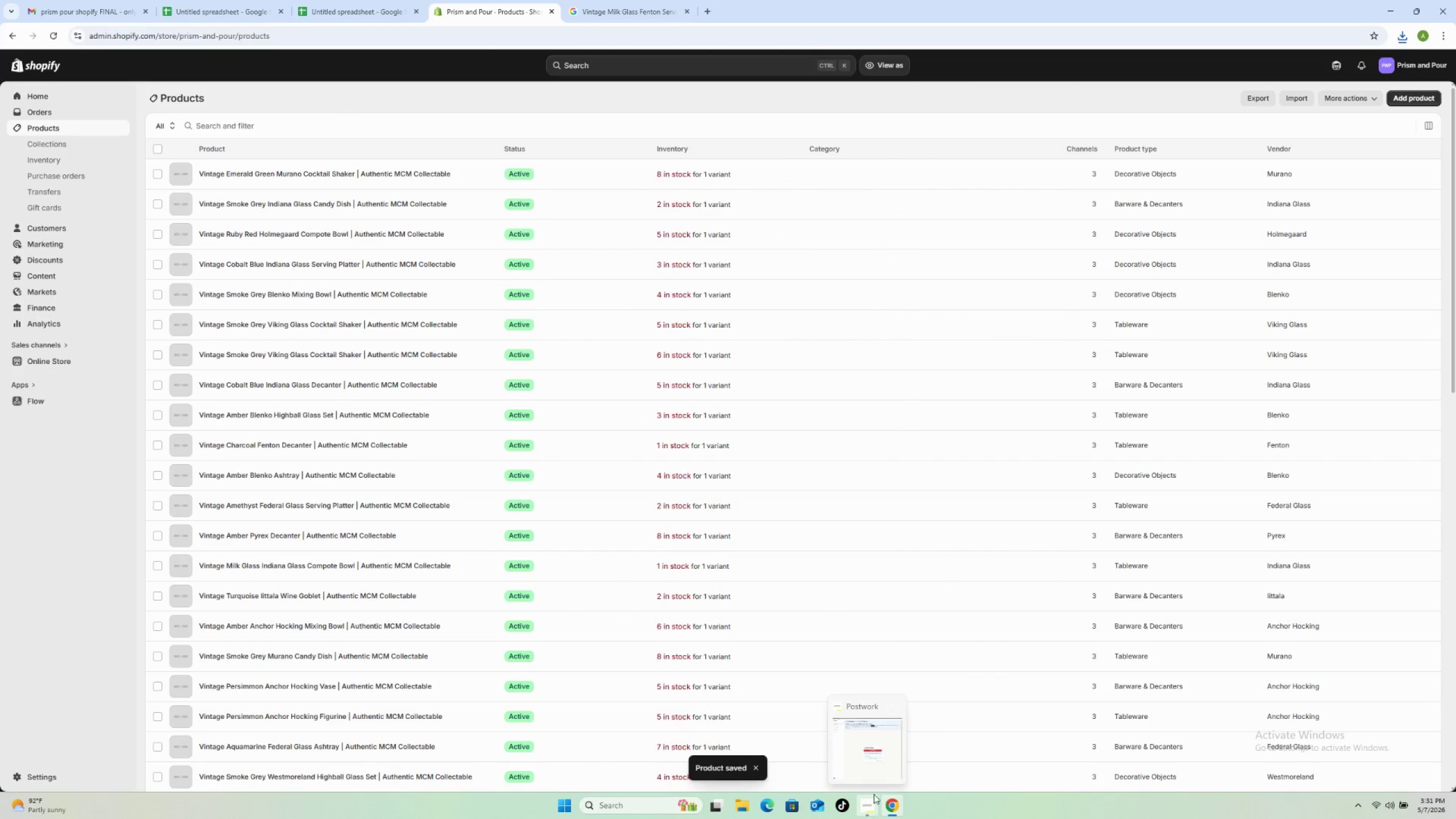 
scroll: coordinate [455, 613], scroll_direction: down, amount: 14.0
 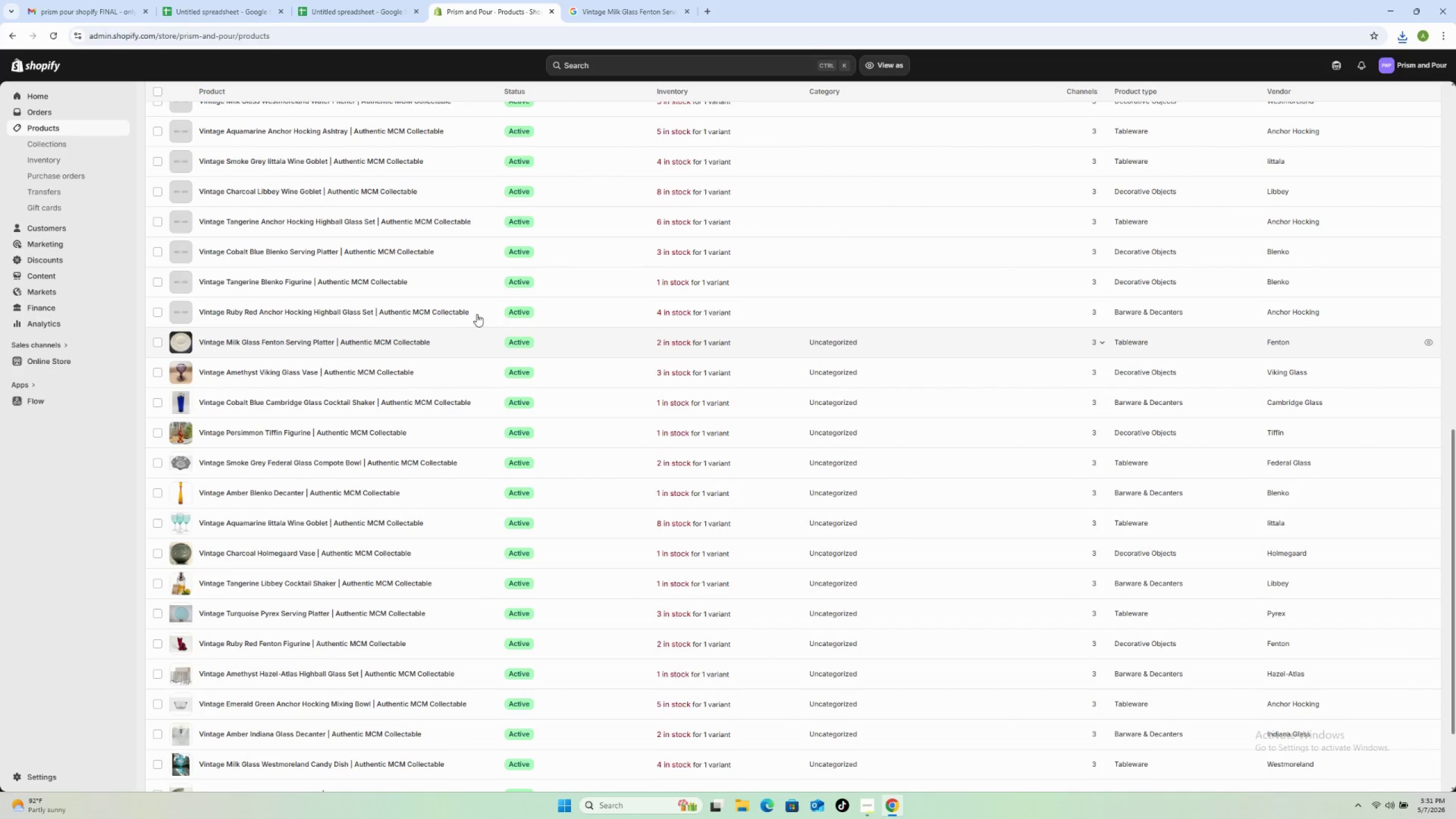 
left_click([477, 314])
 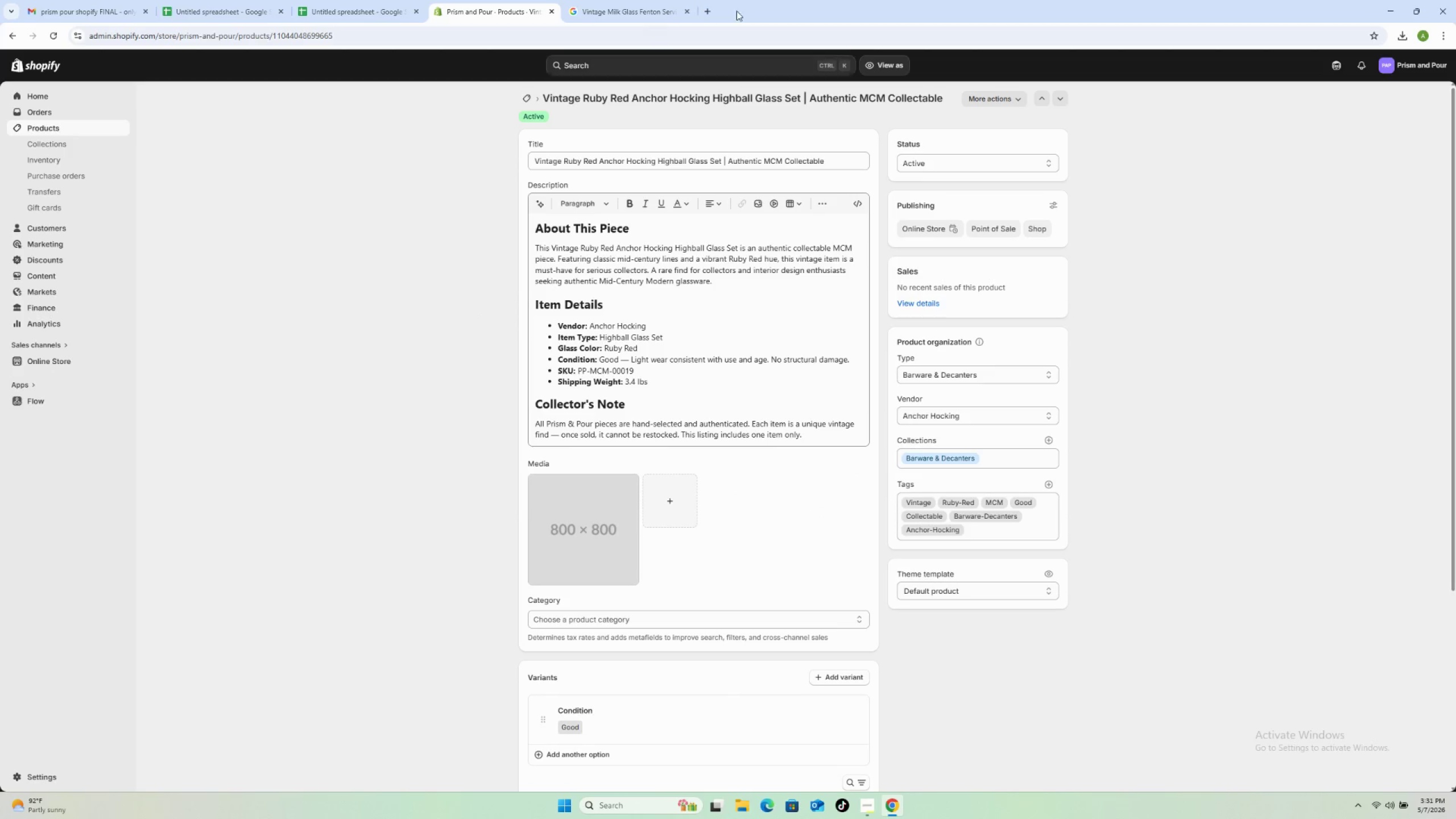 
wait(6.36)
 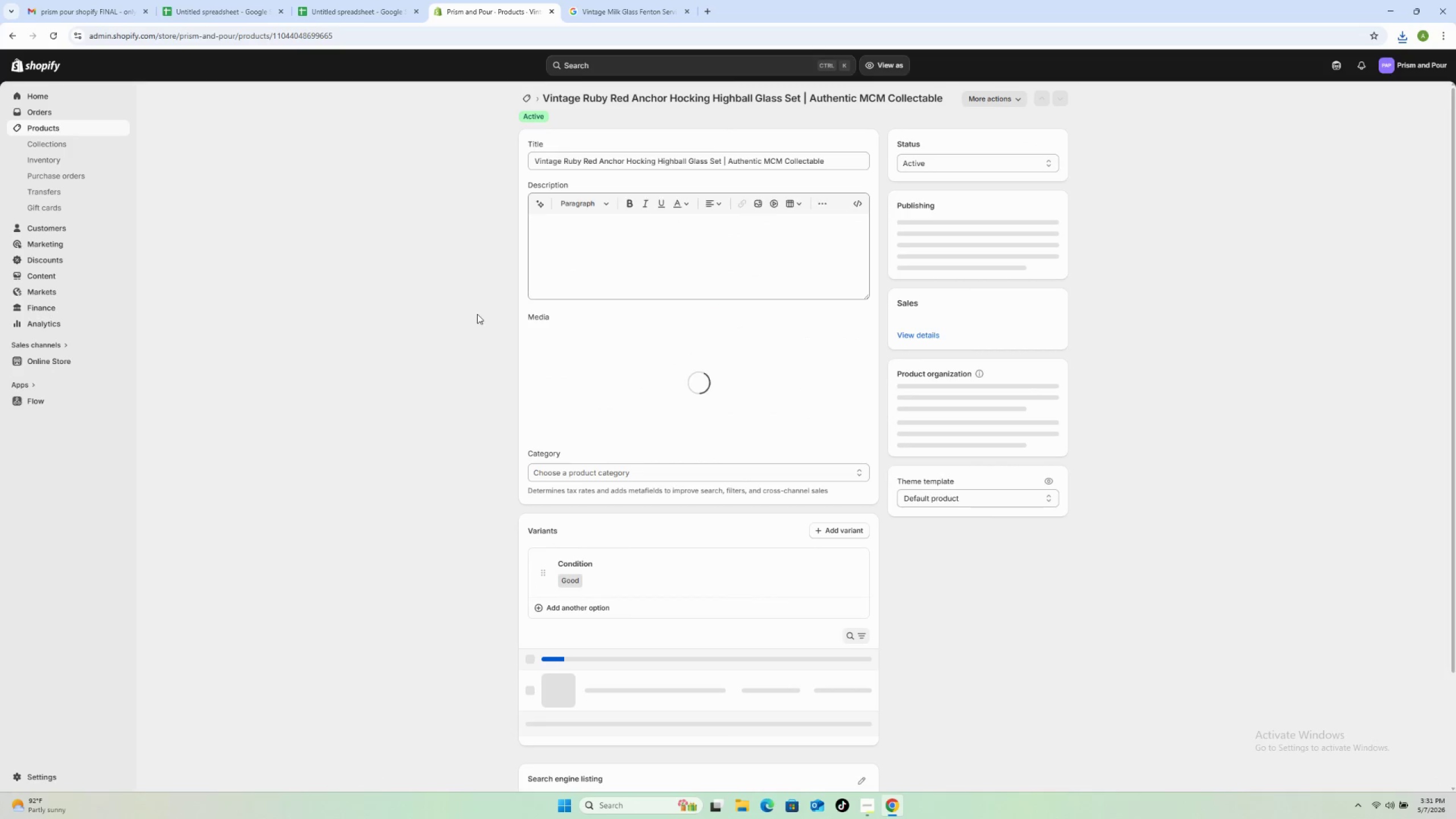 
left_click_drag(start_coordinate=[800, 92], to_coordinate=[541, 90])
 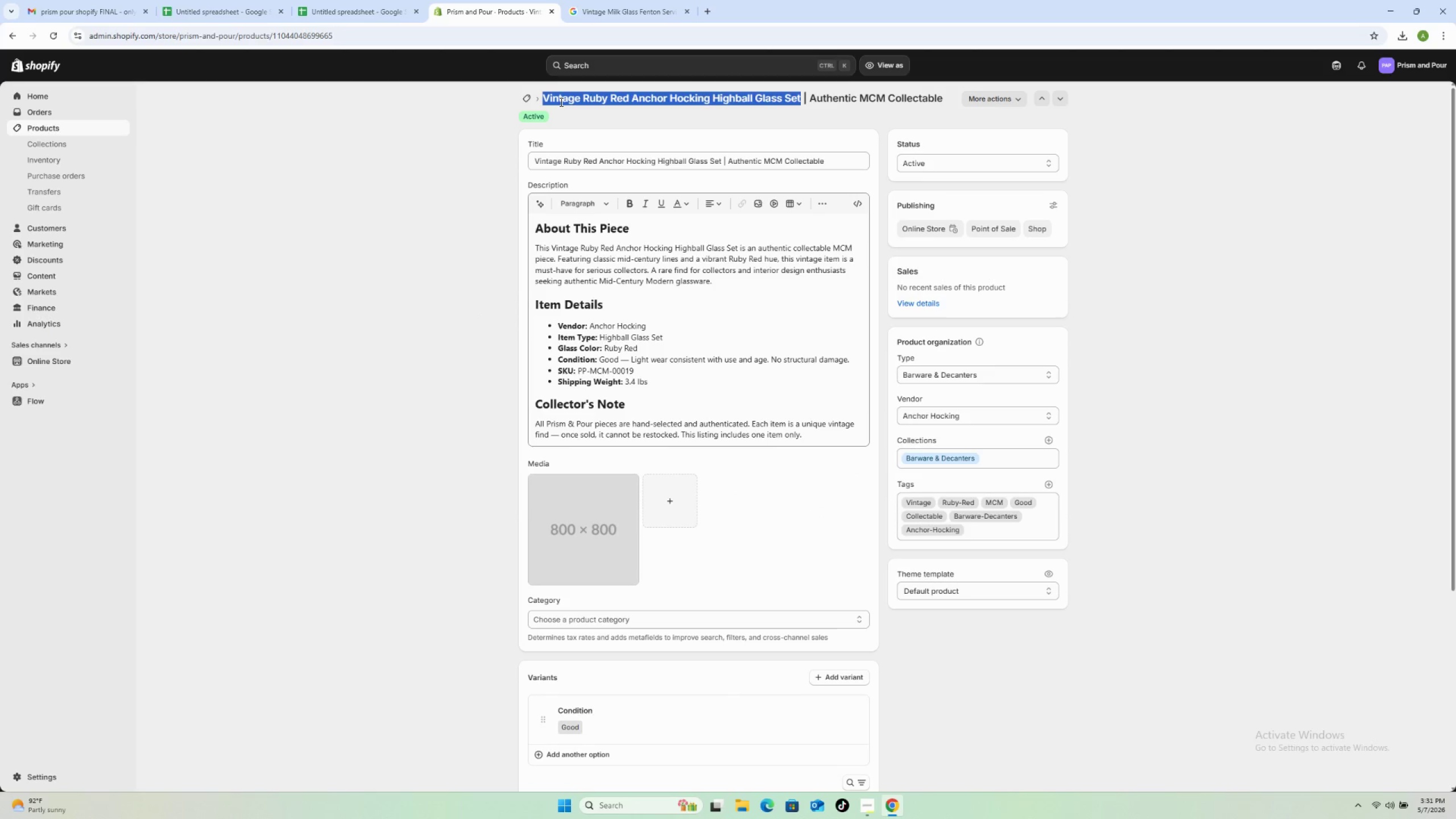 
right_click([560, 102])
 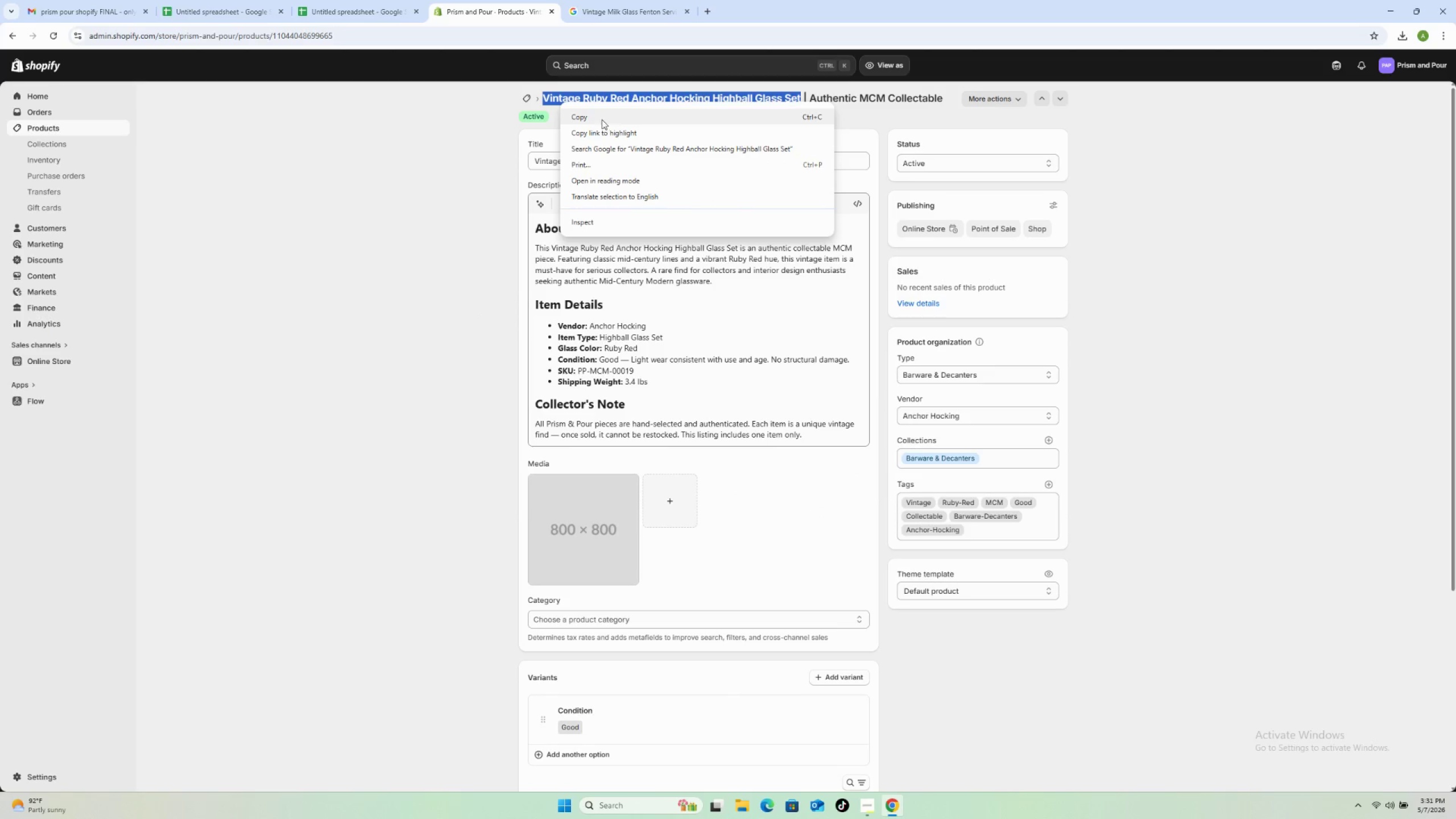 
left_click([601, 119])
 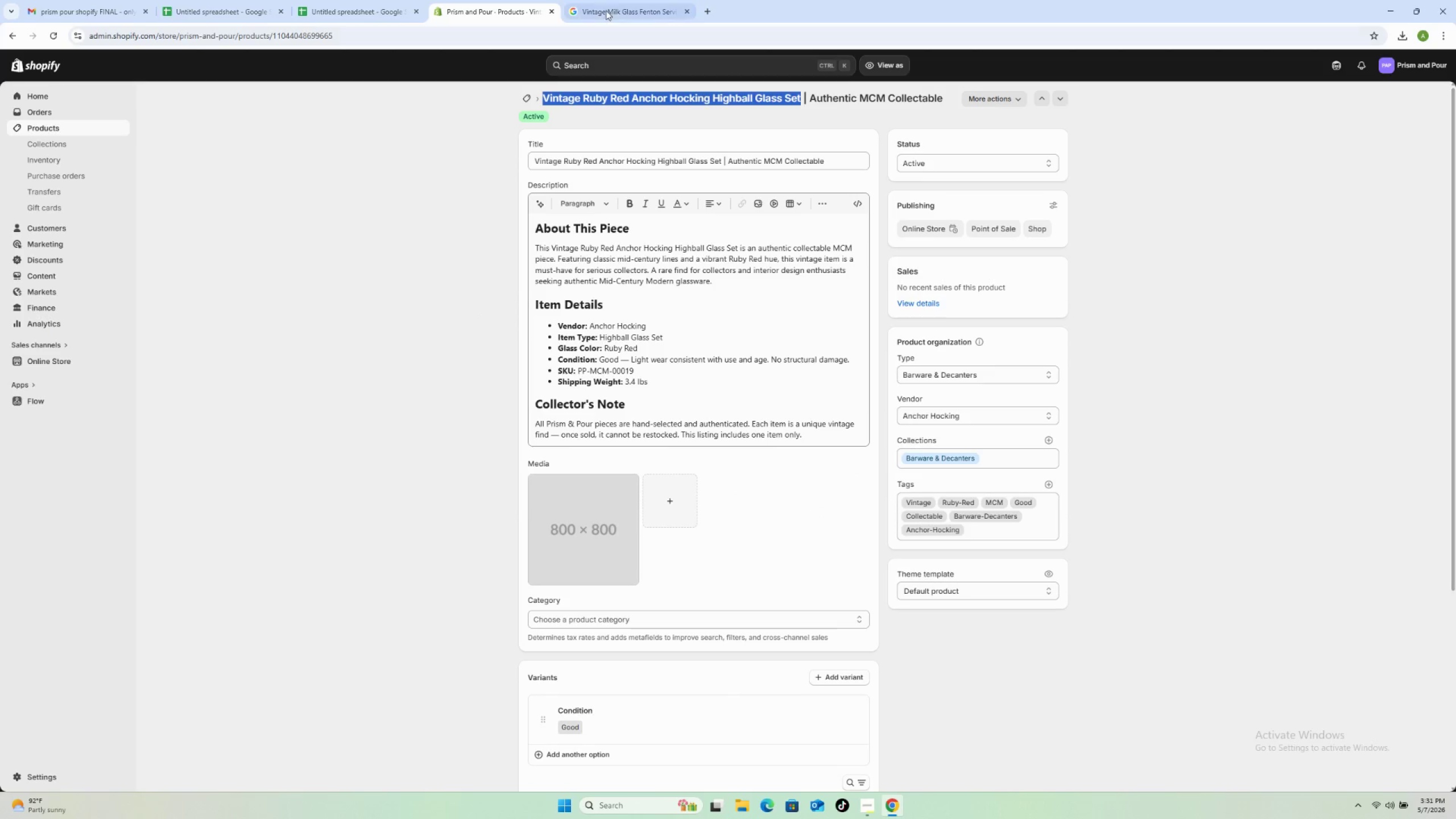 
left_click([607, 7])
 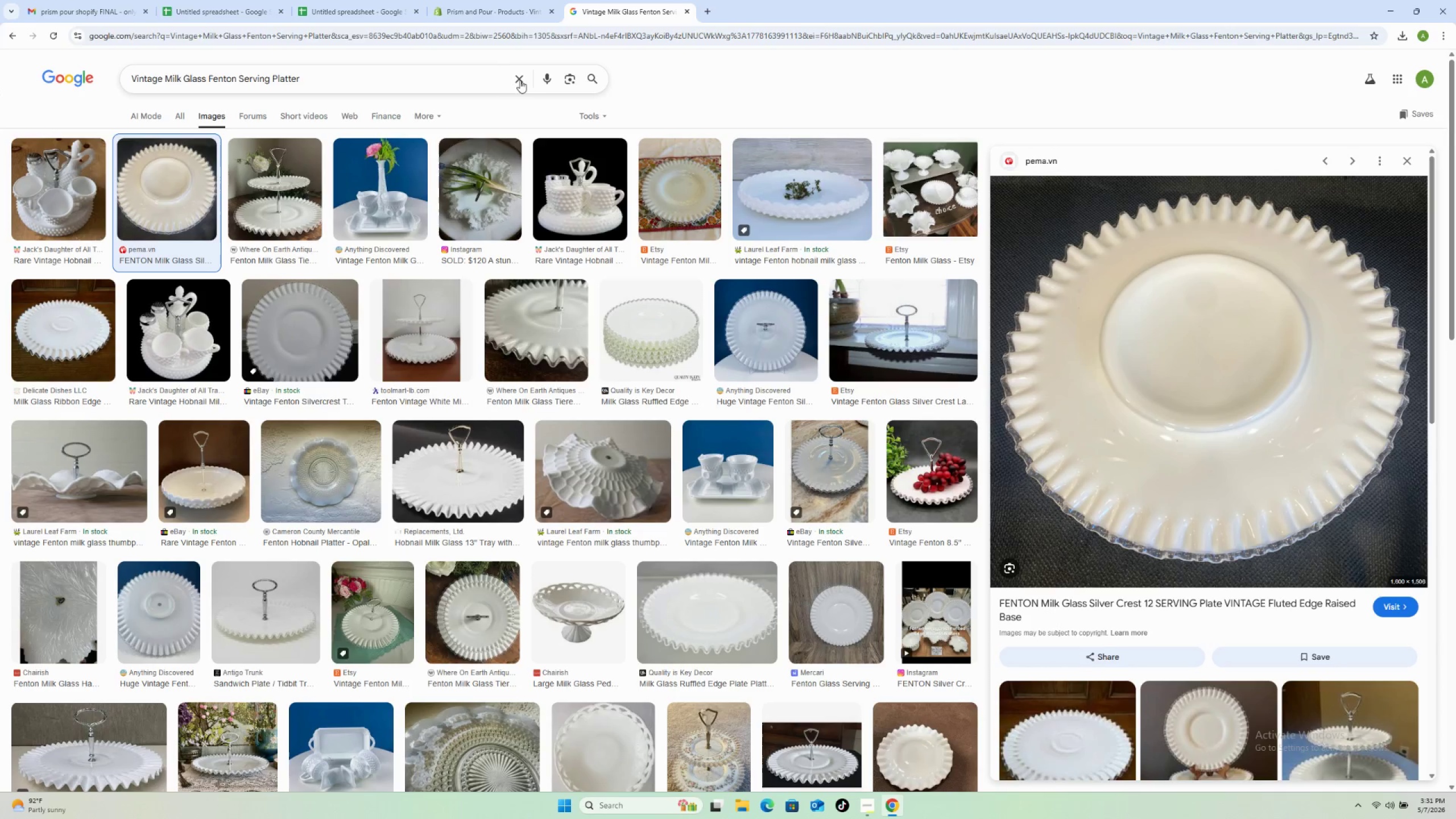 
left_click([524, 81])
 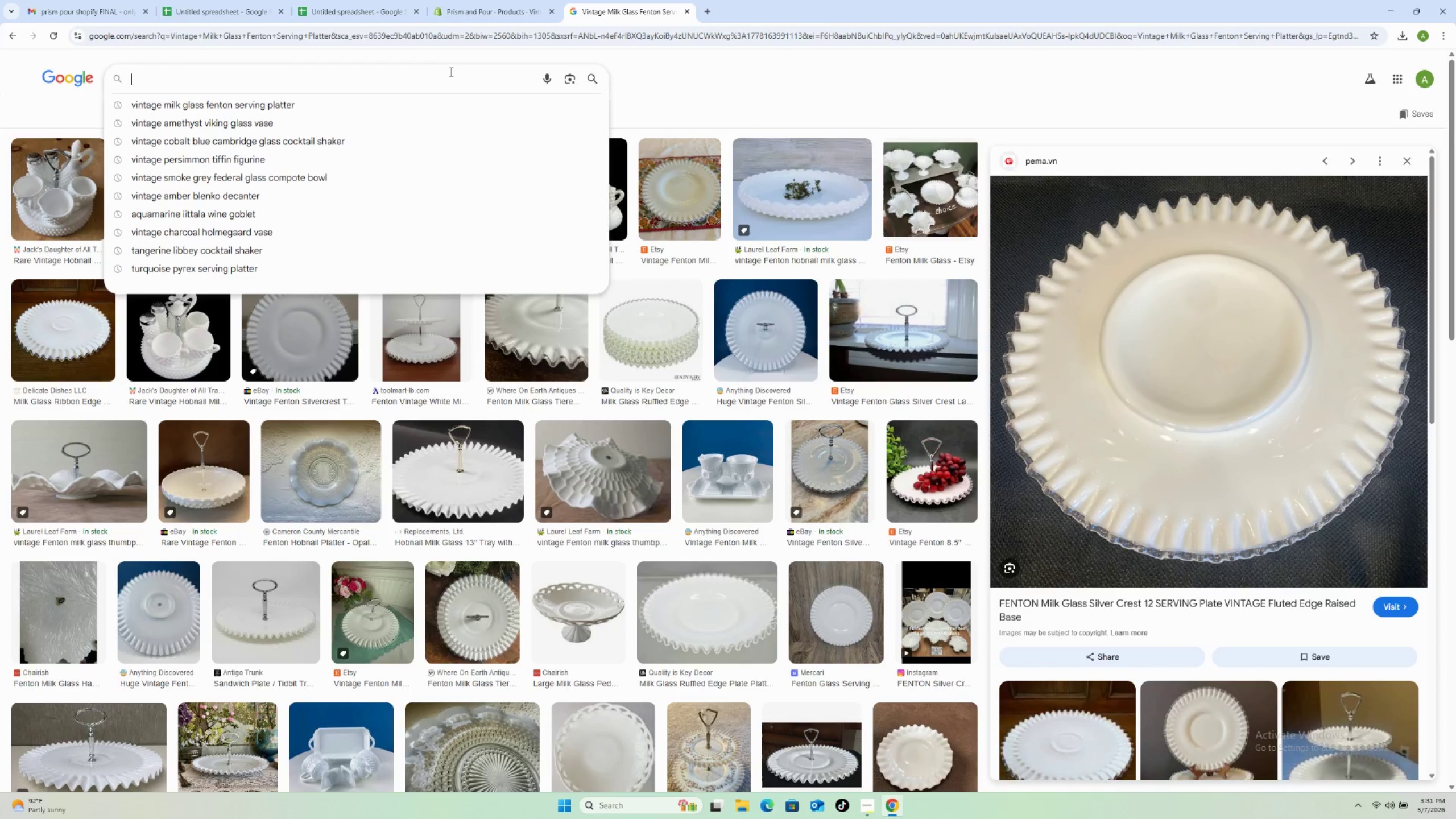 
right_click([443, 75])
 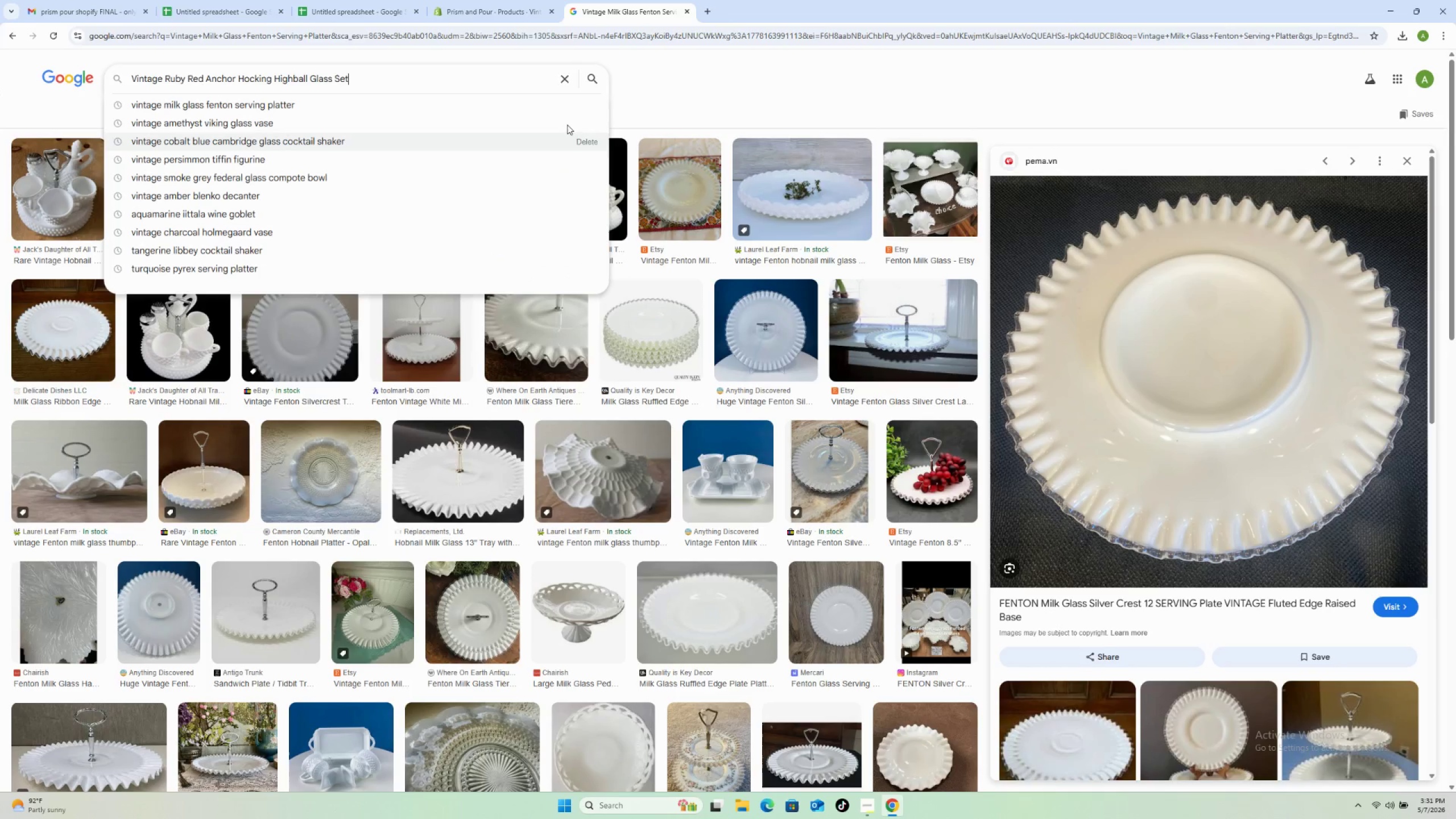 
left_click([597, 73])
 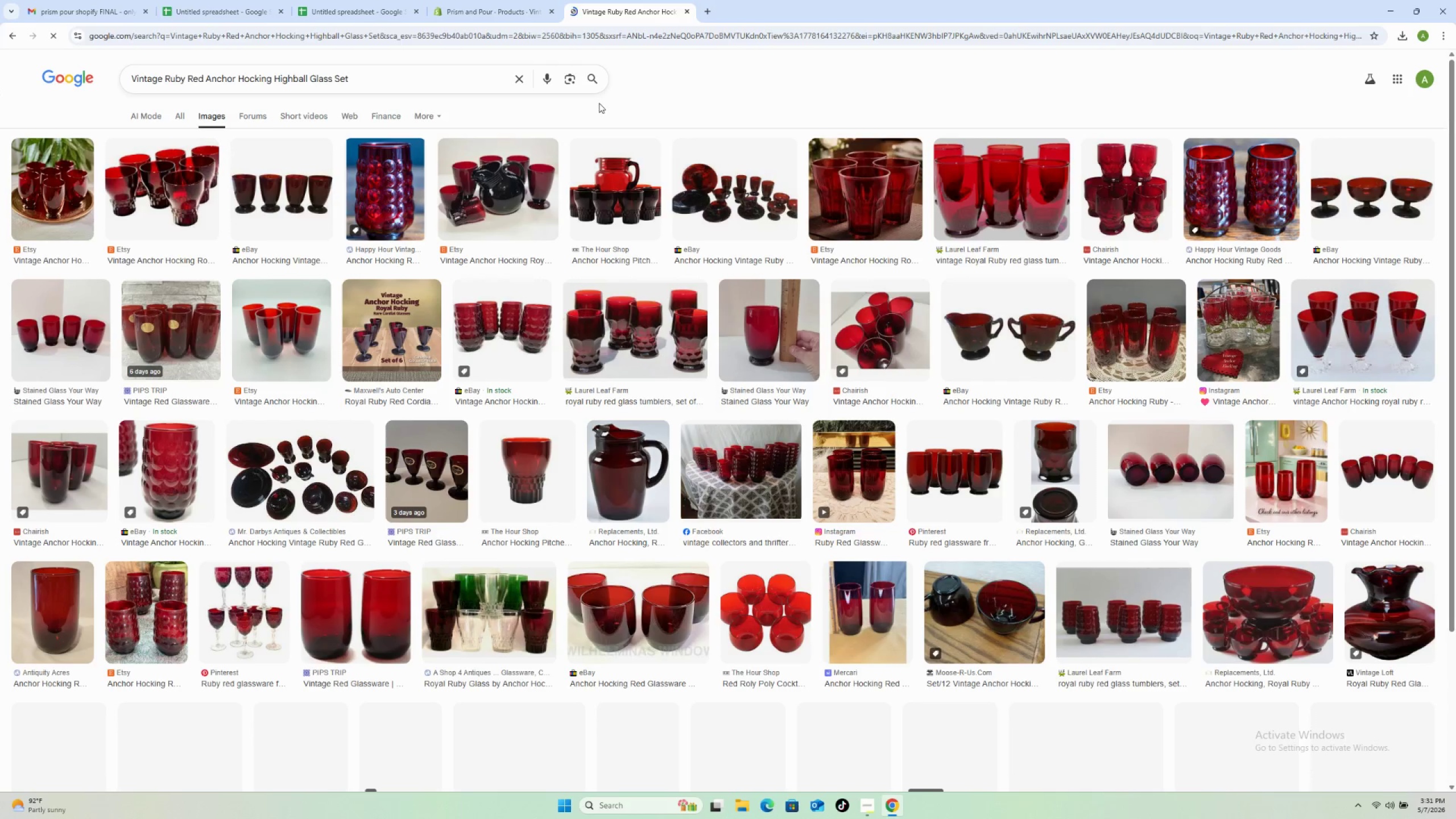 
wait(9.58)
 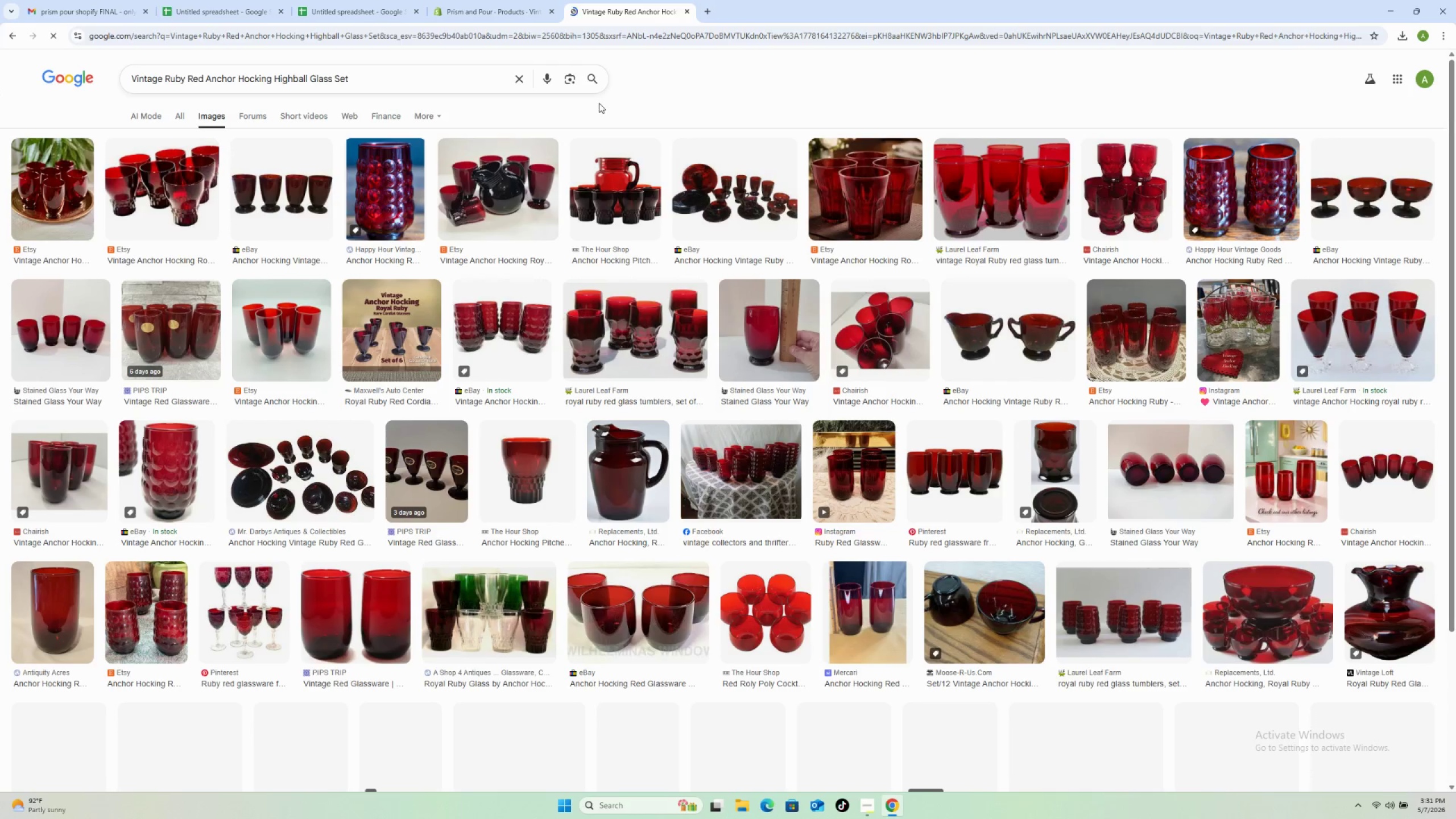 
left_click([184, 187])
 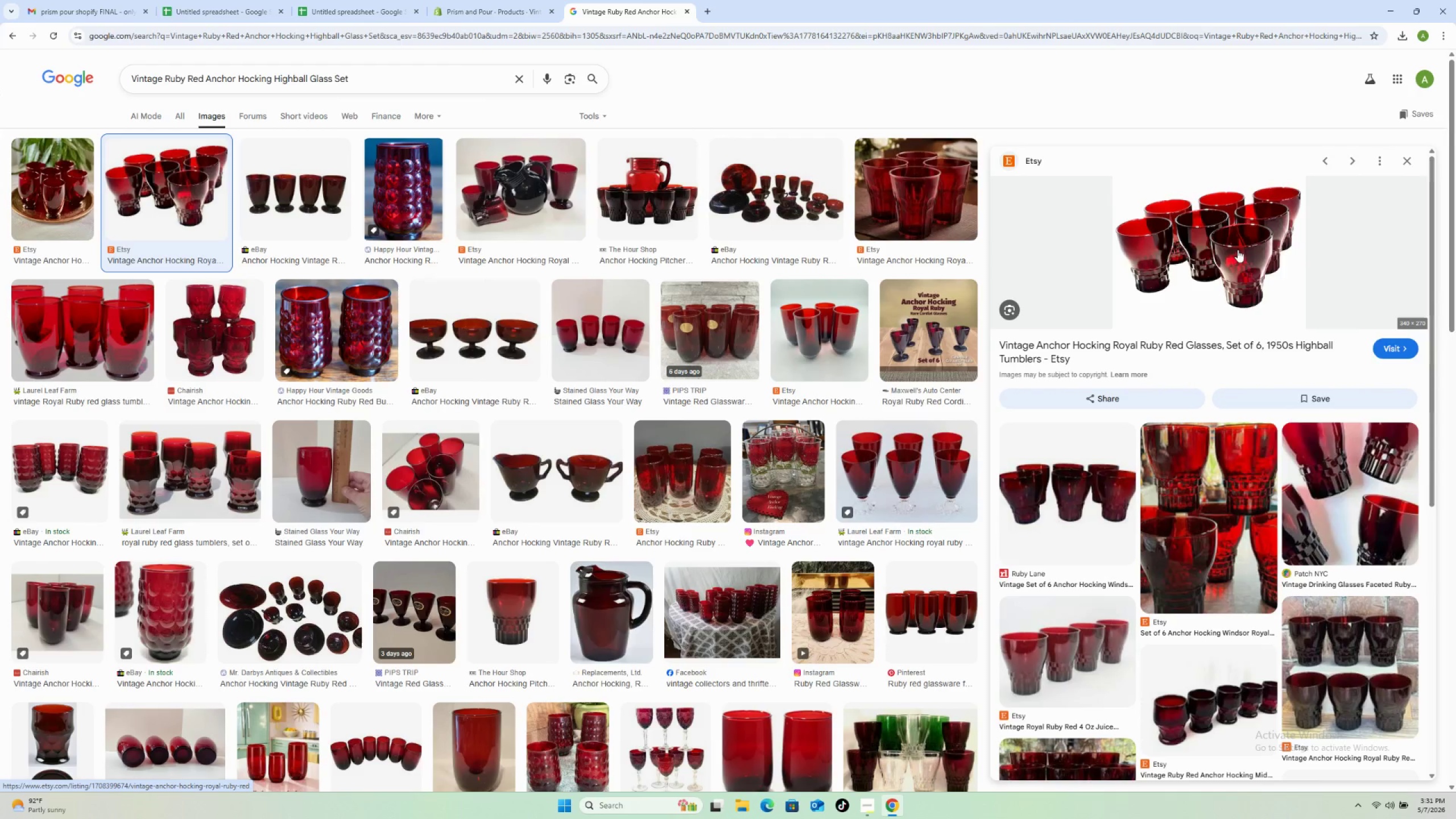 
wait(5.73)
 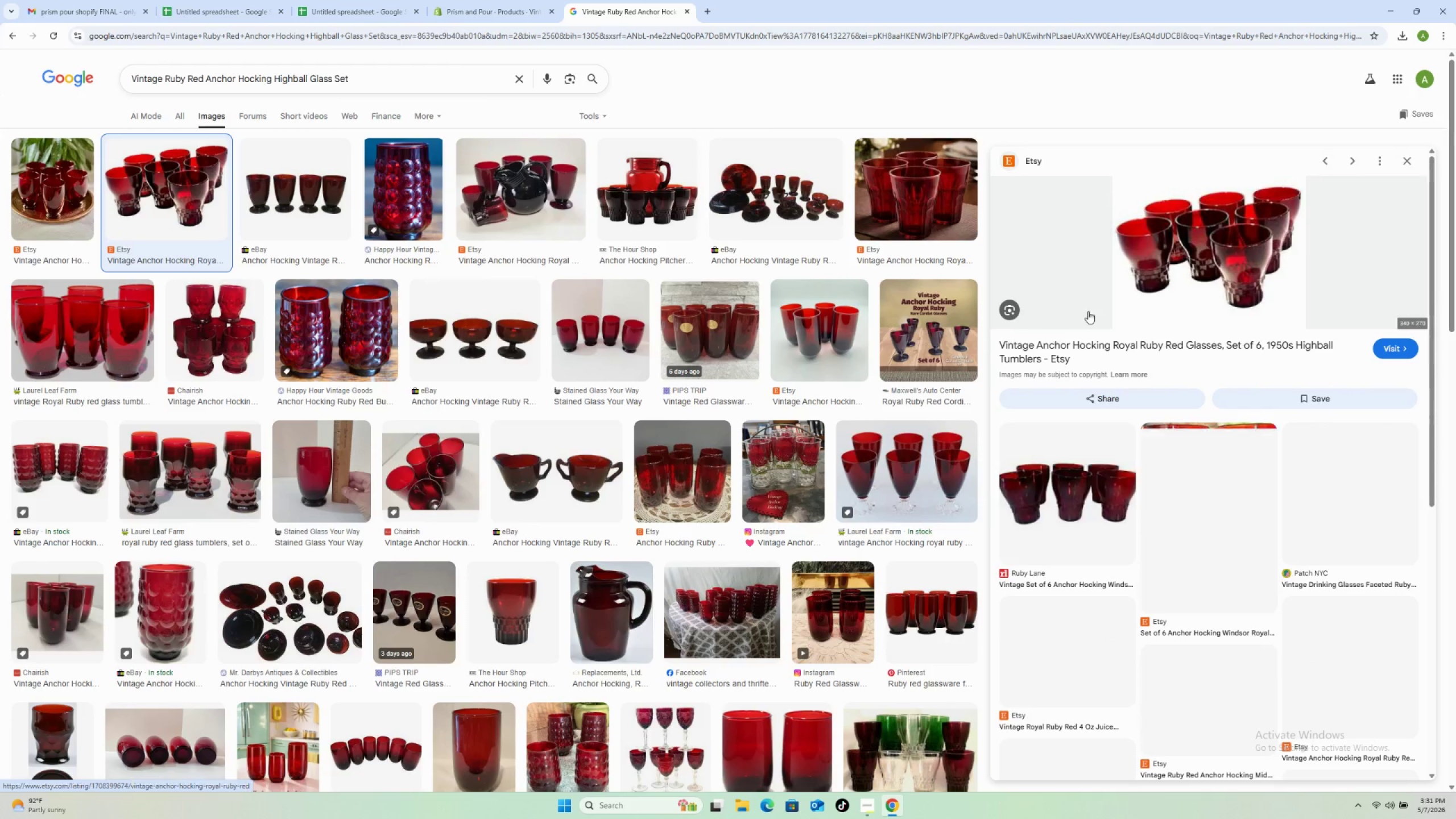 
left_click([1277, 423])
 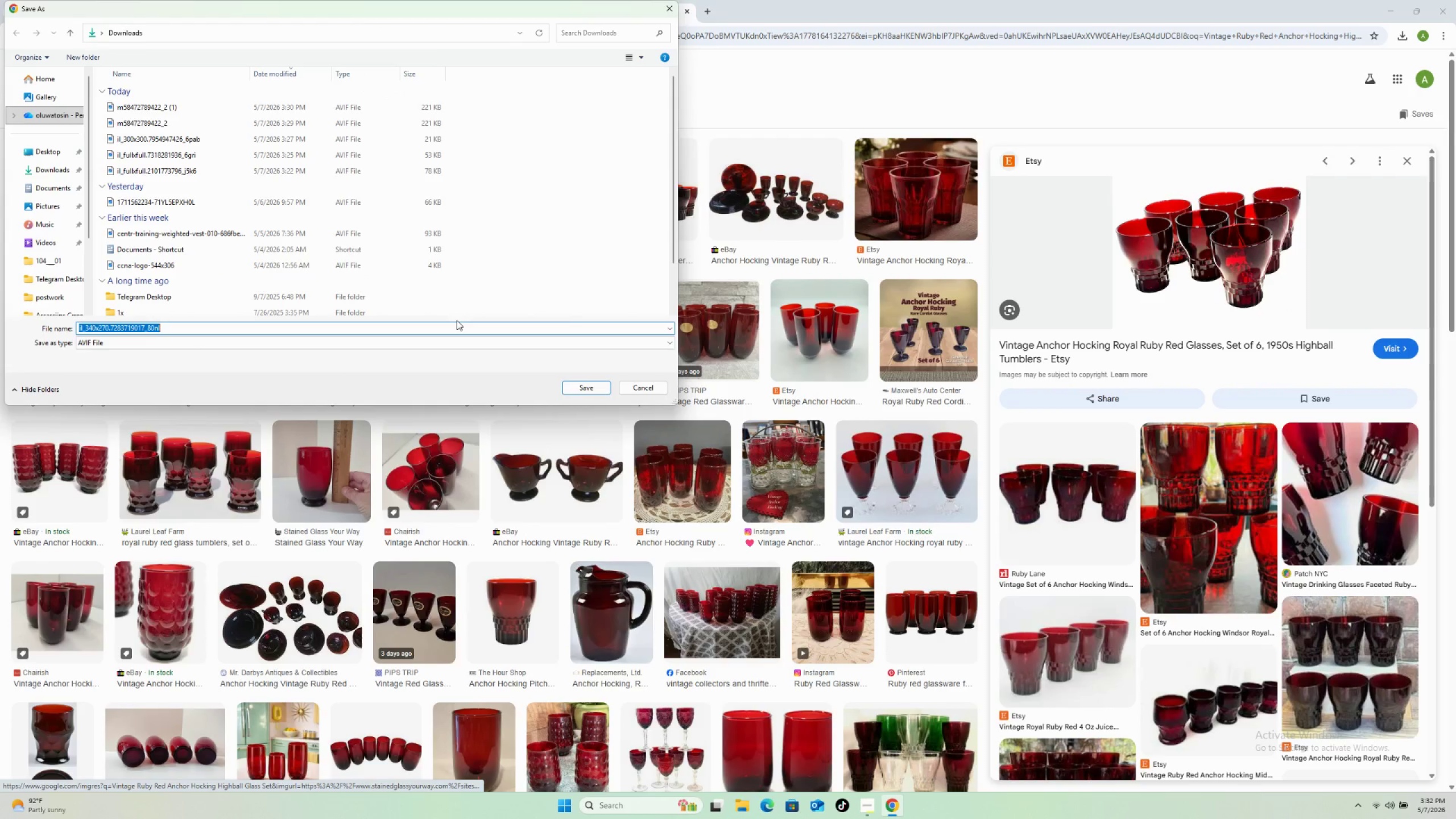 
left_click([578, 388])
 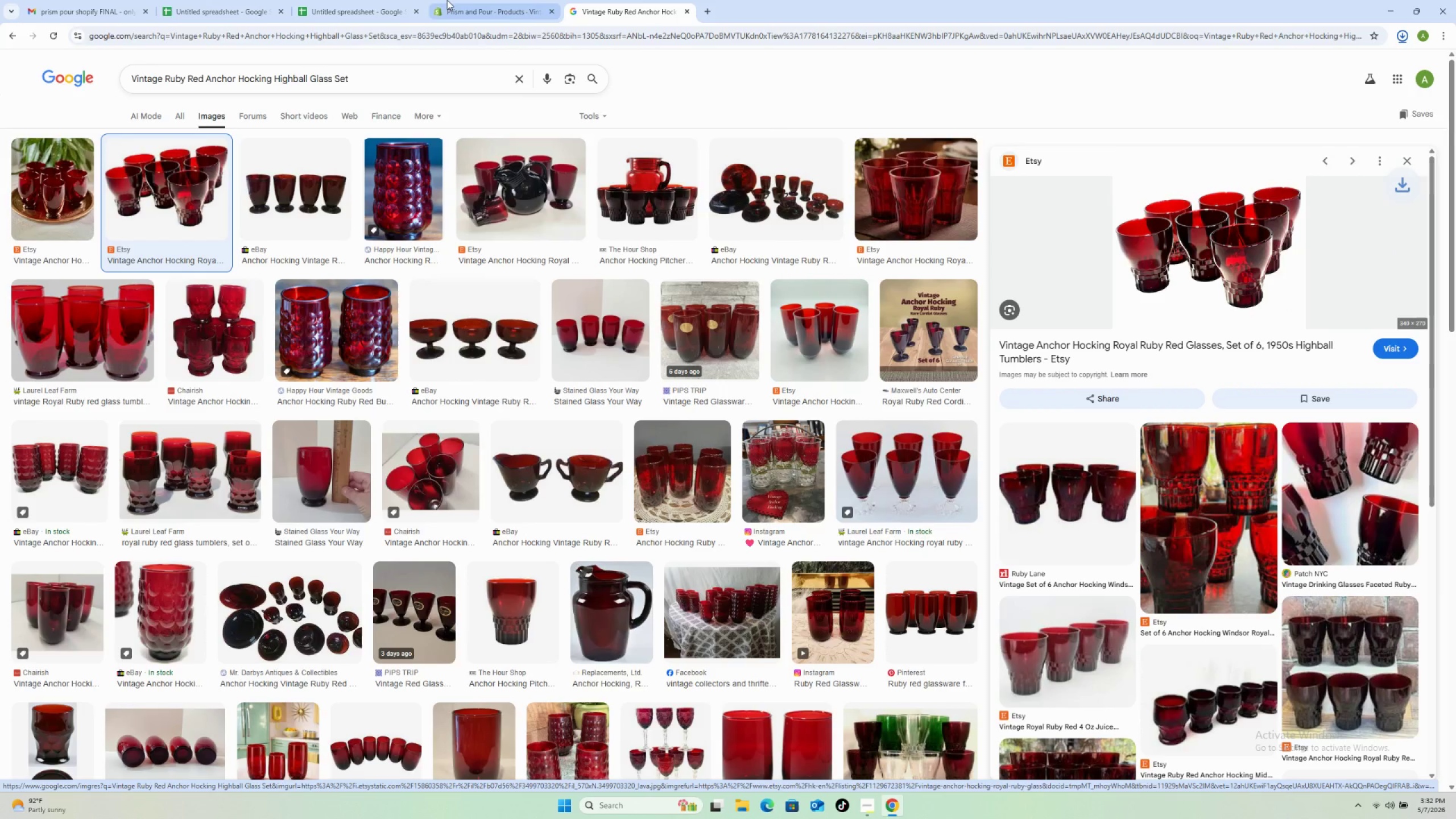 
left_click([447, 0])
 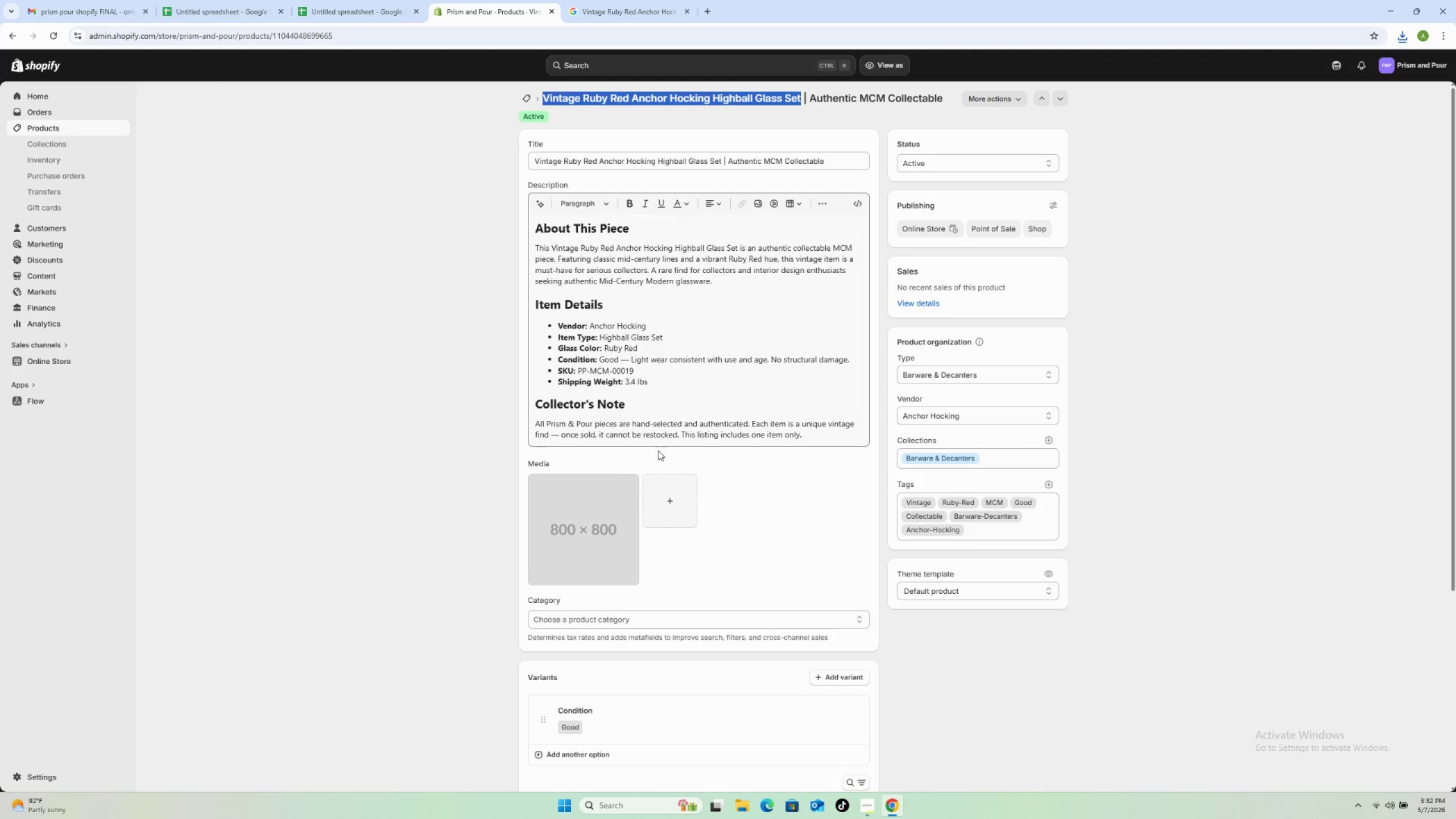 
left_click([664, 480])
 